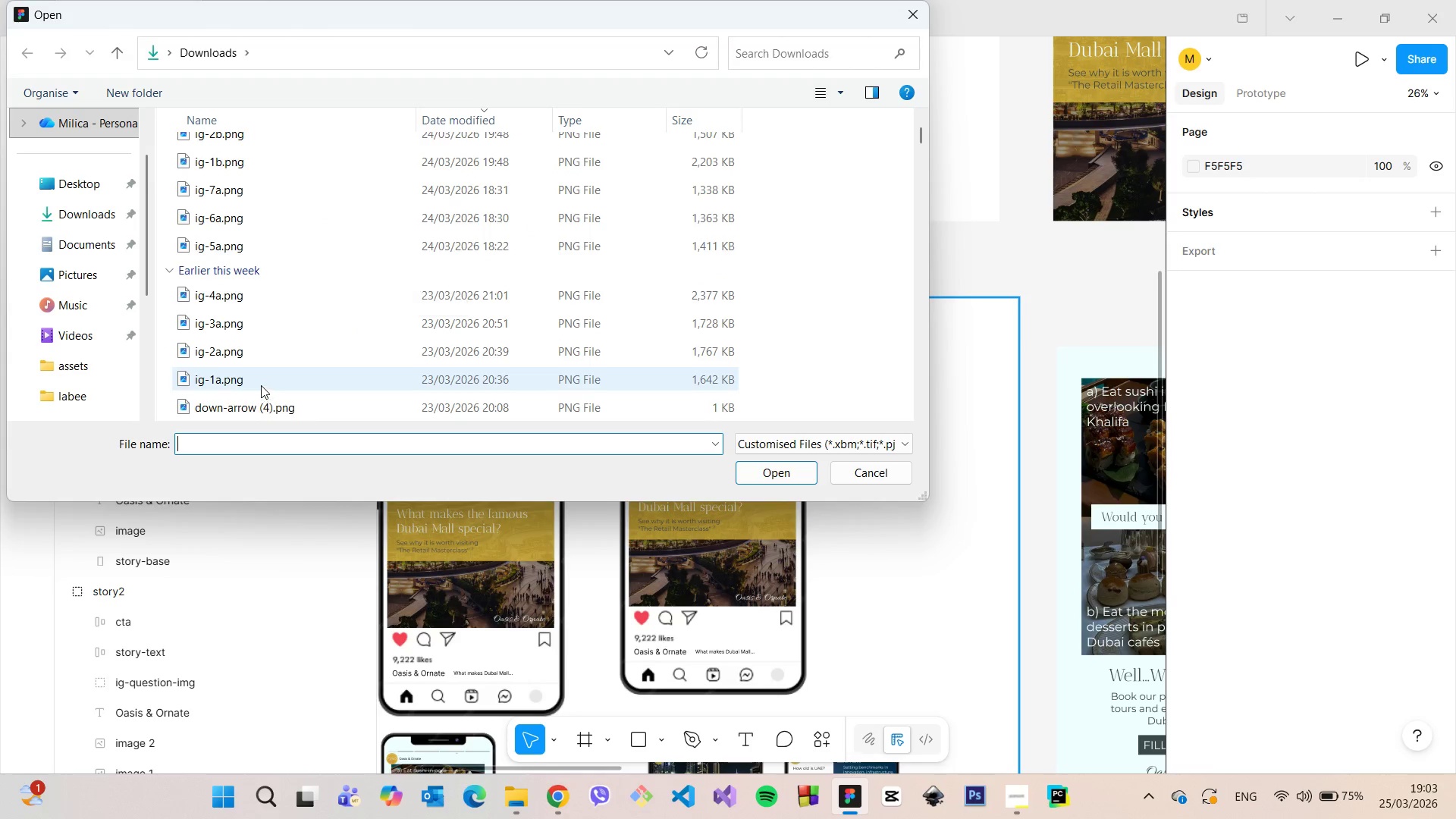 
left_click([261, 384])
 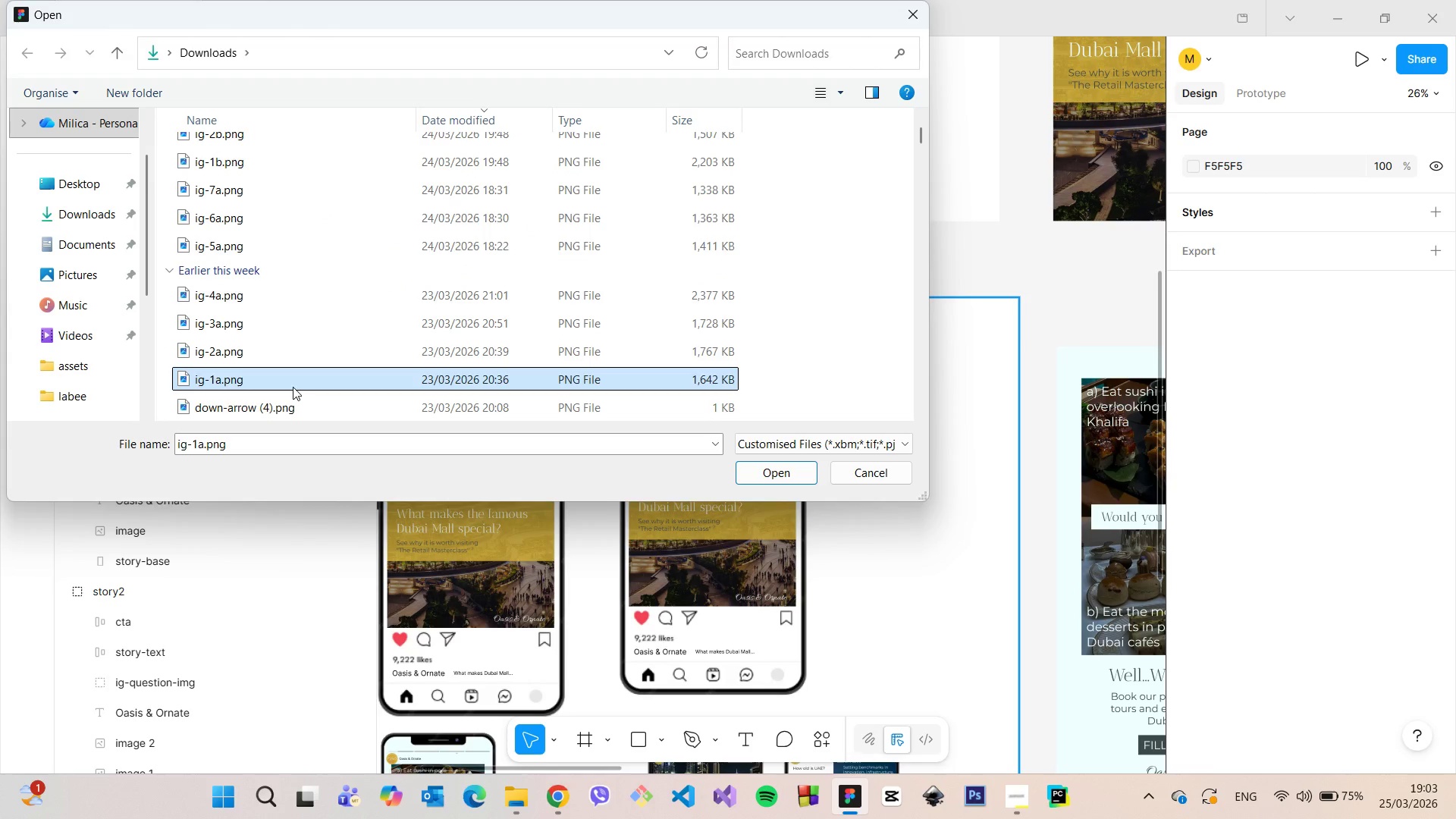 
left_click_drag(start_coordinate=[293, 387], to_coordinate=[990, 510])
 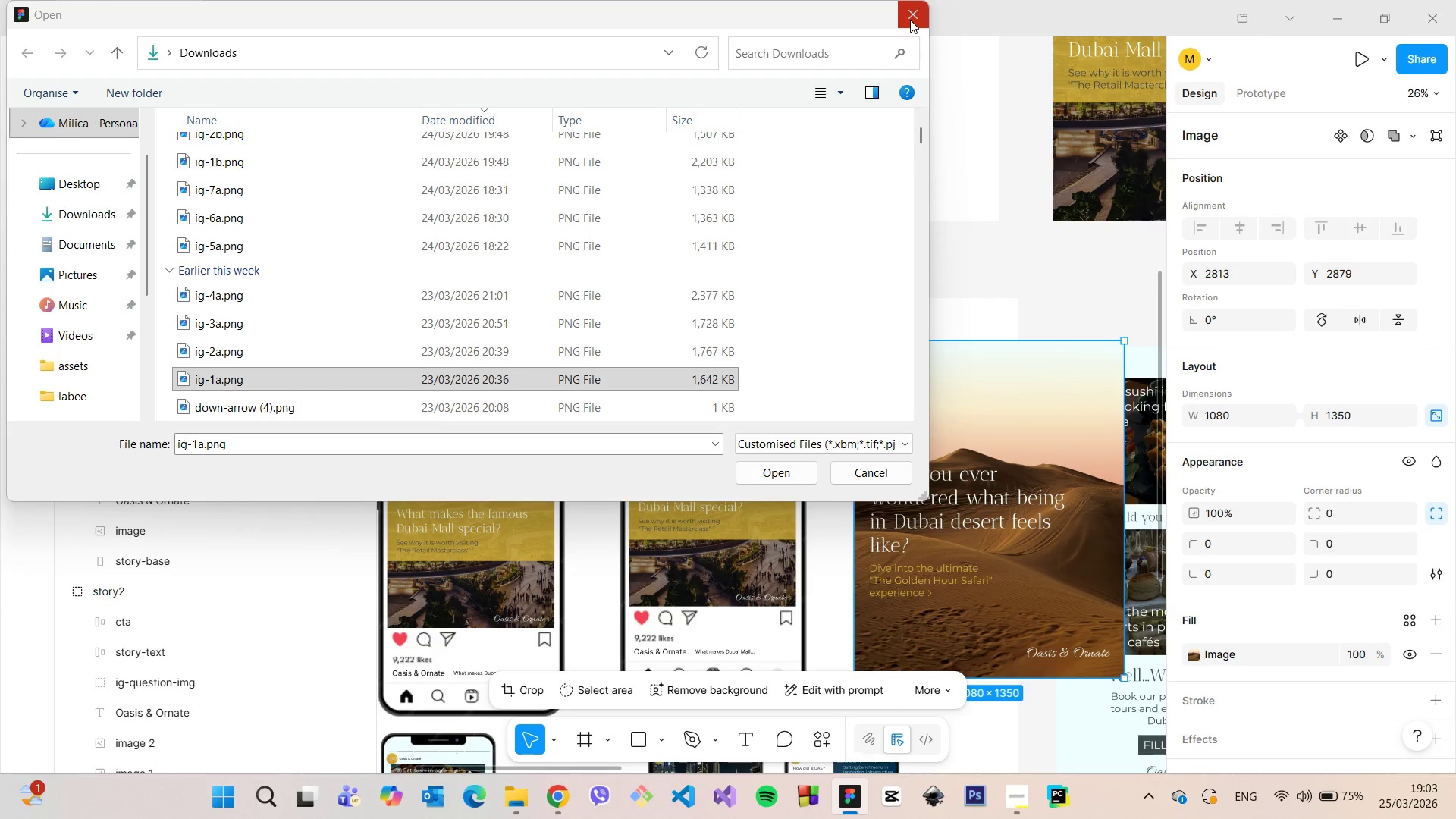 
left_click([910, 20])
 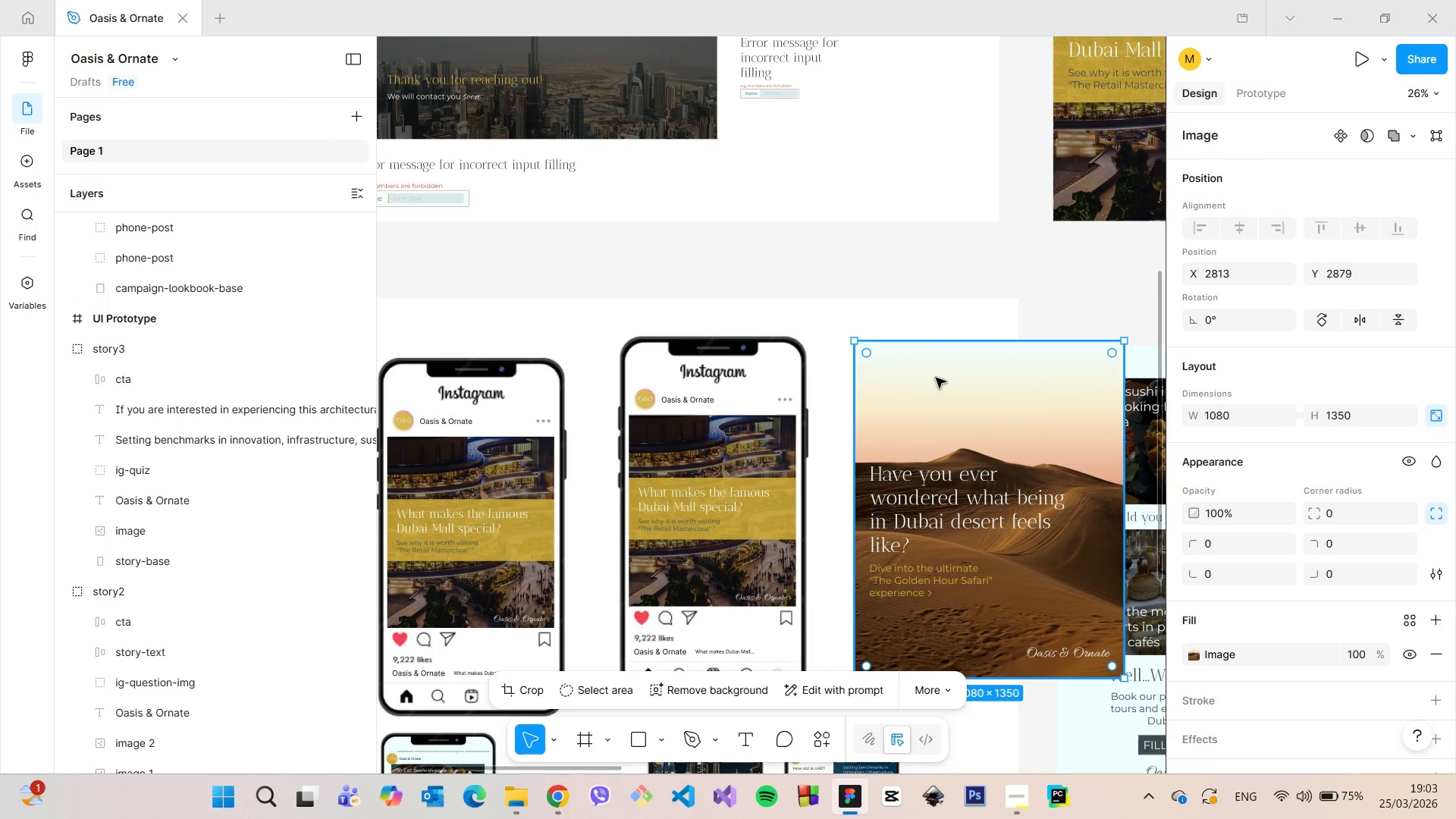 
hold_key(key=VolumeDown, duration=1.3)
 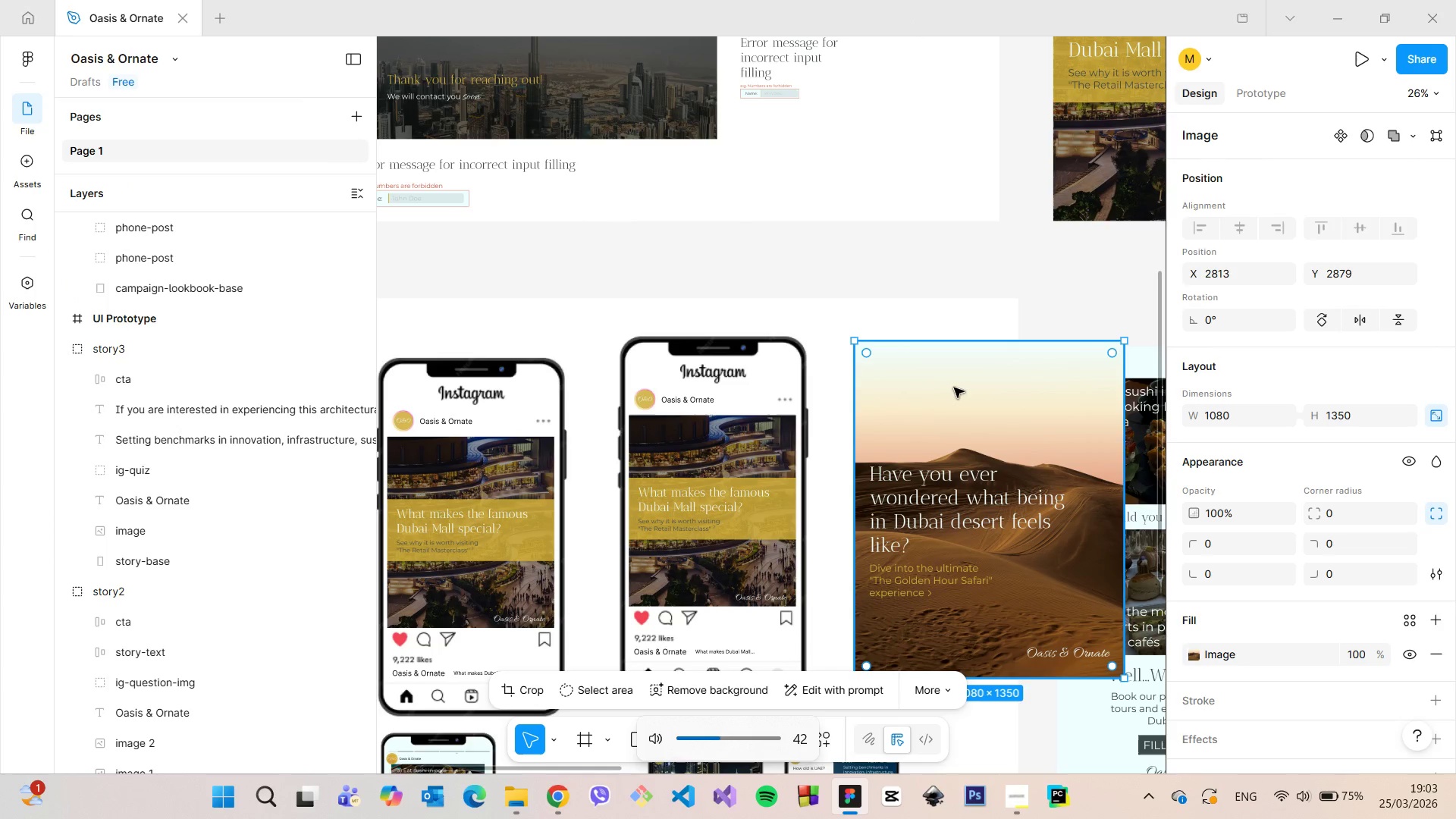 
hold_key(key=VolumeUp, duration=0.89)
 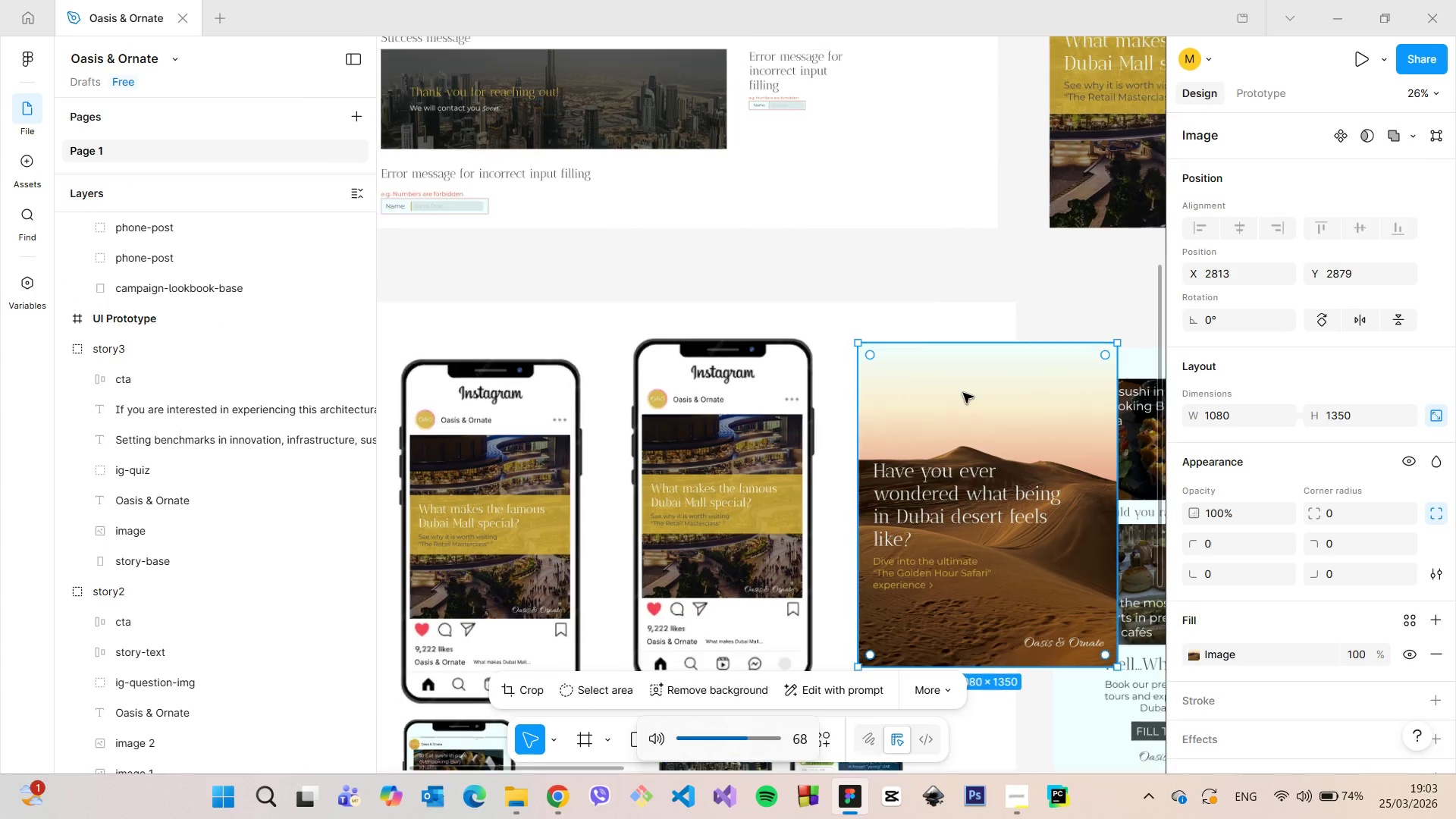 
key(VolumeUp)
 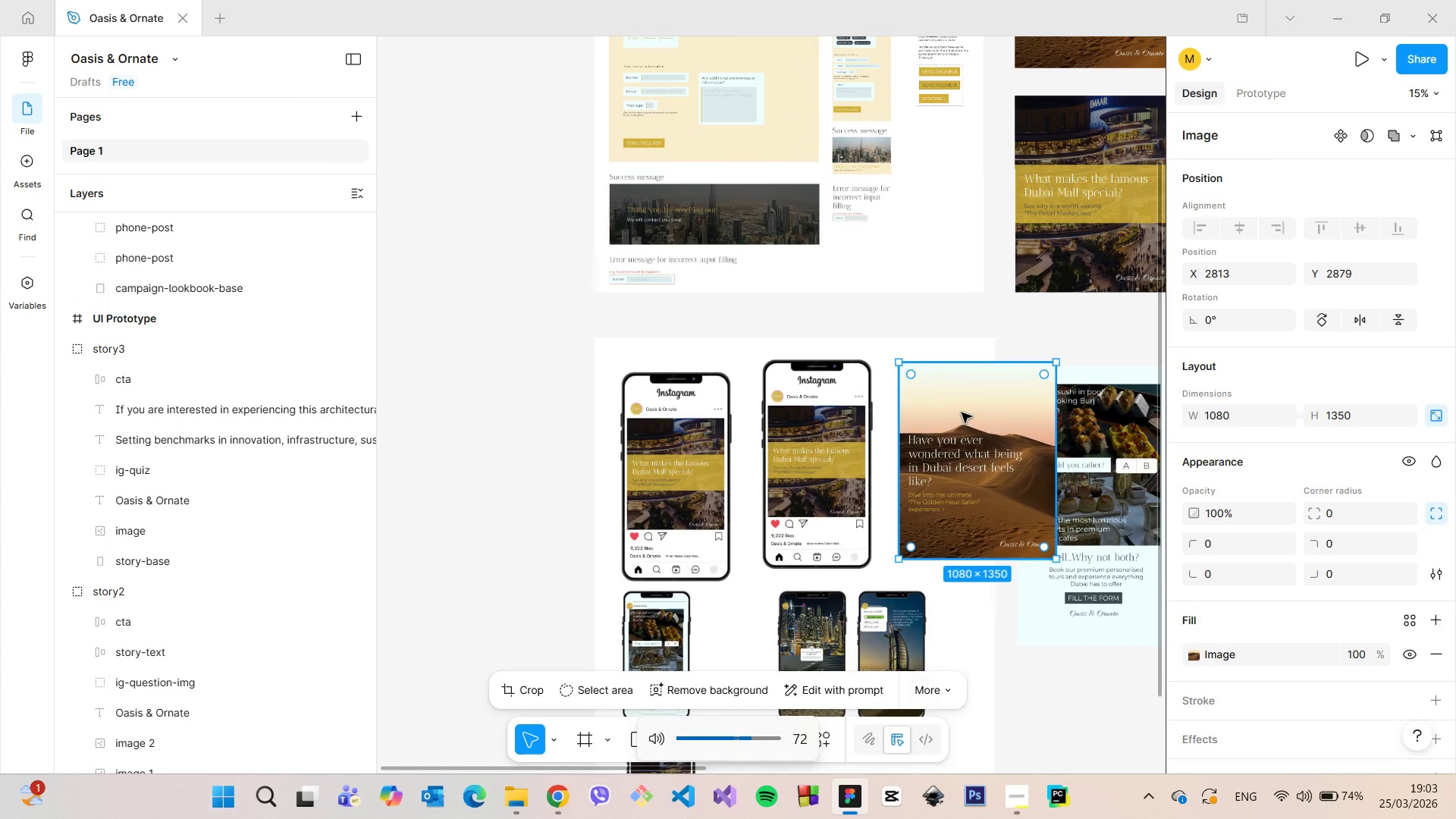 
key(VolumeUp)
 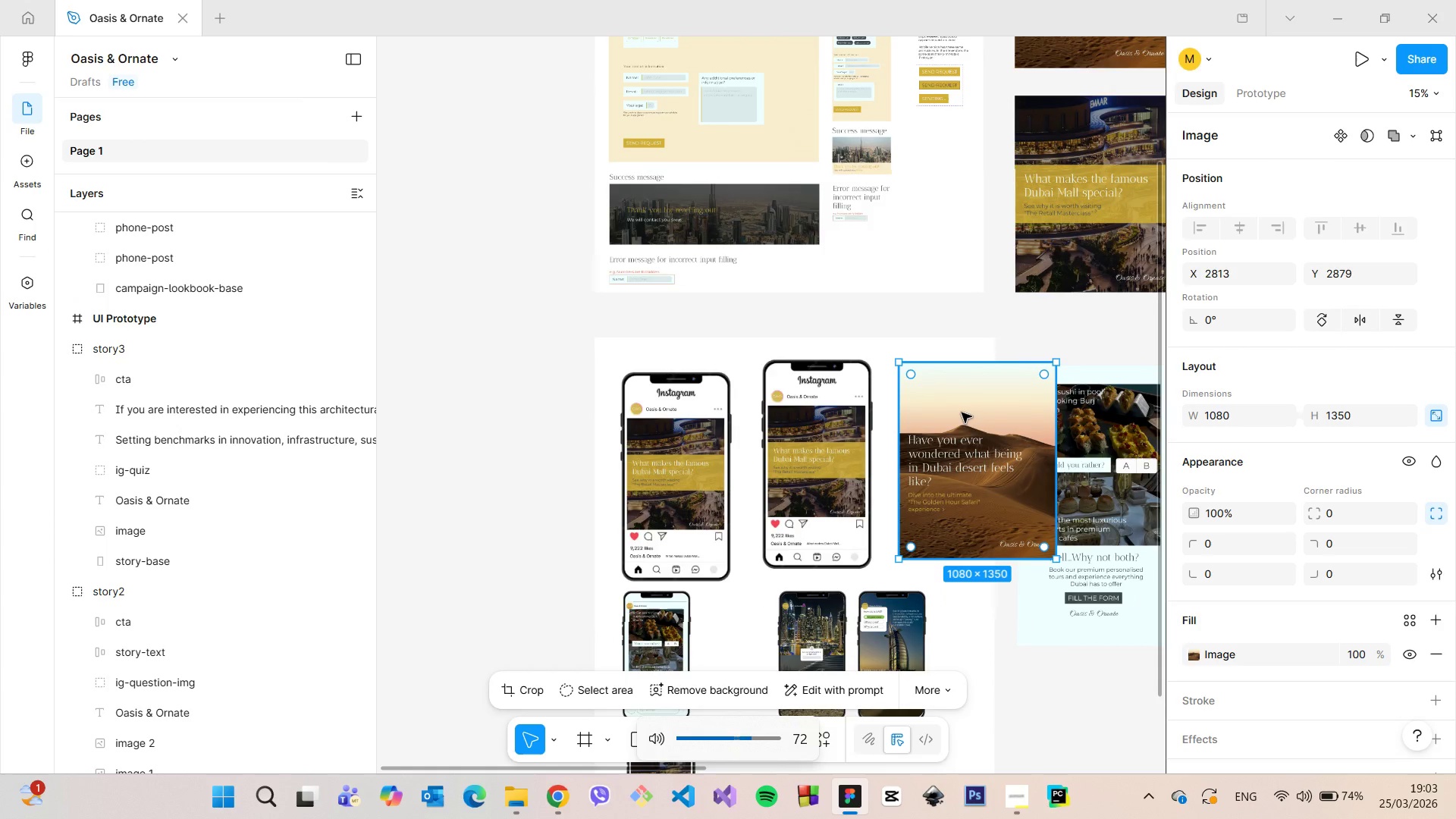 
scroll: coordinate [963, 393], scroll_direction: down, amount: 7.0
 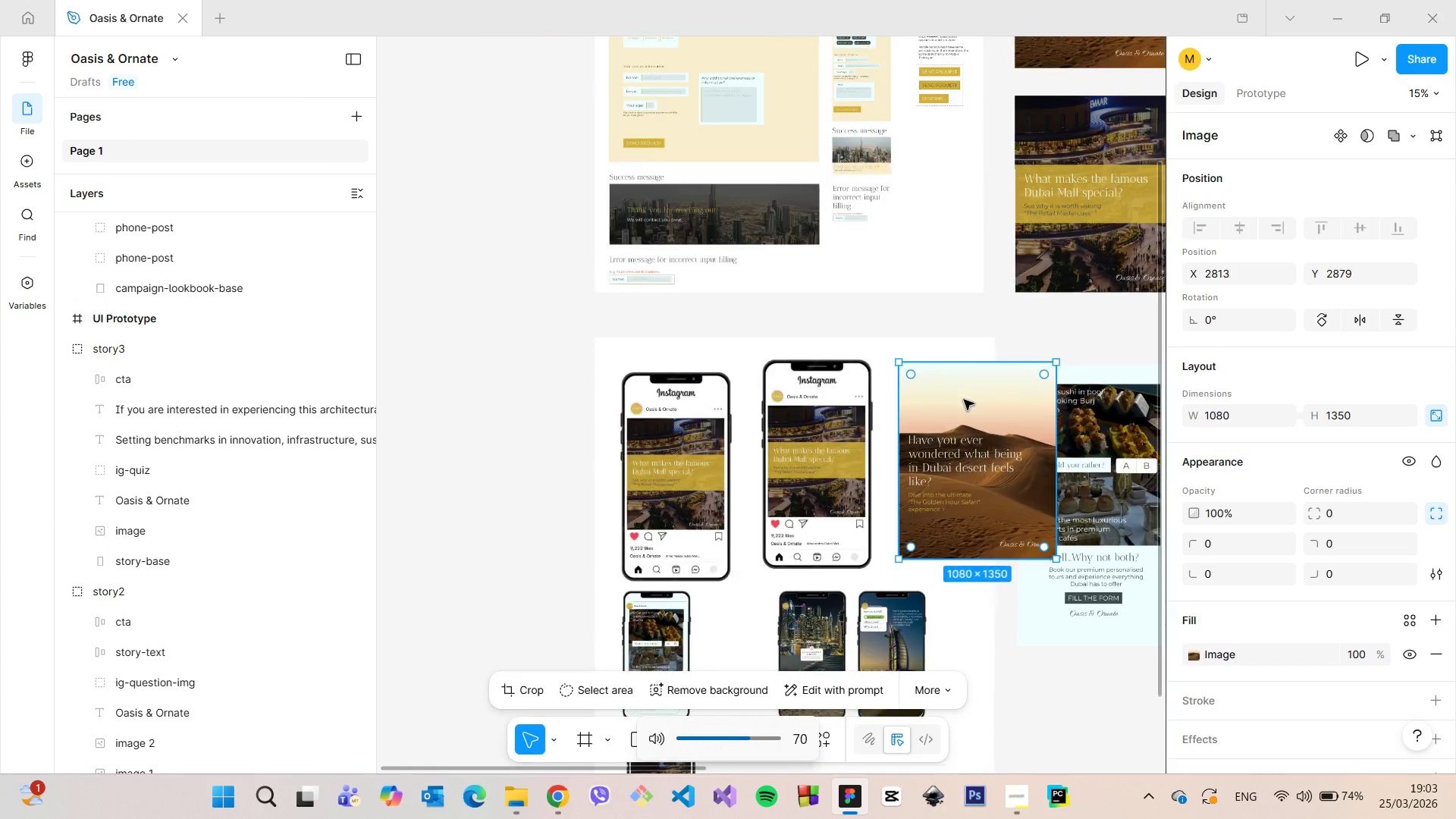 
key(VolumeUp)
 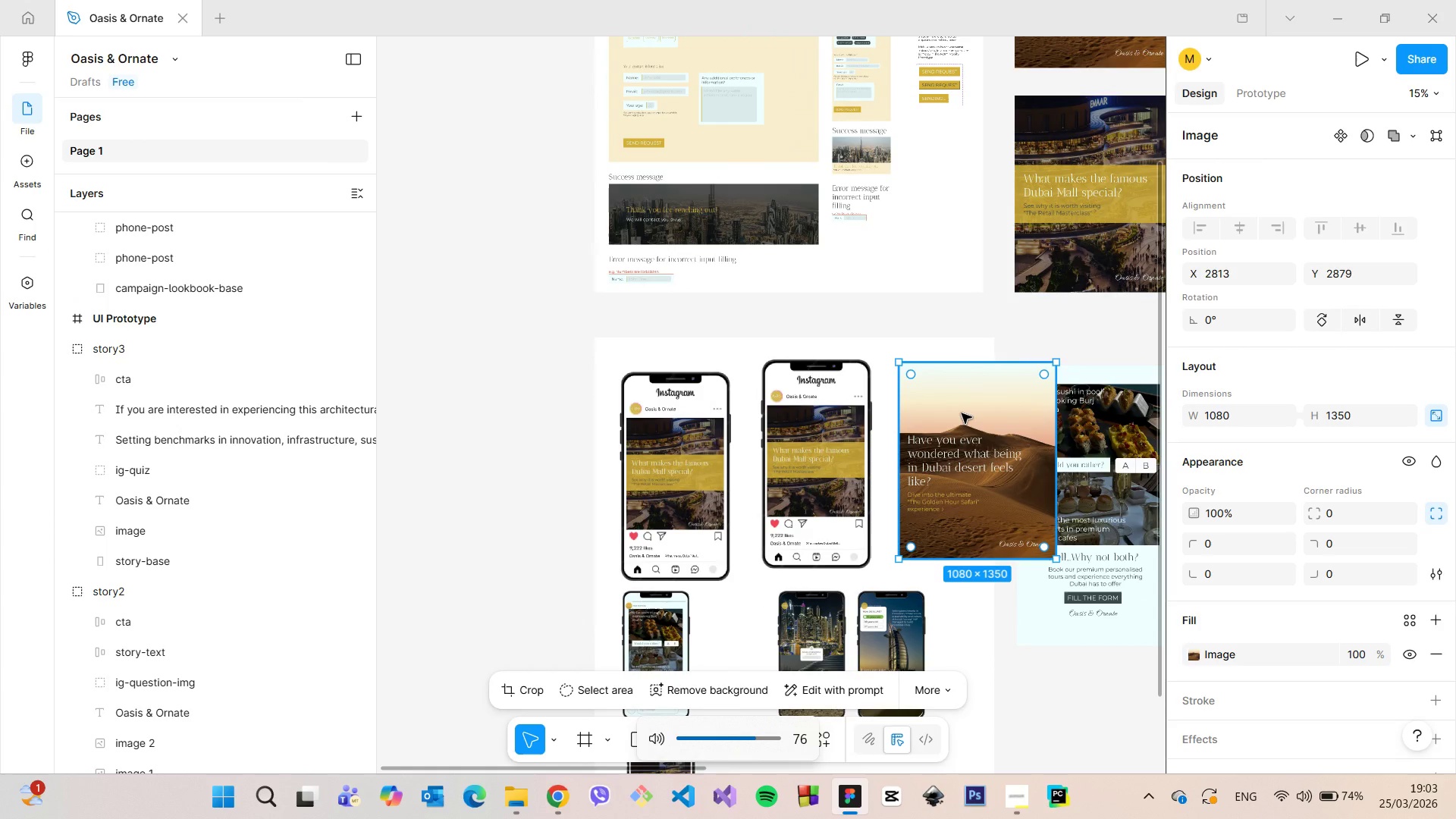 
key(VolumeUp)
 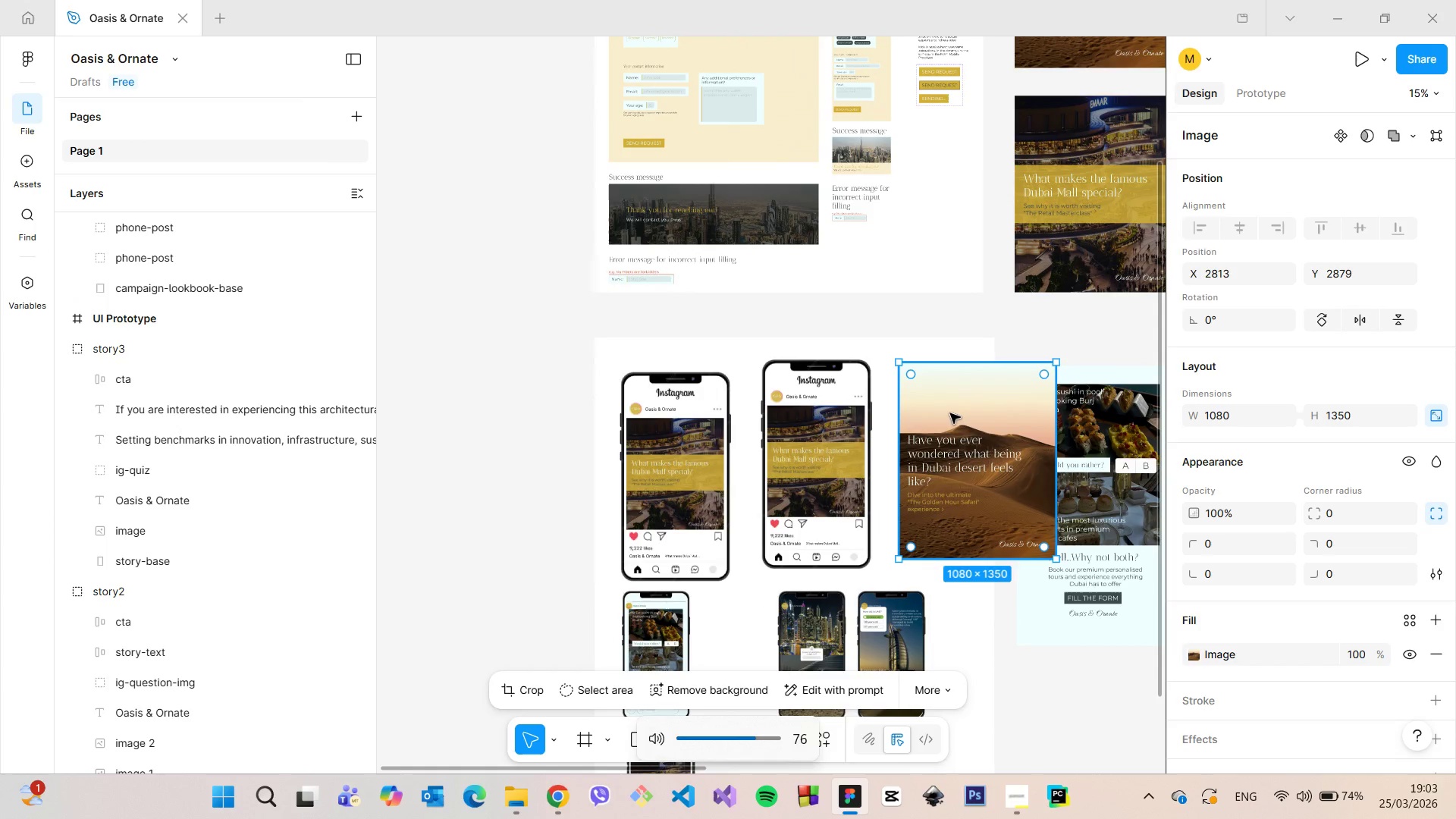 
left_click_drag(start_coordinate=[962, 413], to_coordinate=[830, 458])
 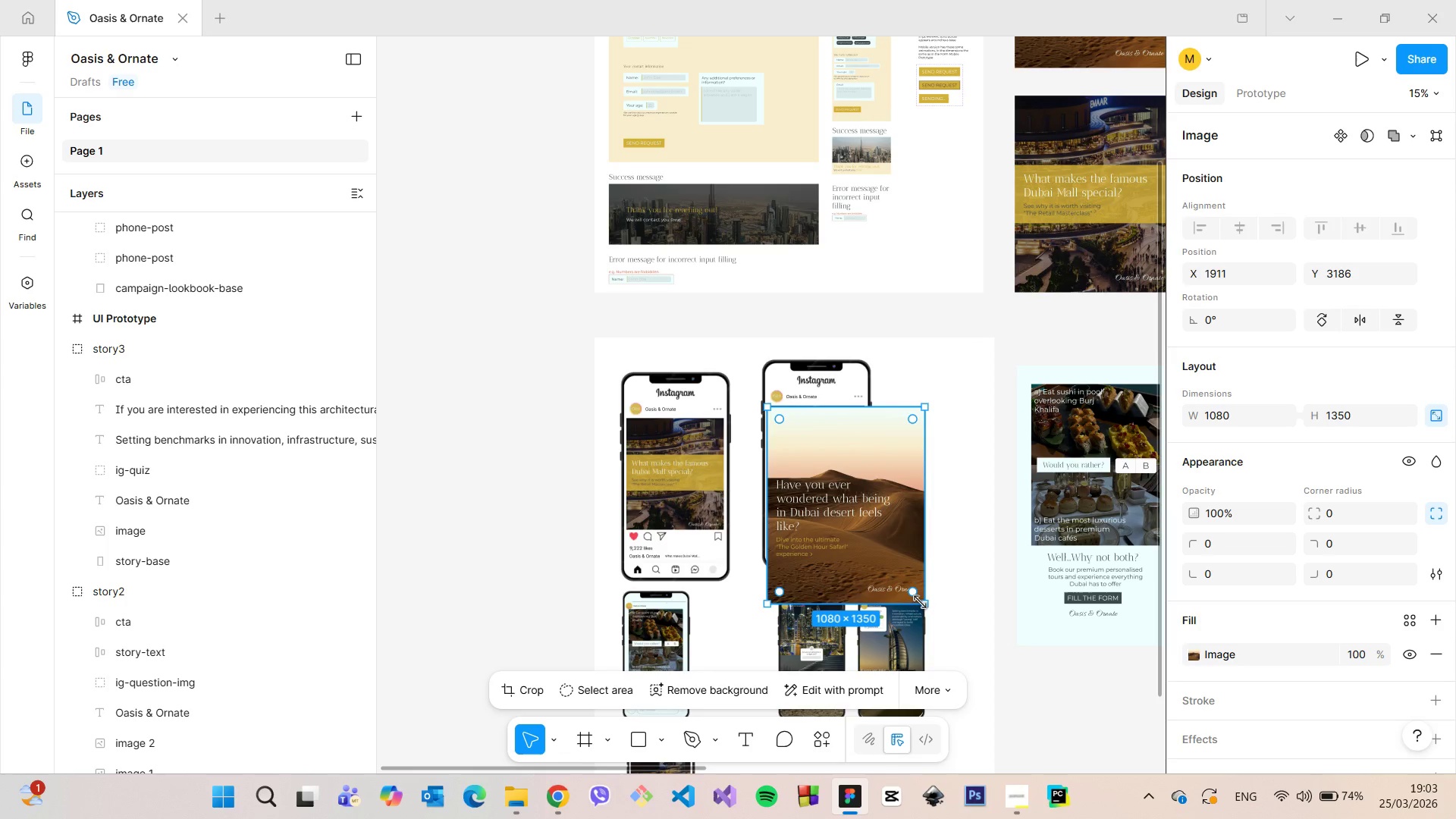 
left_click_drag(start_coordinate=[920, 603], to_coordinate=[864, 504])
 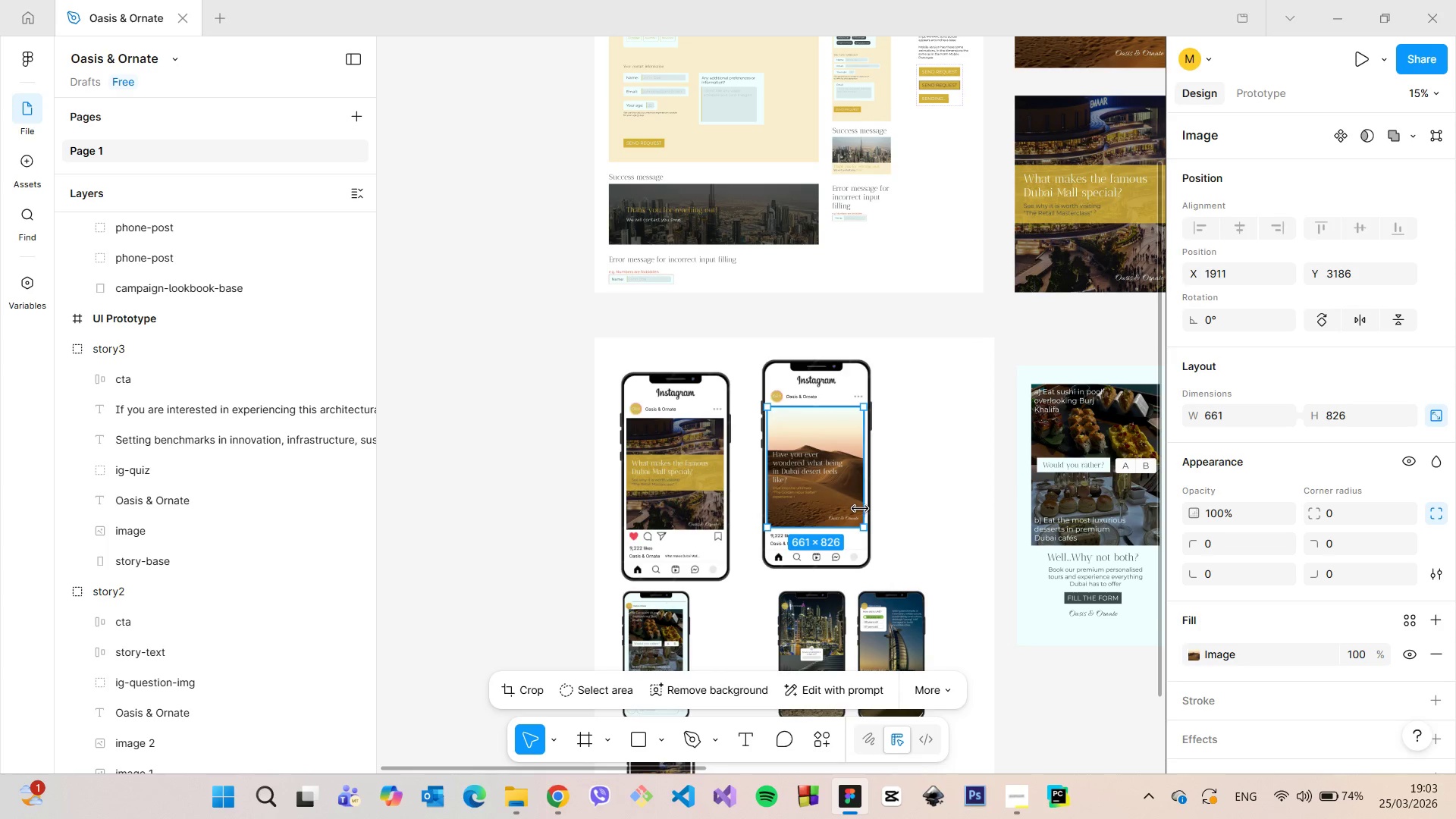 
scroll: coordinate [860, 509], scroll_direction: up, amount: 3.0
 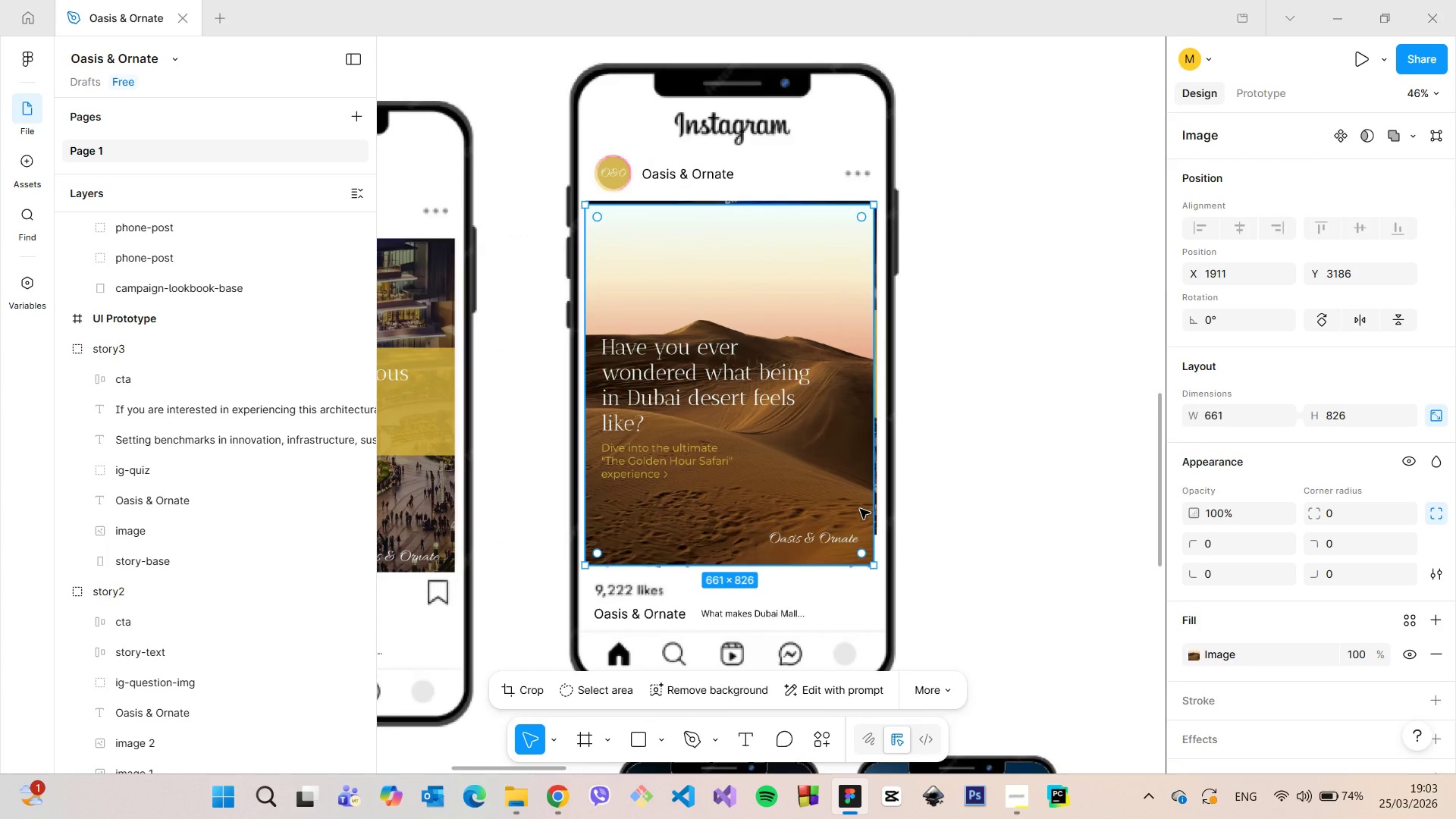 
scroll: coordinate [860, 508], scroll_direction: down, amount: 7.0
 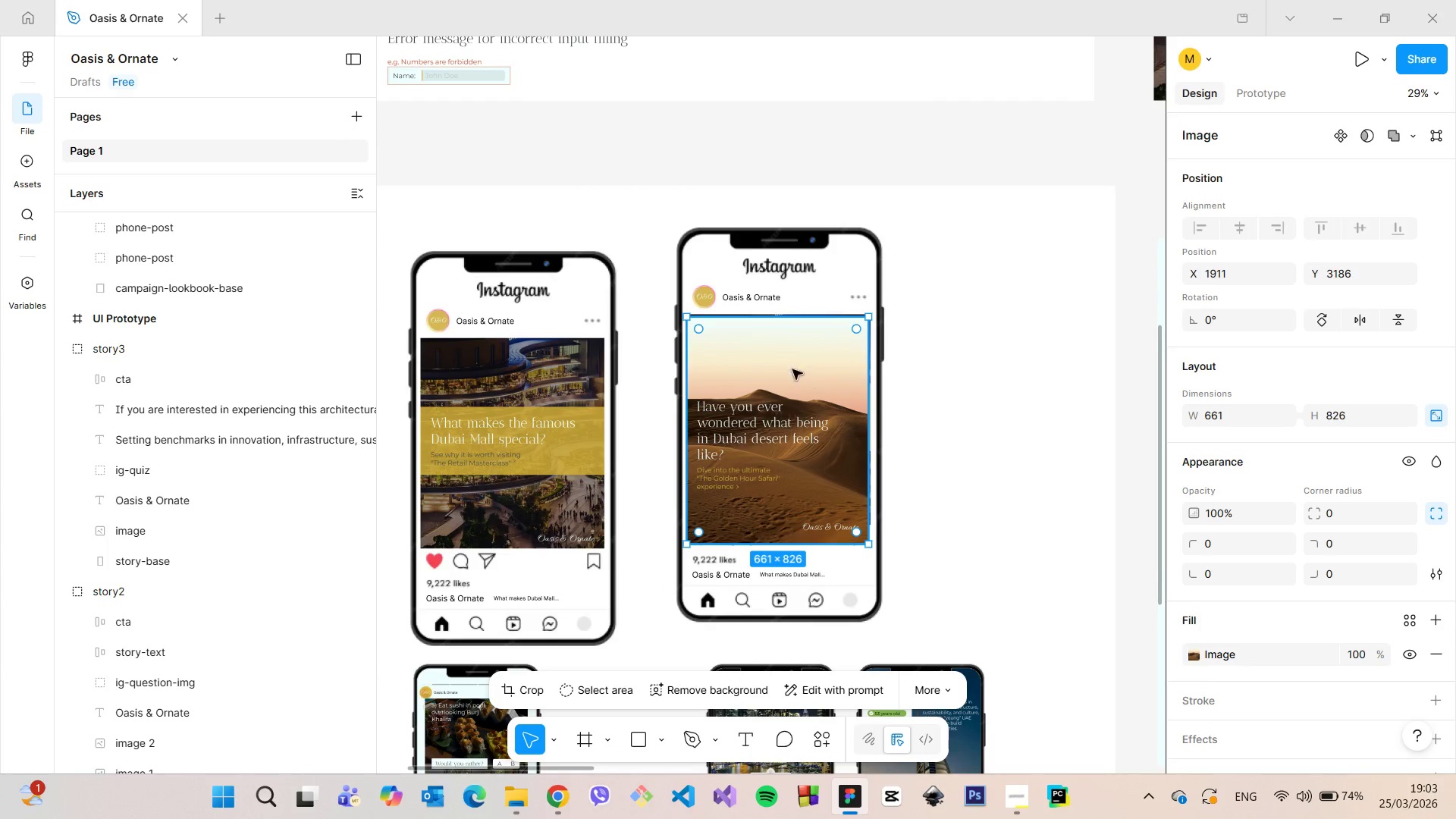 
scroll: coordinate [772, 352], scroll_direction: up, amount: 8.0
 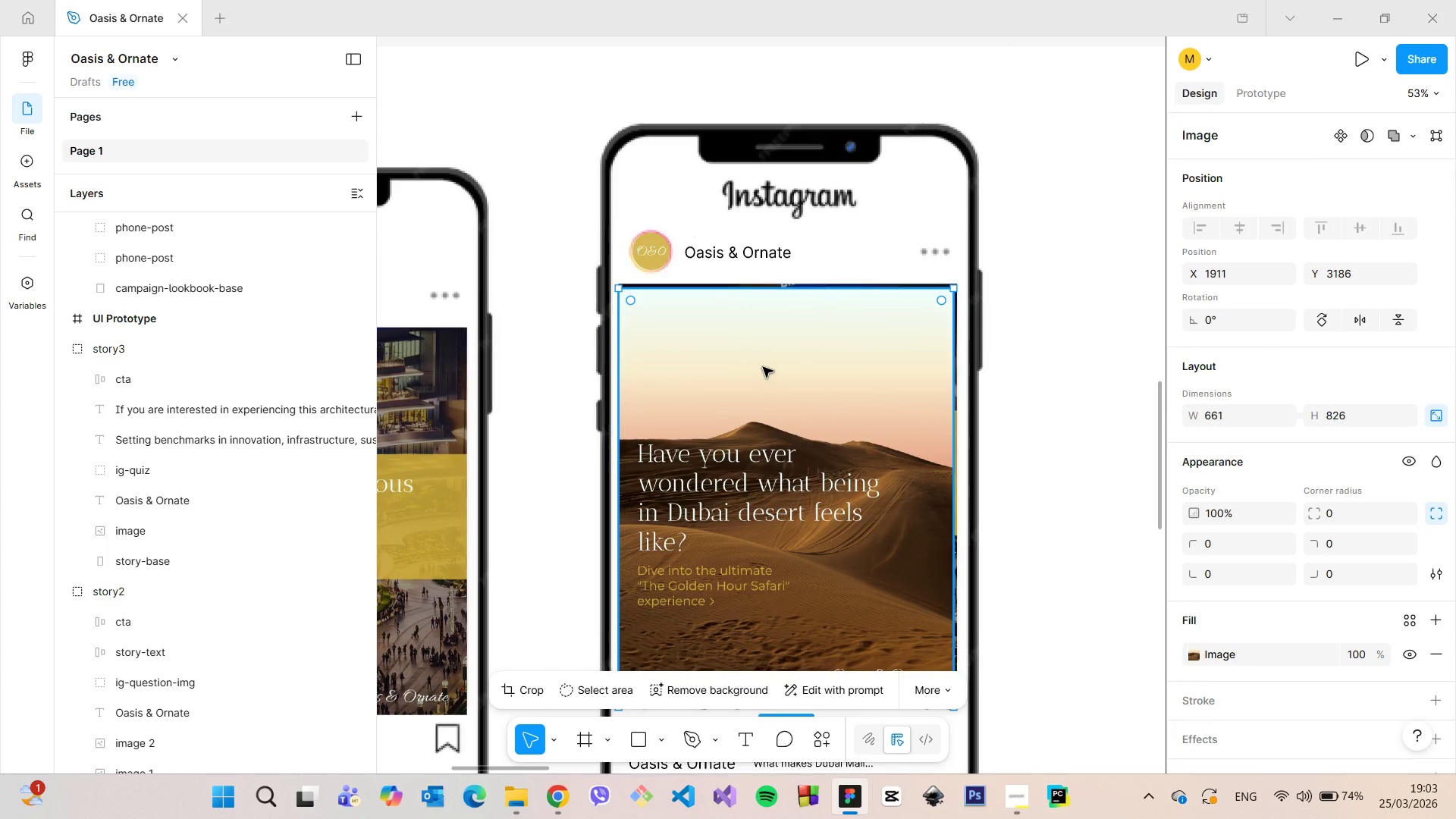 
left_click_drag(start_coordinate=[760, 367], to_coordinate=[761, 361])
 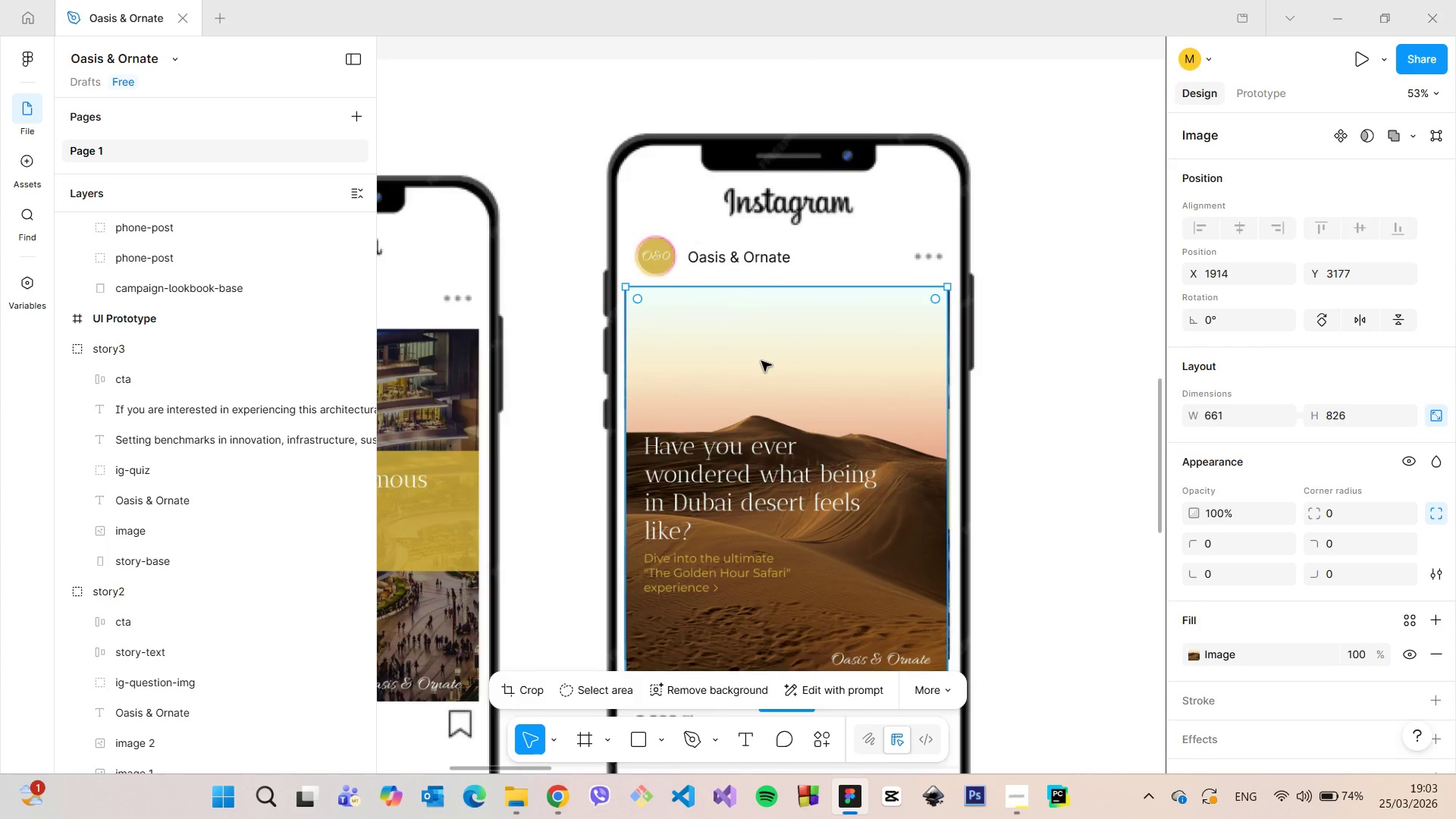 
scroll: coordinate [761, 361], scroll_direction: down, amount: 5.0
 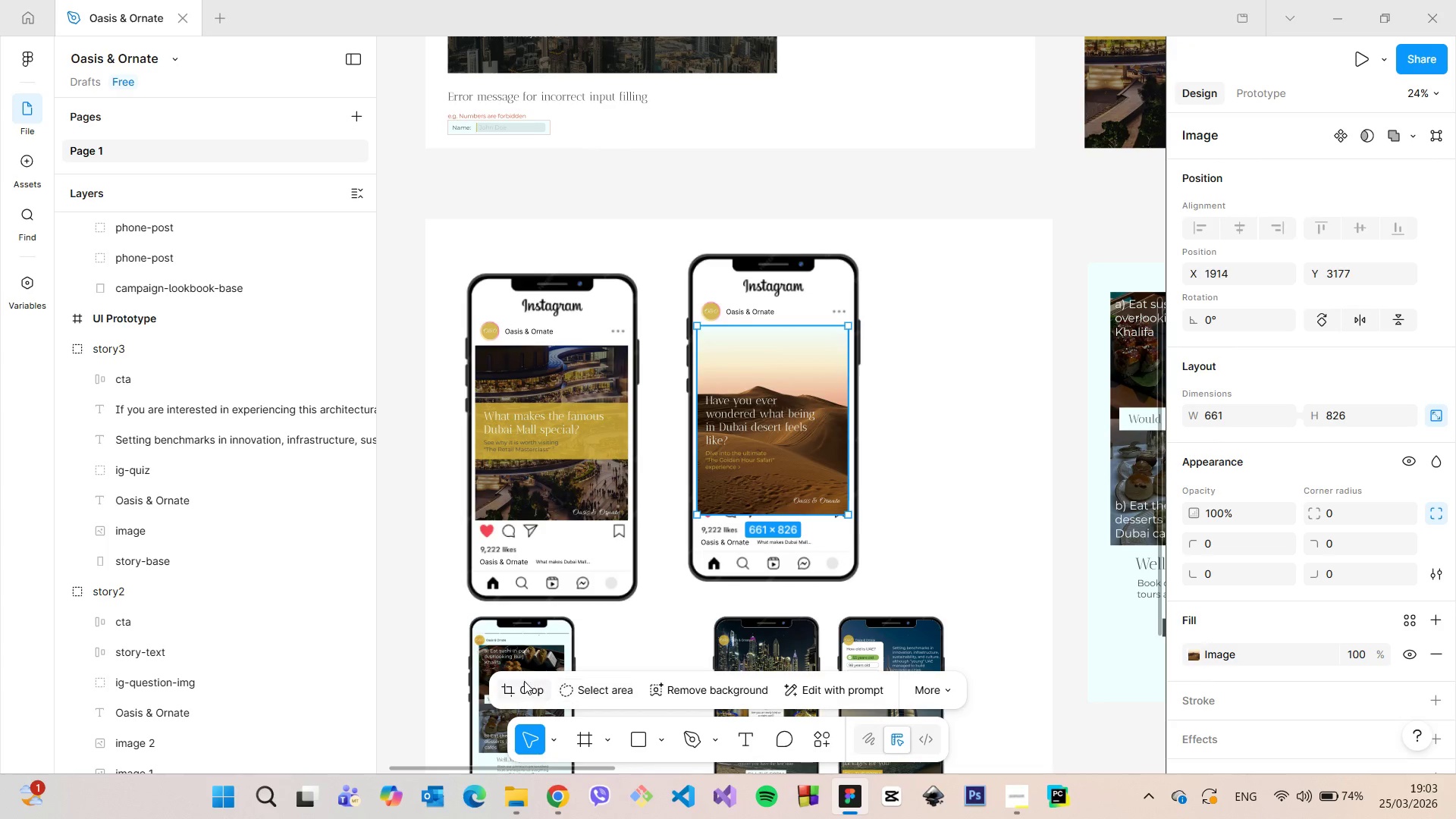 
left_click([523, 681])
 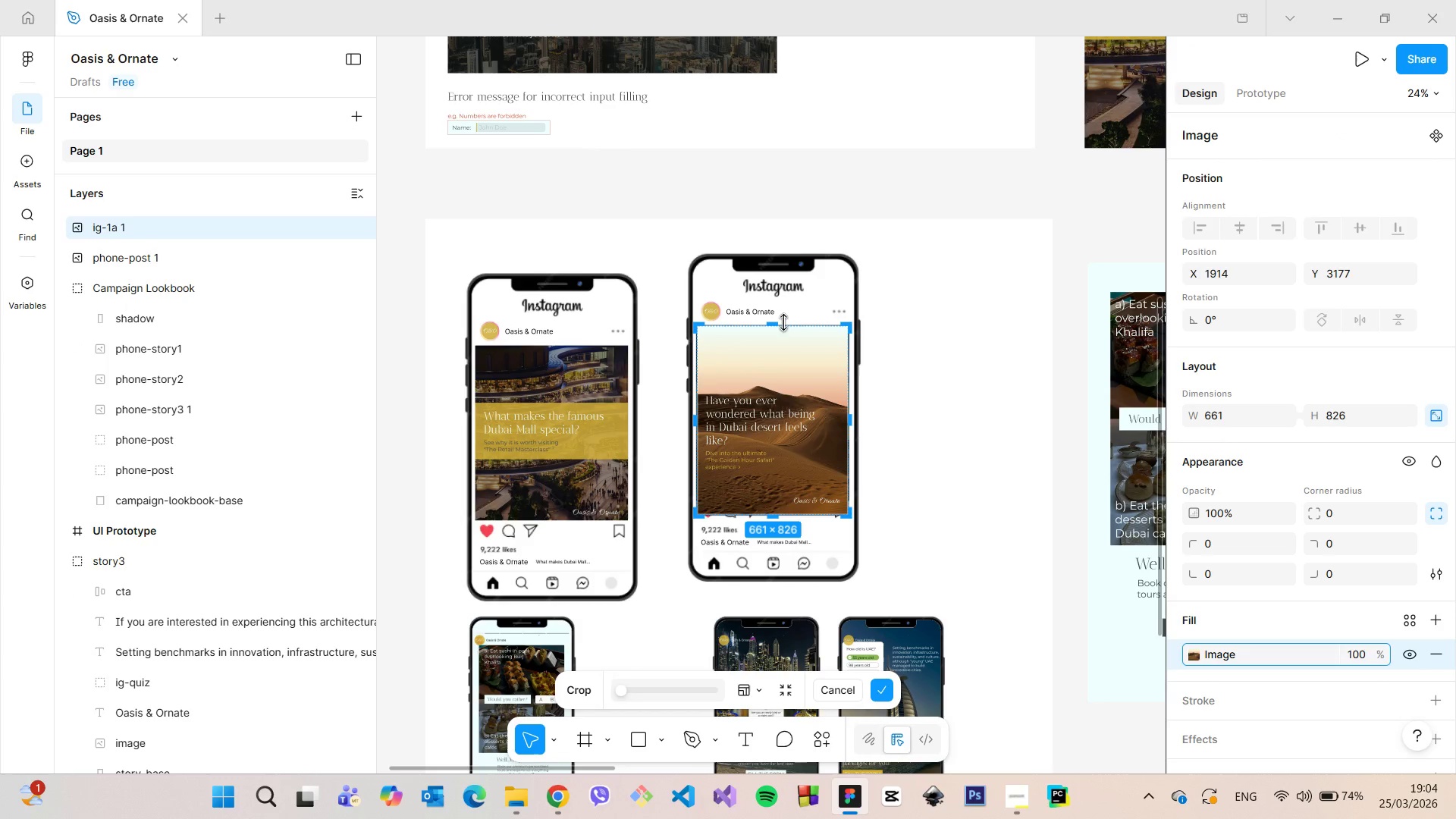 
left_click_drag(start_coordinate=[783, 322], to_coordinate=[781, 334])
 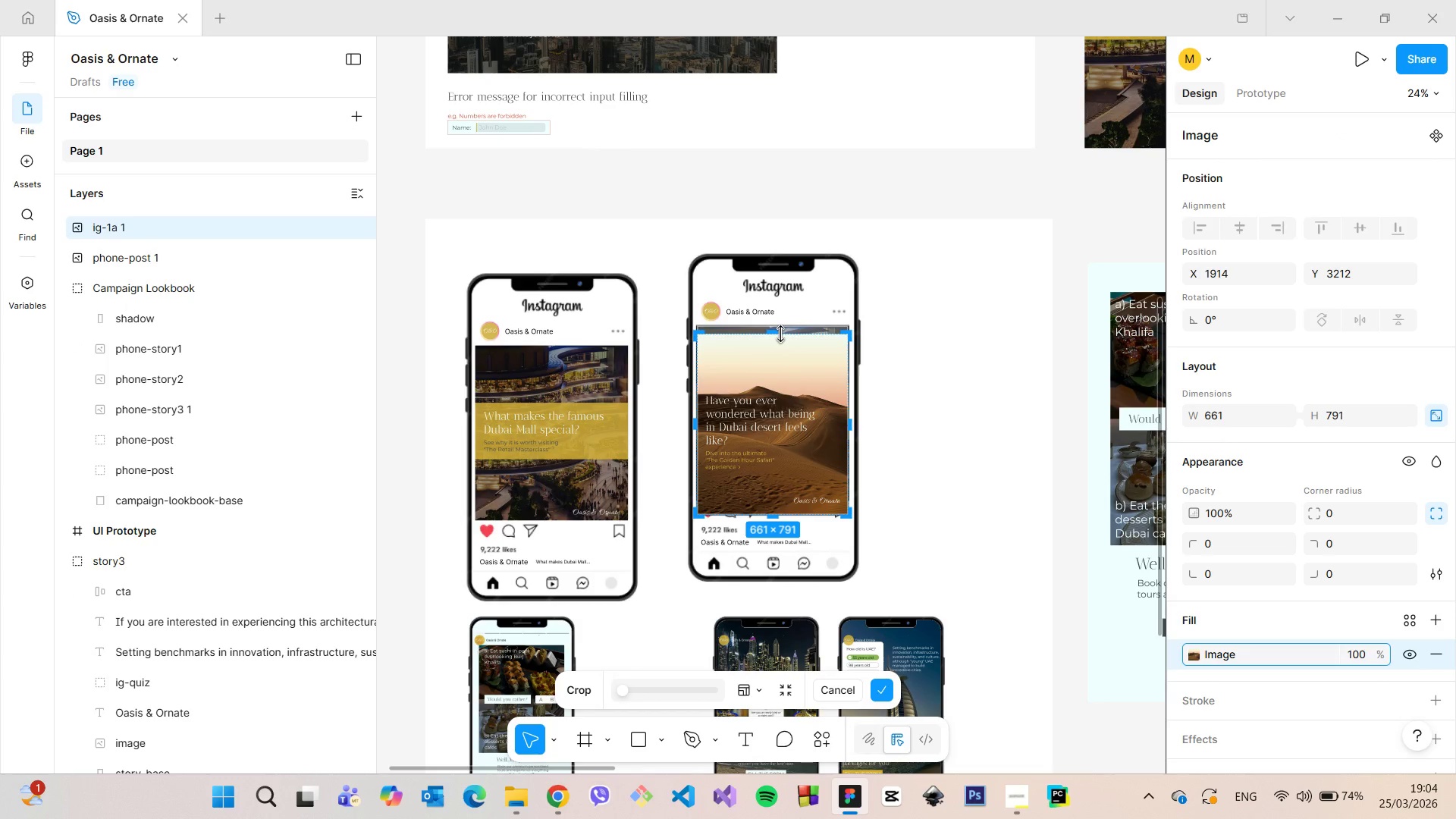 
hold_key(key=VolumeDown, duration=0.86)
 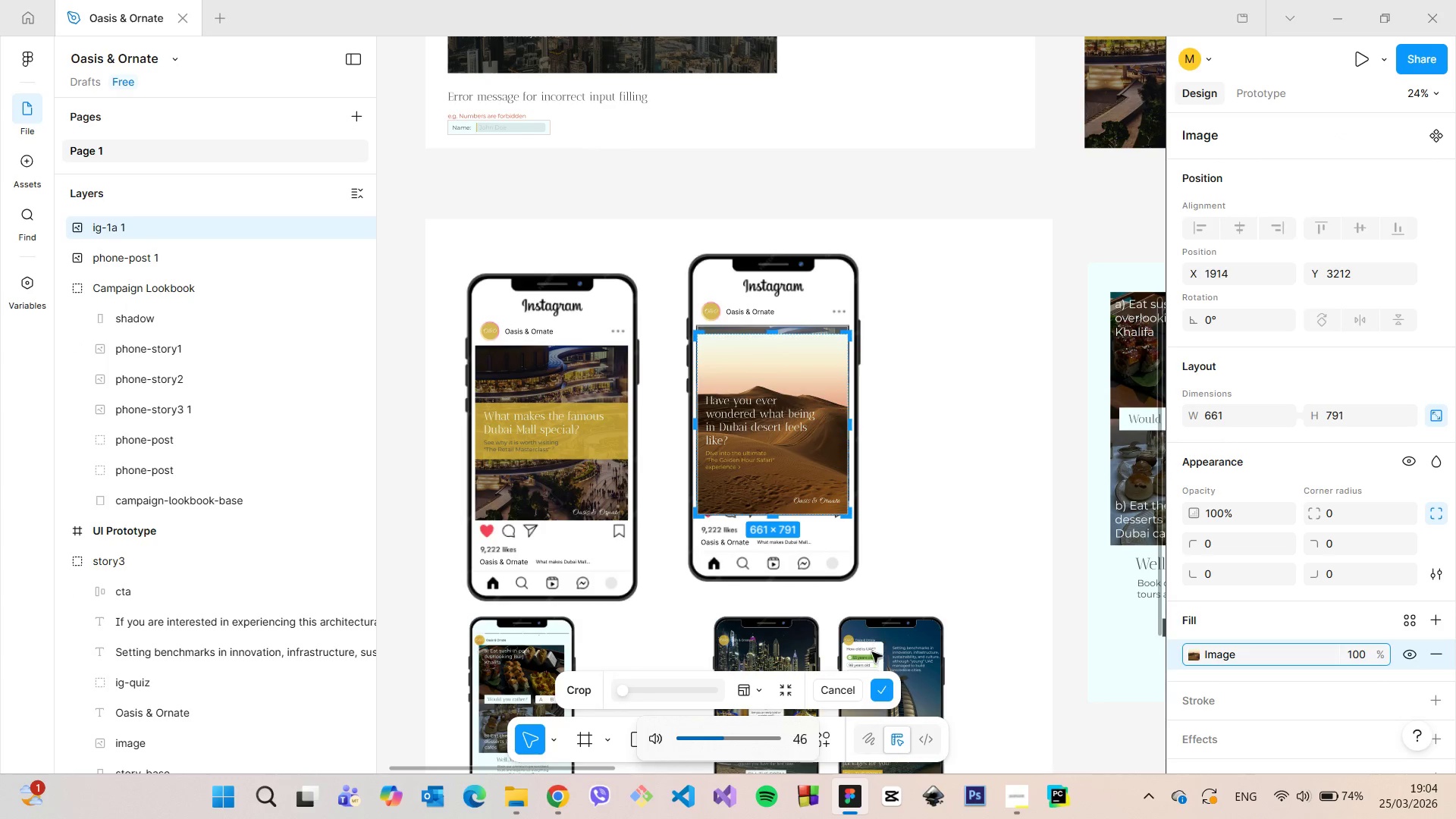 
key(VolumeDown)
 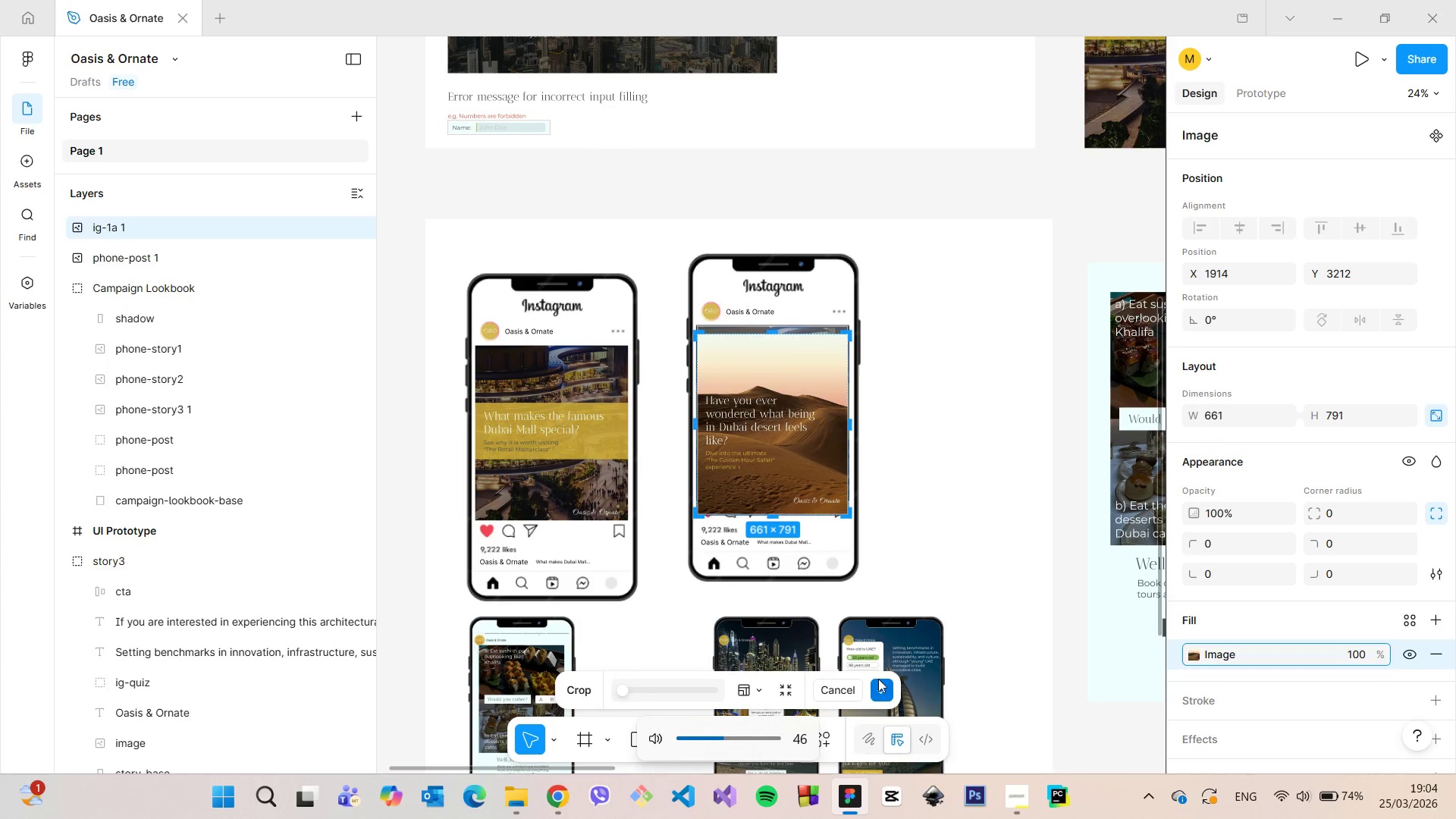 
left_click([878, 681])
 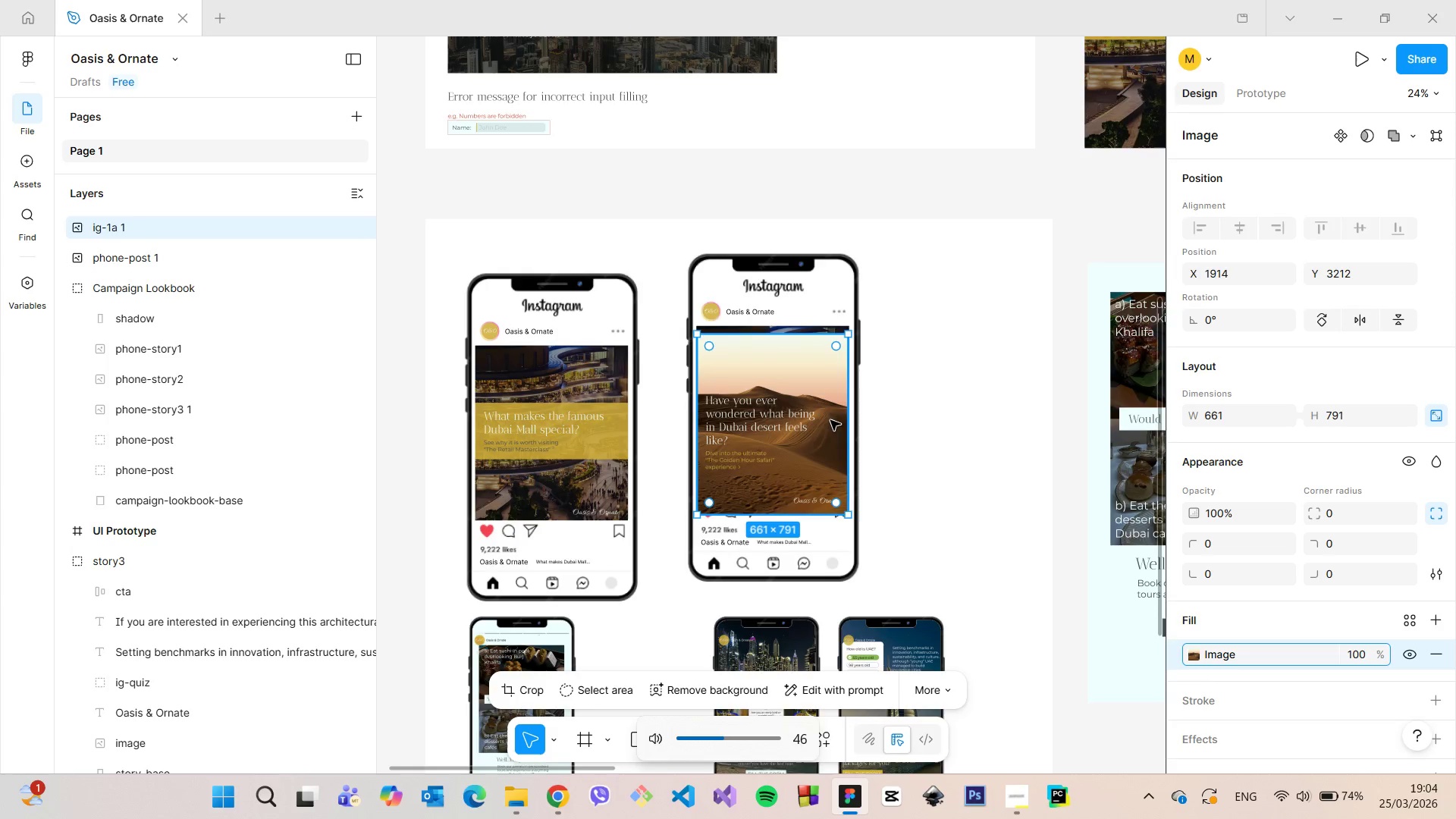 
left_click_drag(start_coordinate=[793, 395], to_coordinate=[792, 383])
 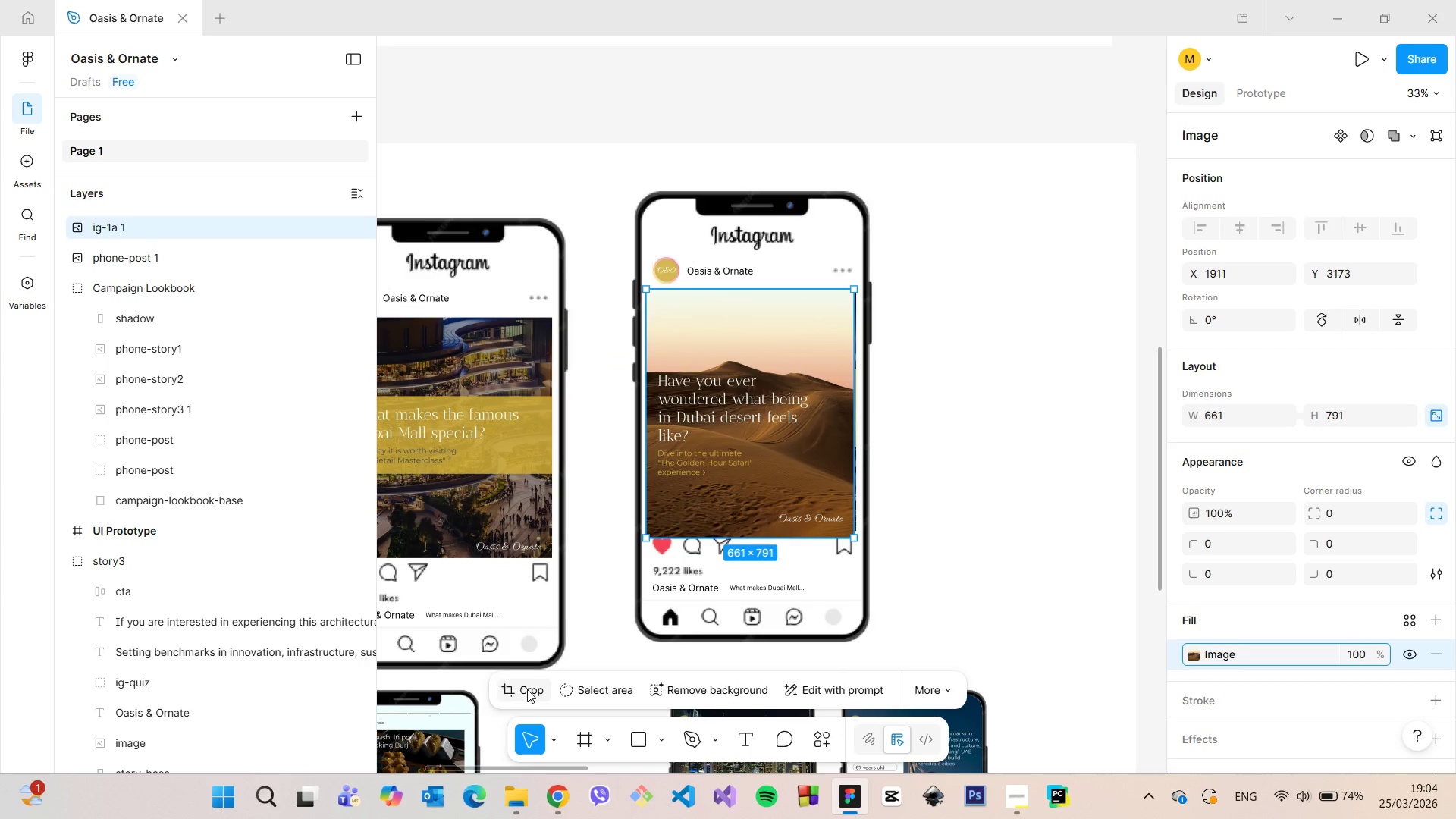 
scroll: coordinate [830, 420], scroll_direction: up, amount: 3.0
 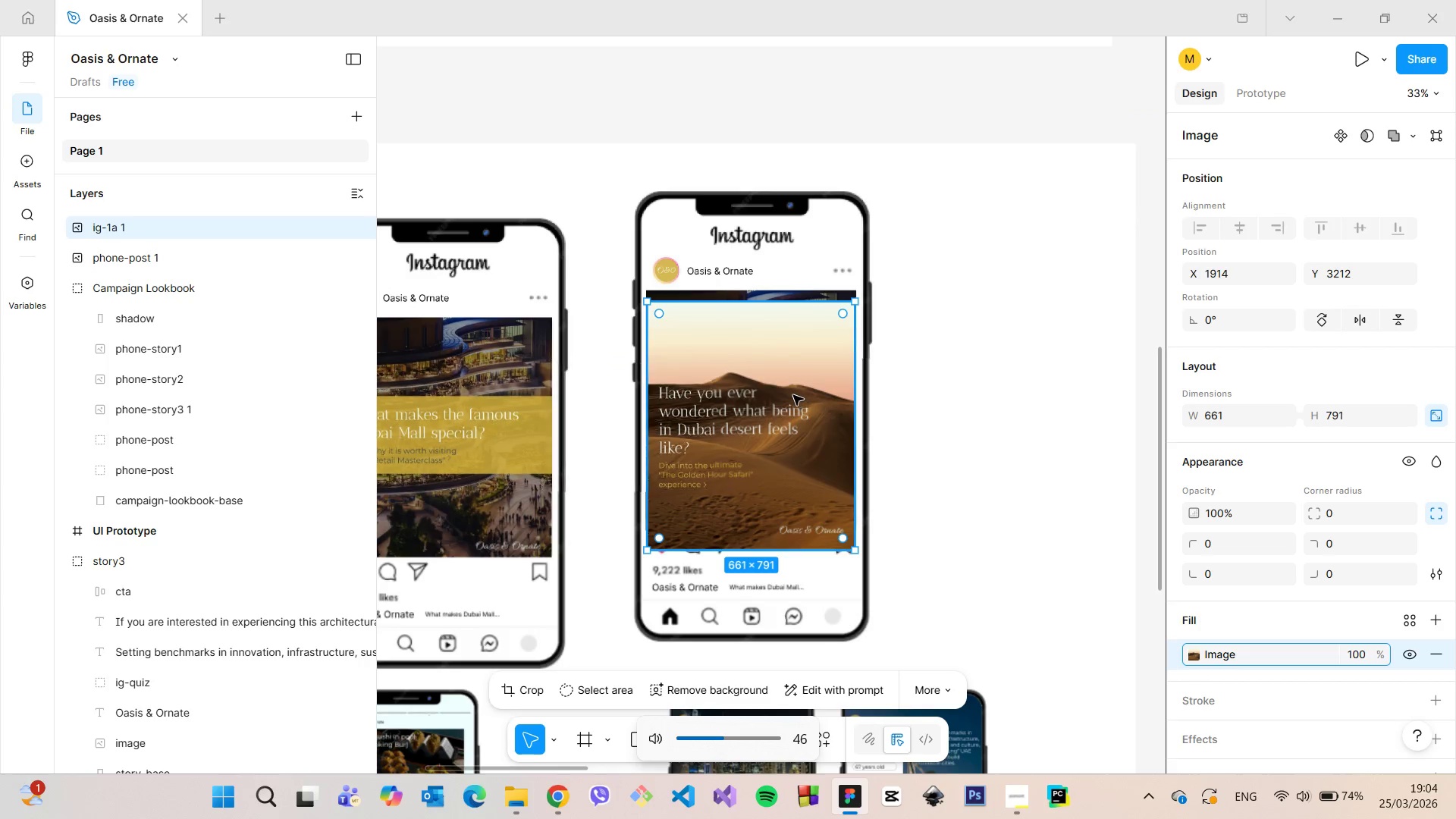 
left_click([527, 690])
 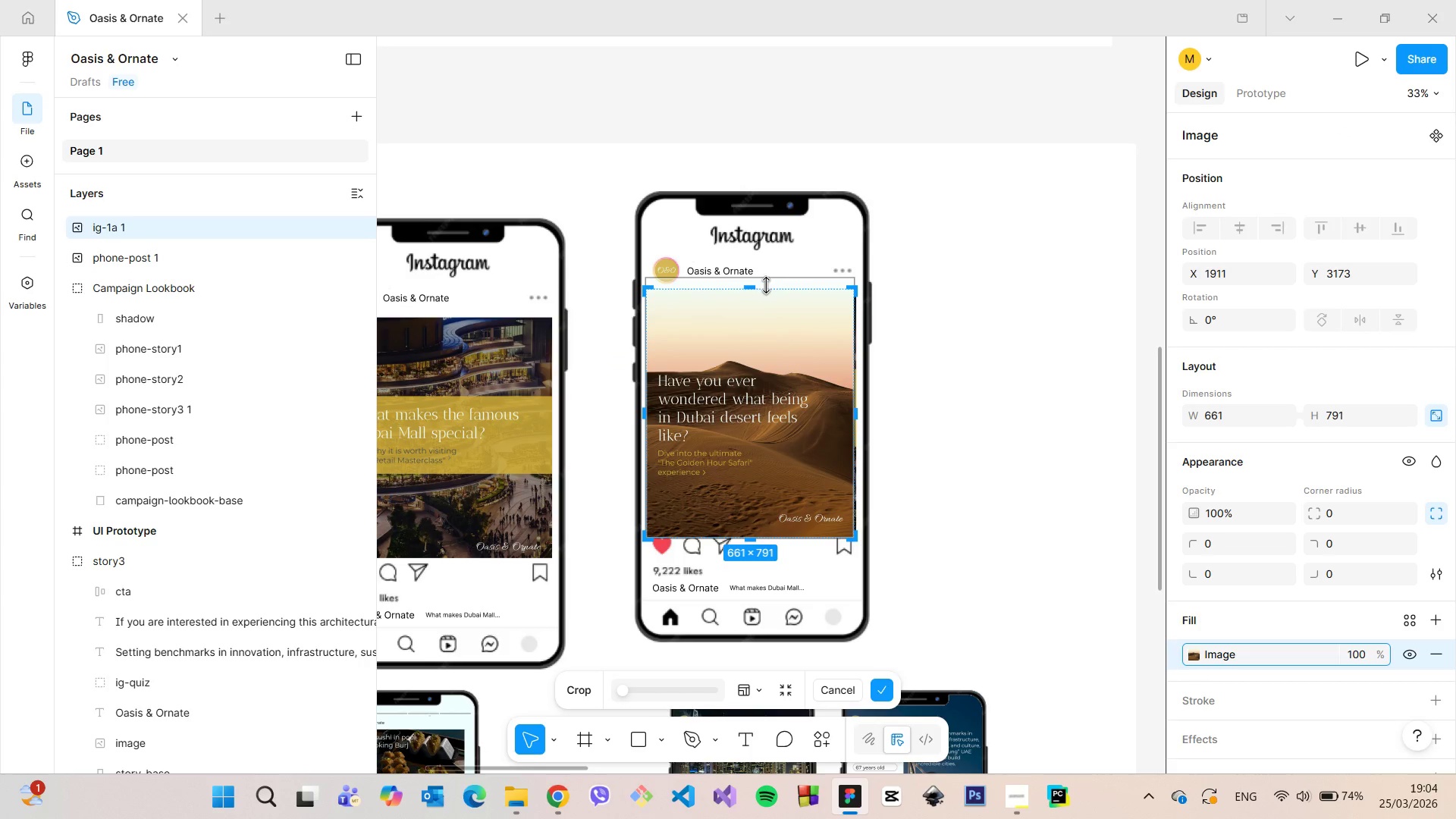 
left_click_drag(start_coordinate=[767, 285], to_coordinate=[766, 298])
 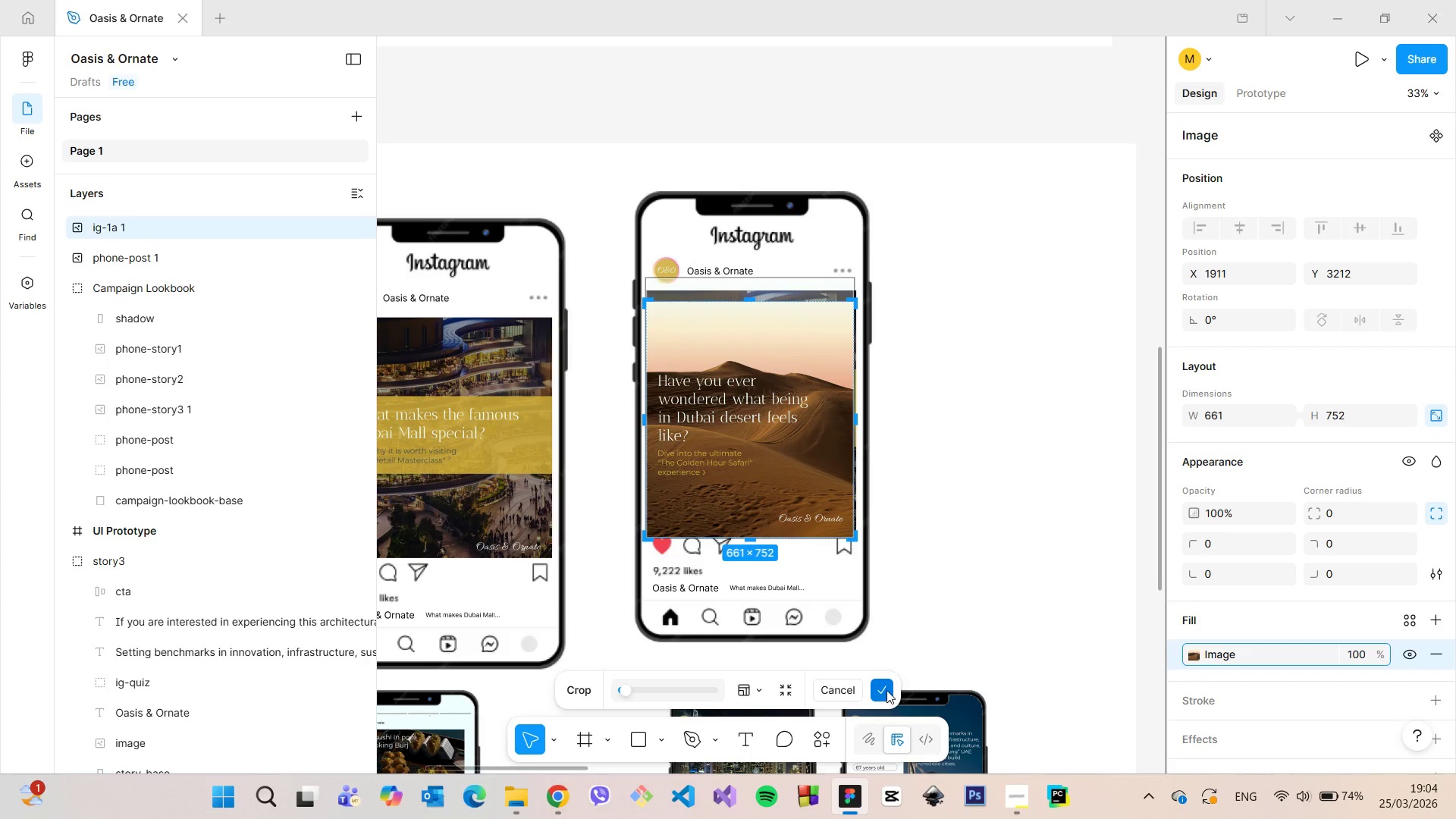 
left_click([886, 690])
 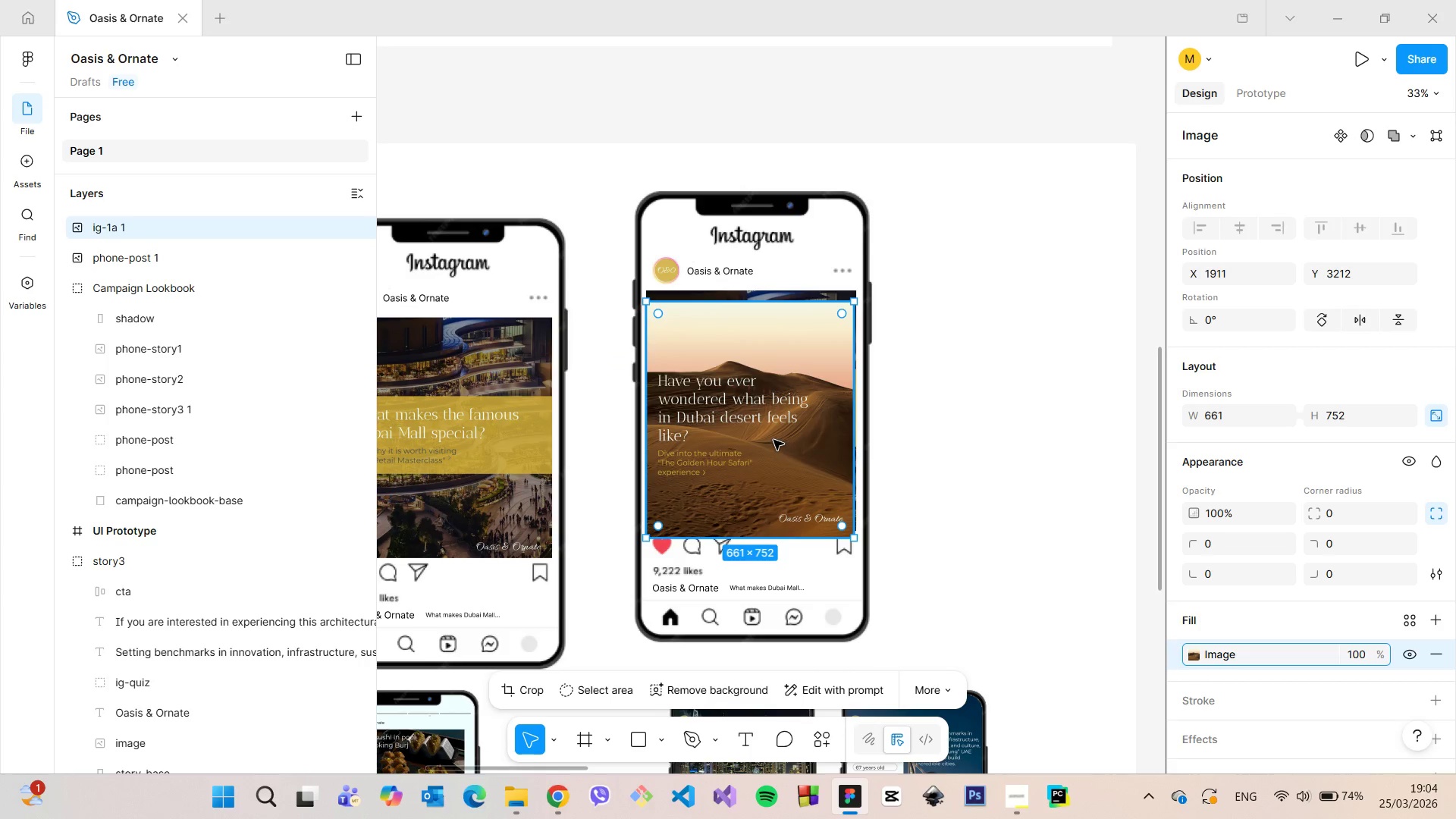 
left_click_drag(start_coordinate=[774, 440], to_coordinate=[774, 428])
 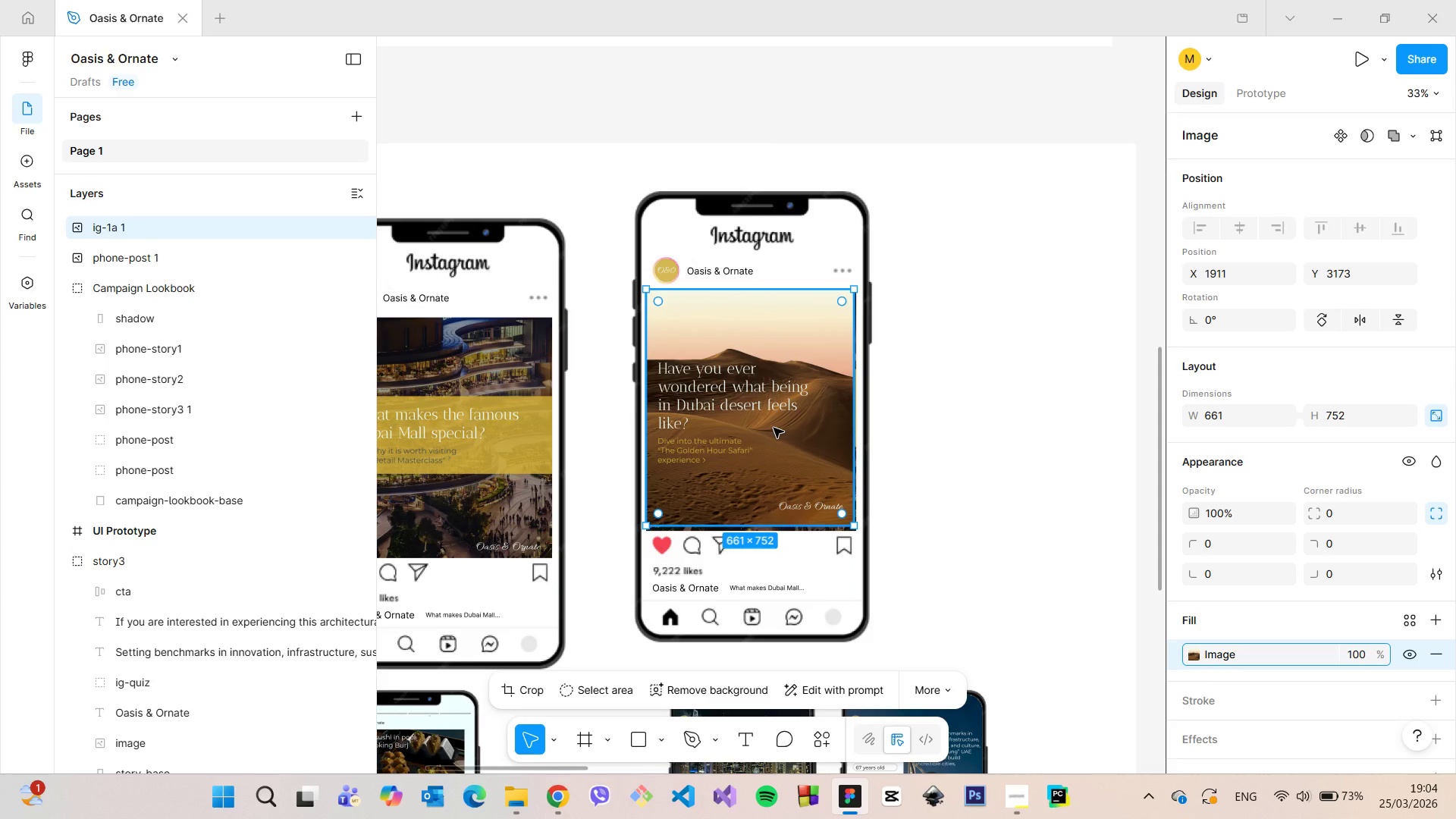 
hold_key(key=VolumeUp, duration=0.72)
 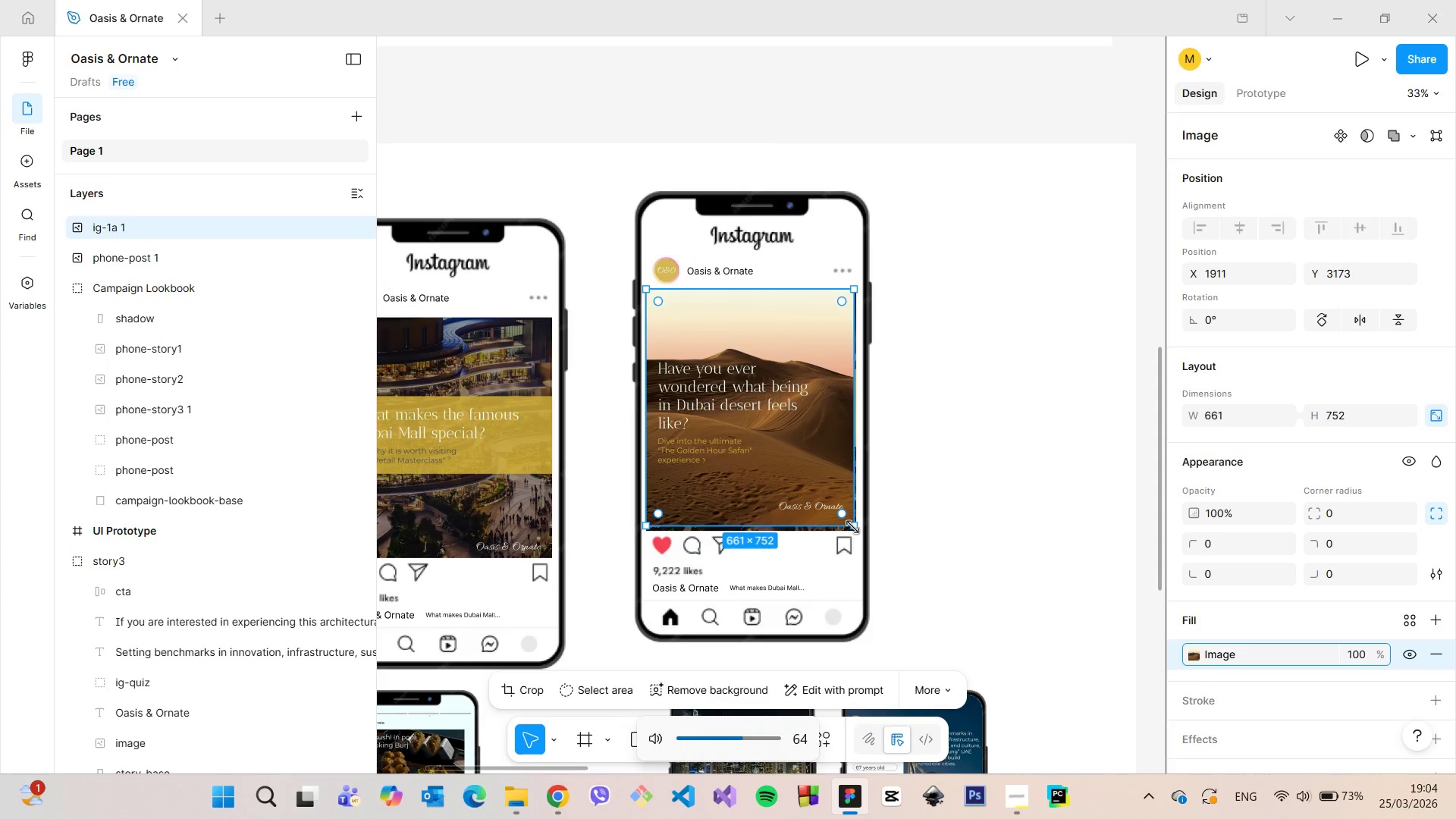 
key(VolumeUp)
 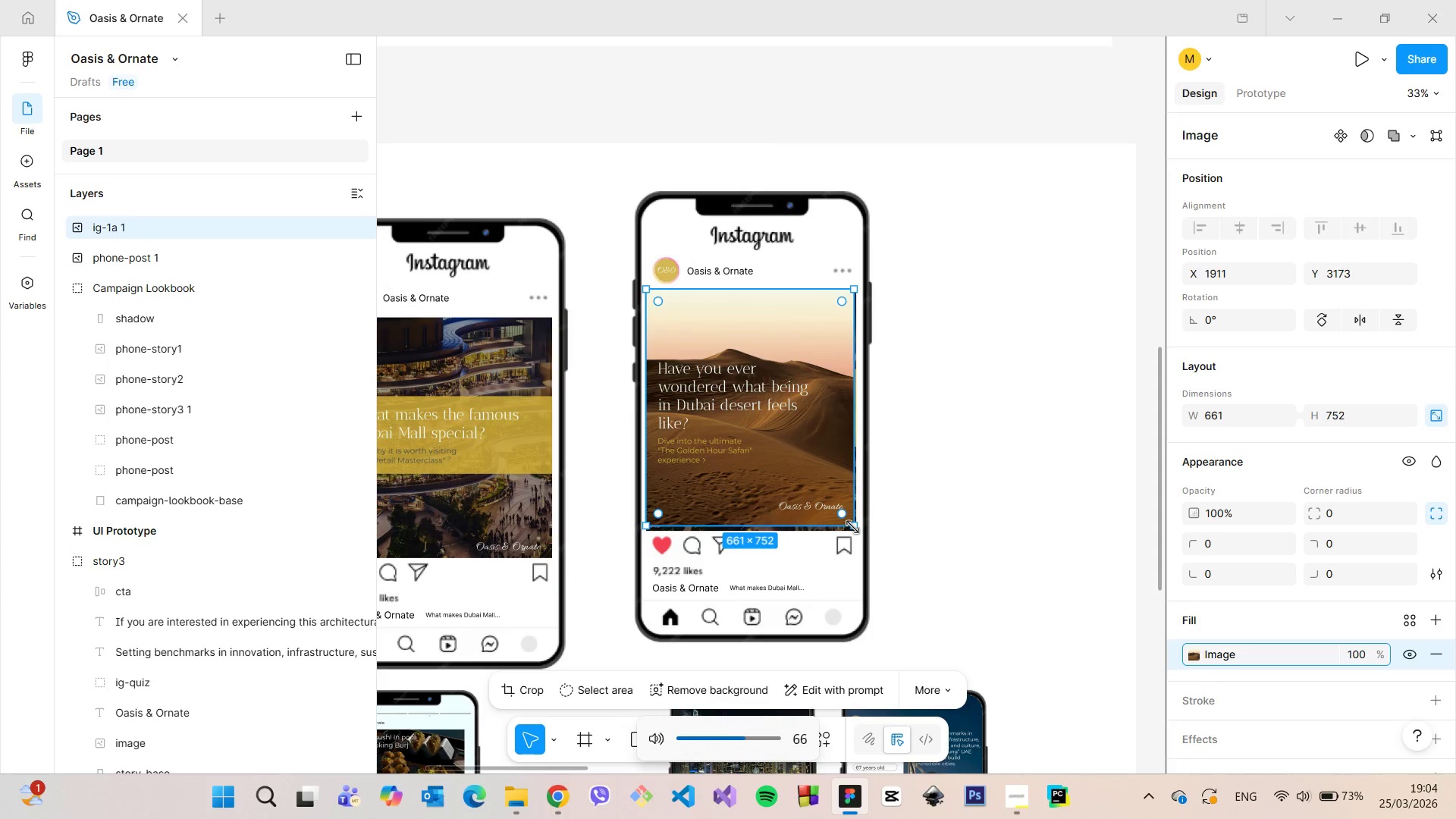 
key(VolumeUp)
 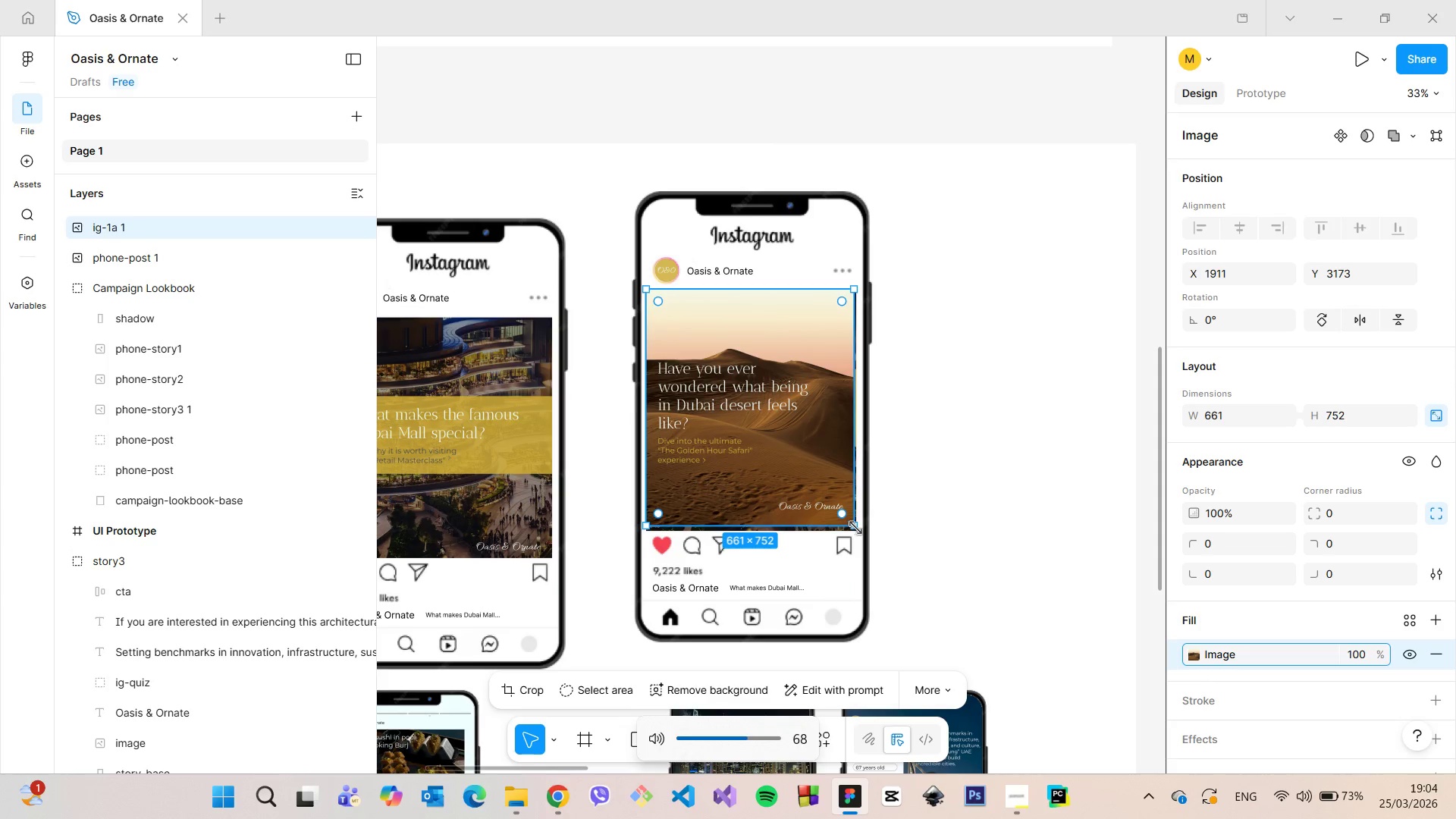 
key(VolumeUp)
 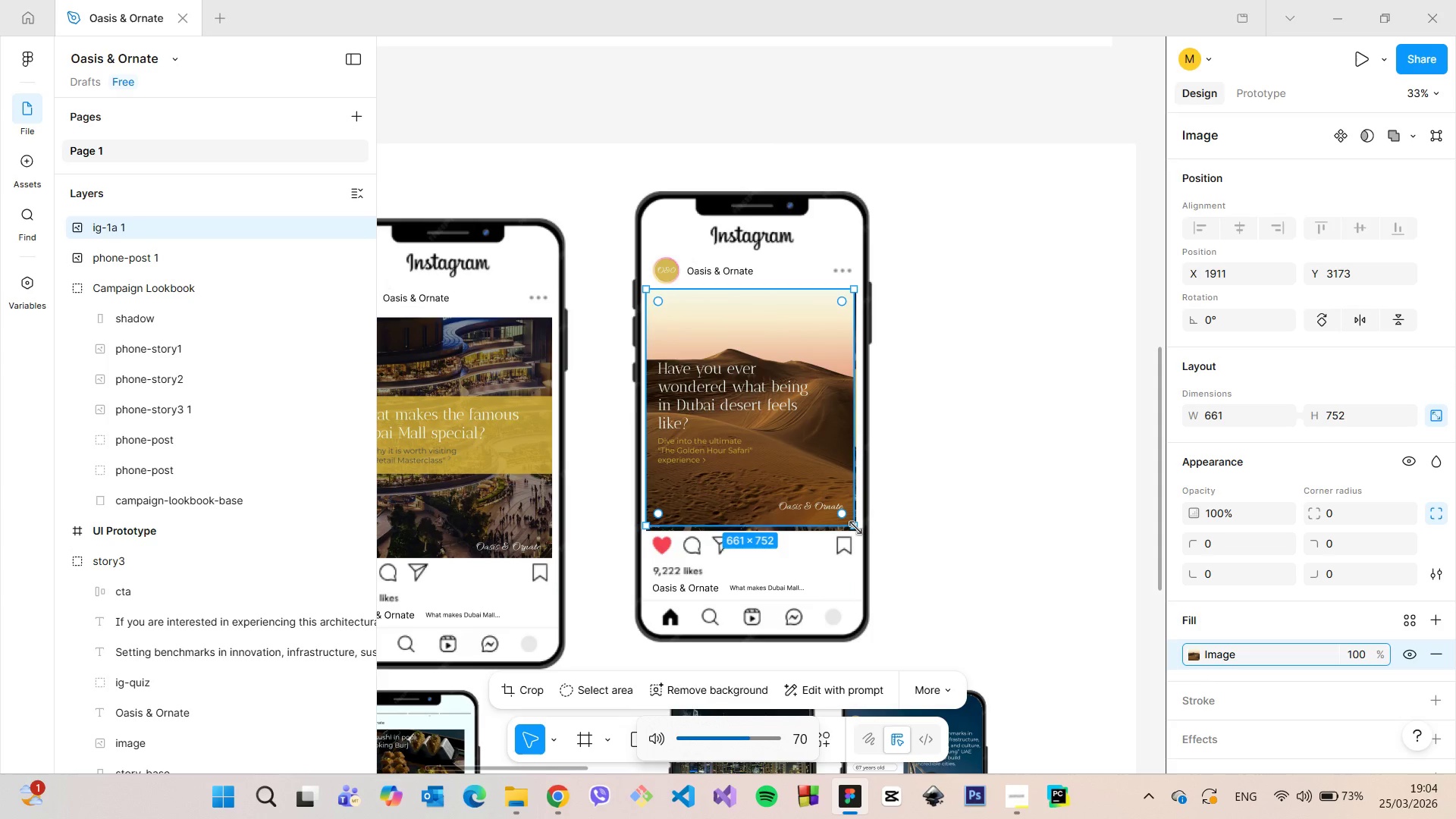 
key(VolumeUp)
 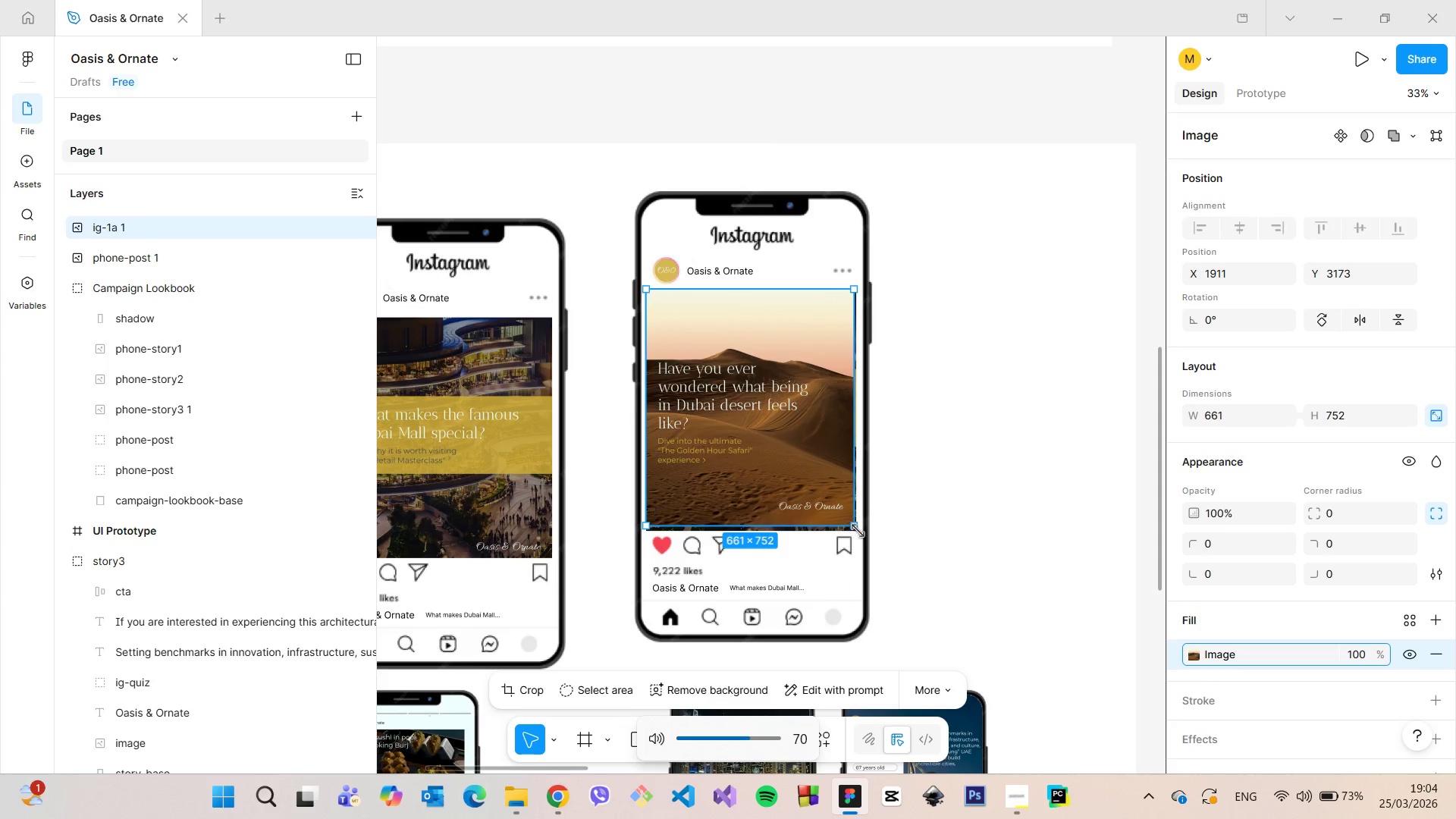 
left_click_drag(start_coordinate=[855, 528], to_coordinate=[859, 532])
 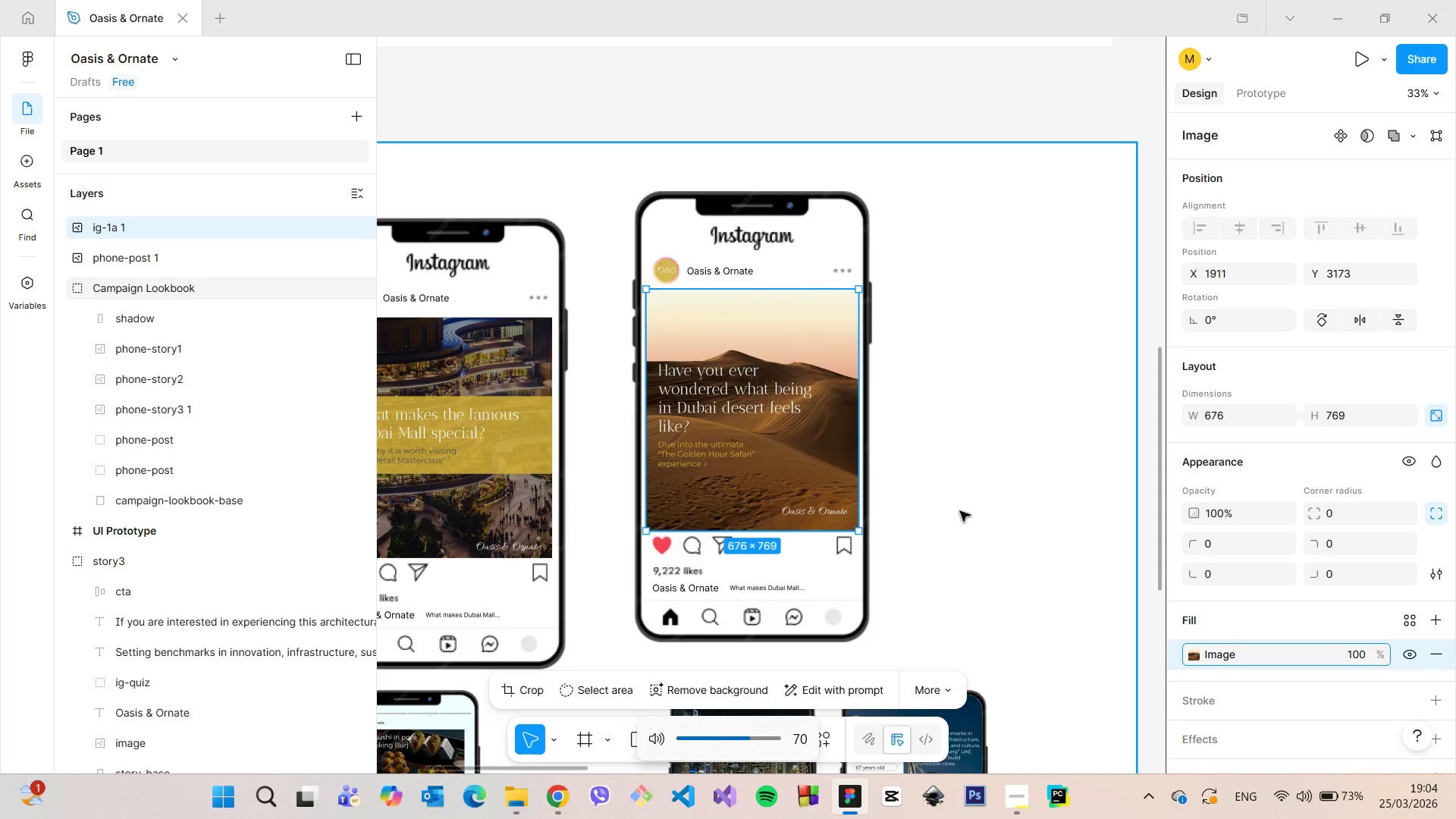 
left_click([960, 511])
 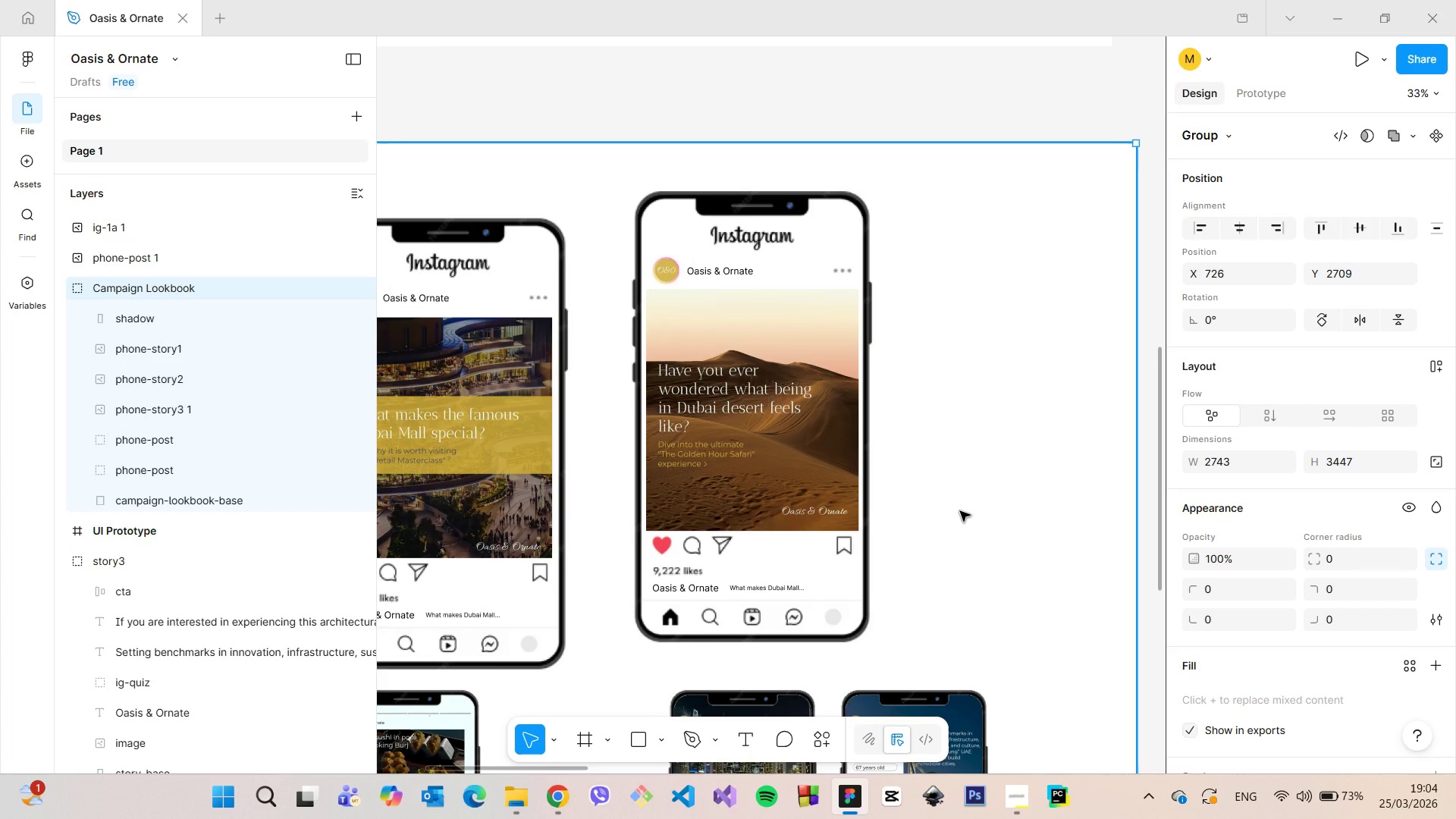 
scroll: coordinate [960, 511], scroll_direction: down, amount: 3.0
 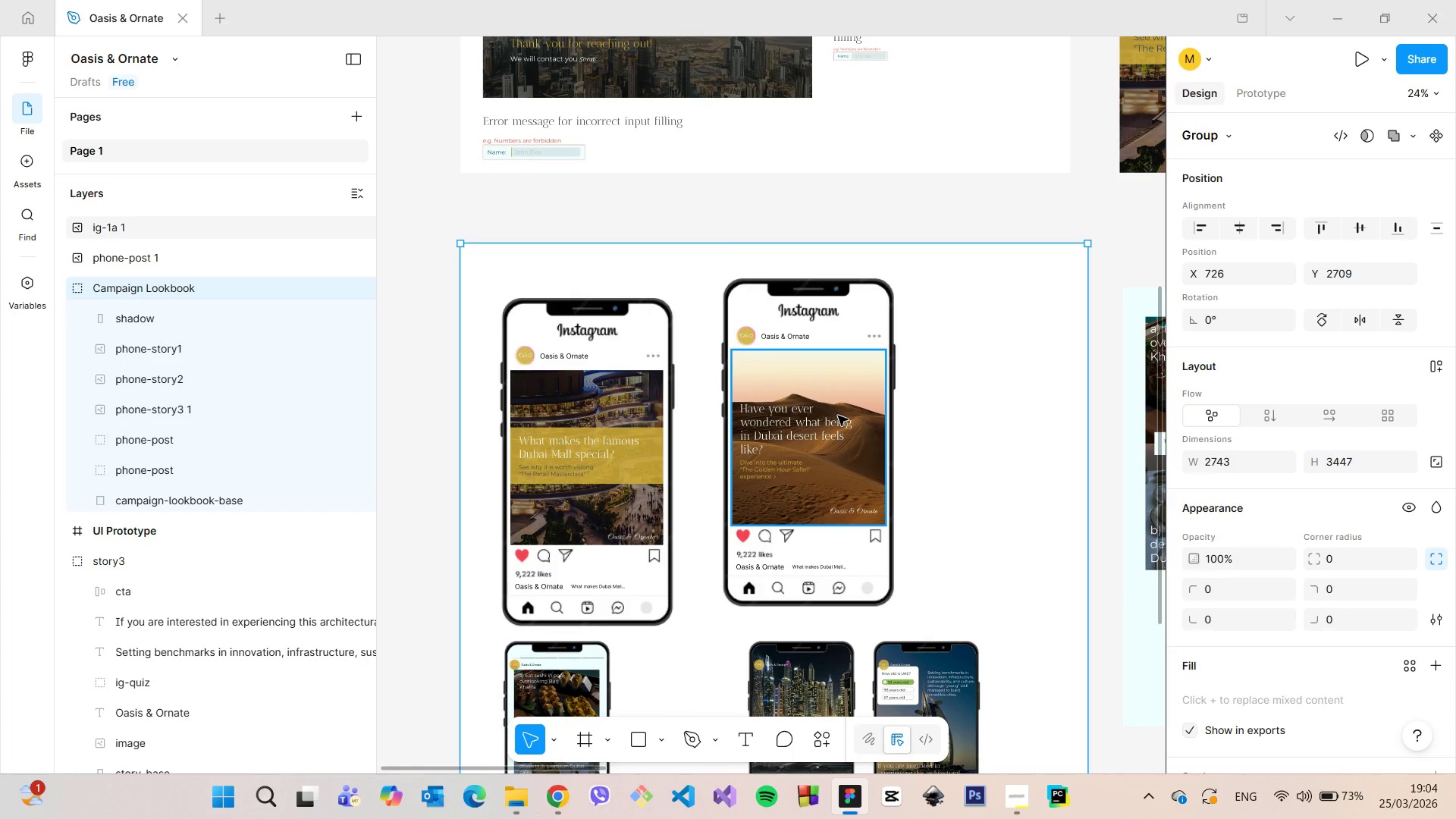 
left_click([838, 416])
 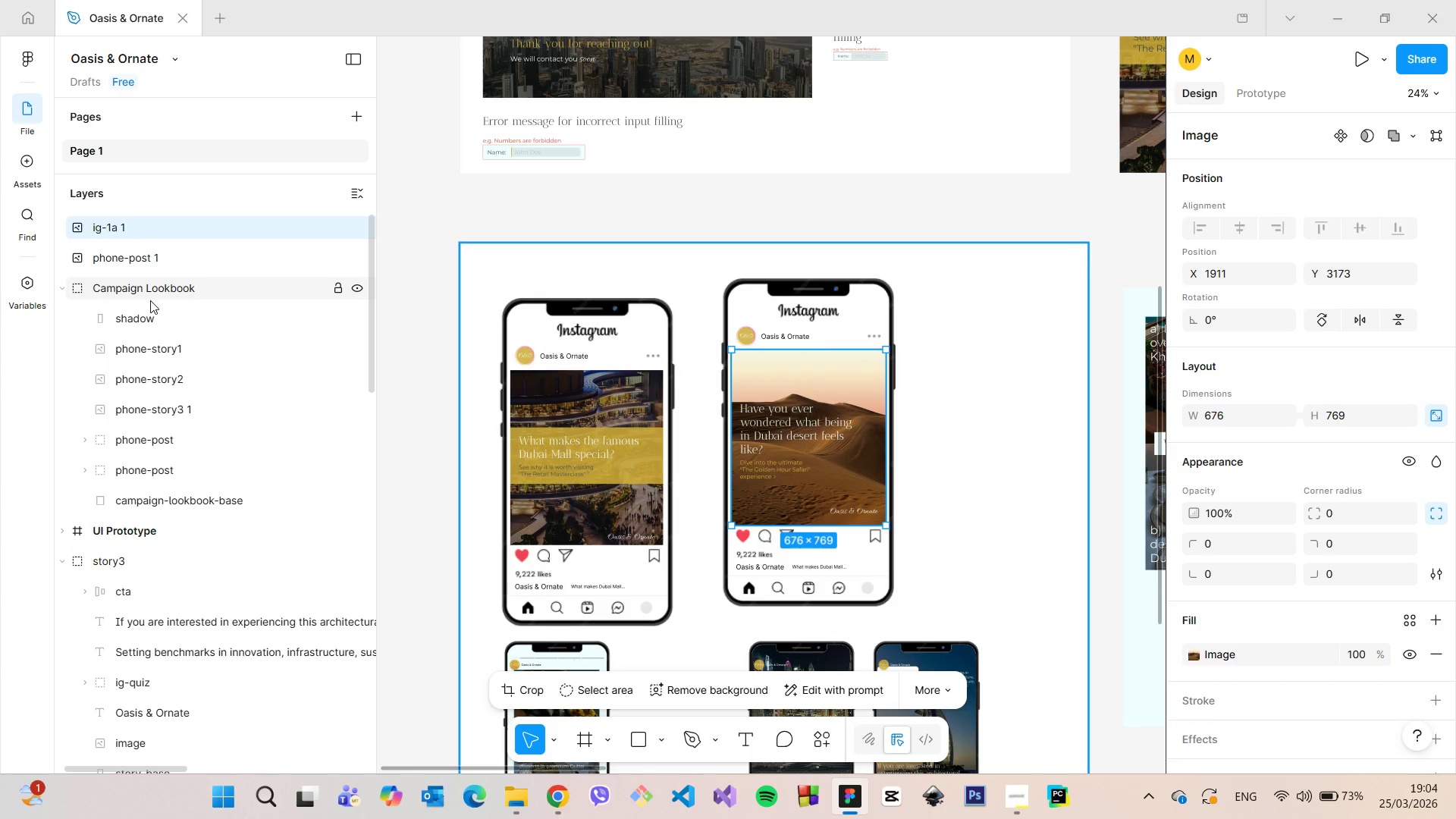 
left_click([636, 397])
 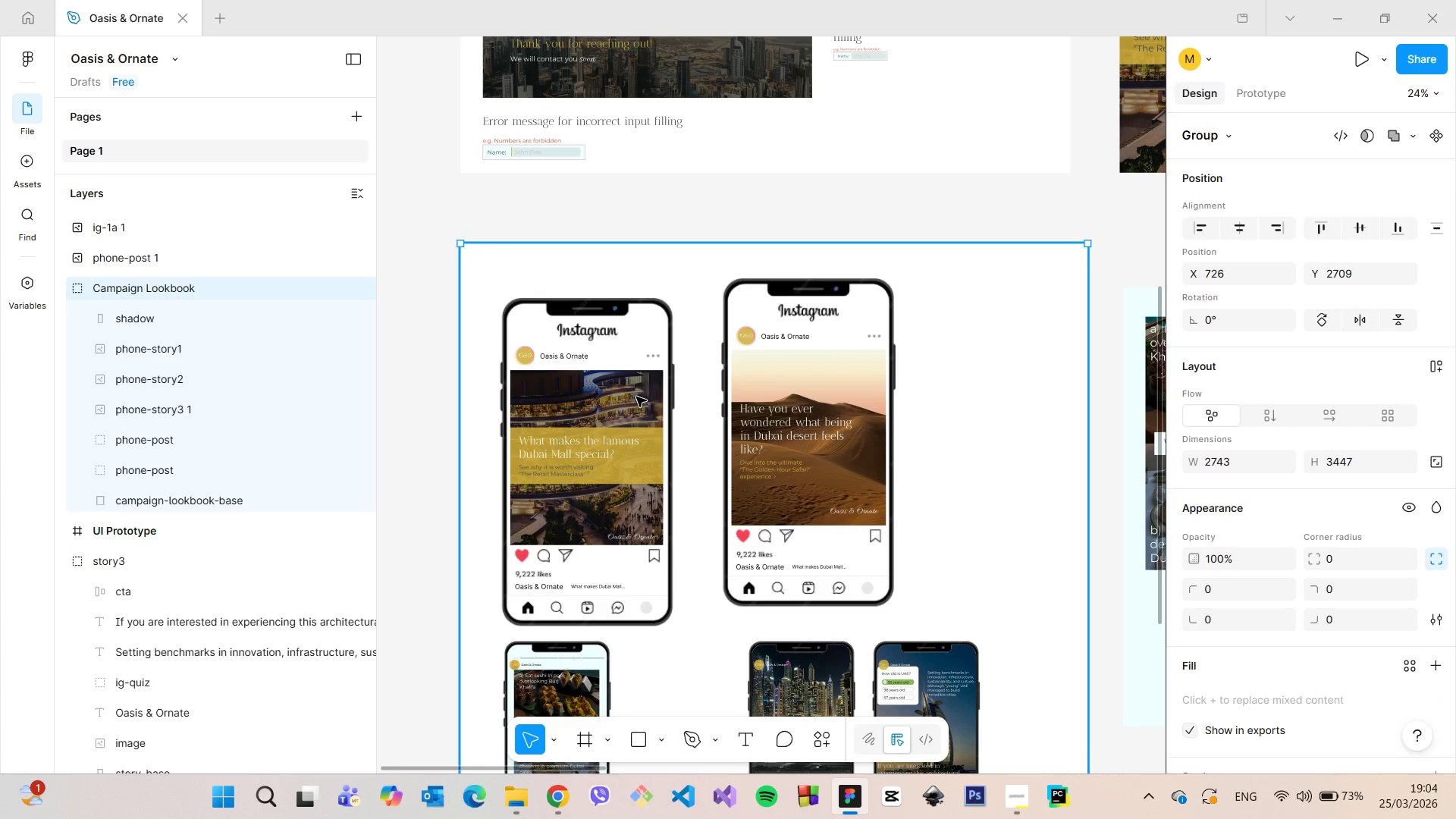 
double_click([636, 397])
 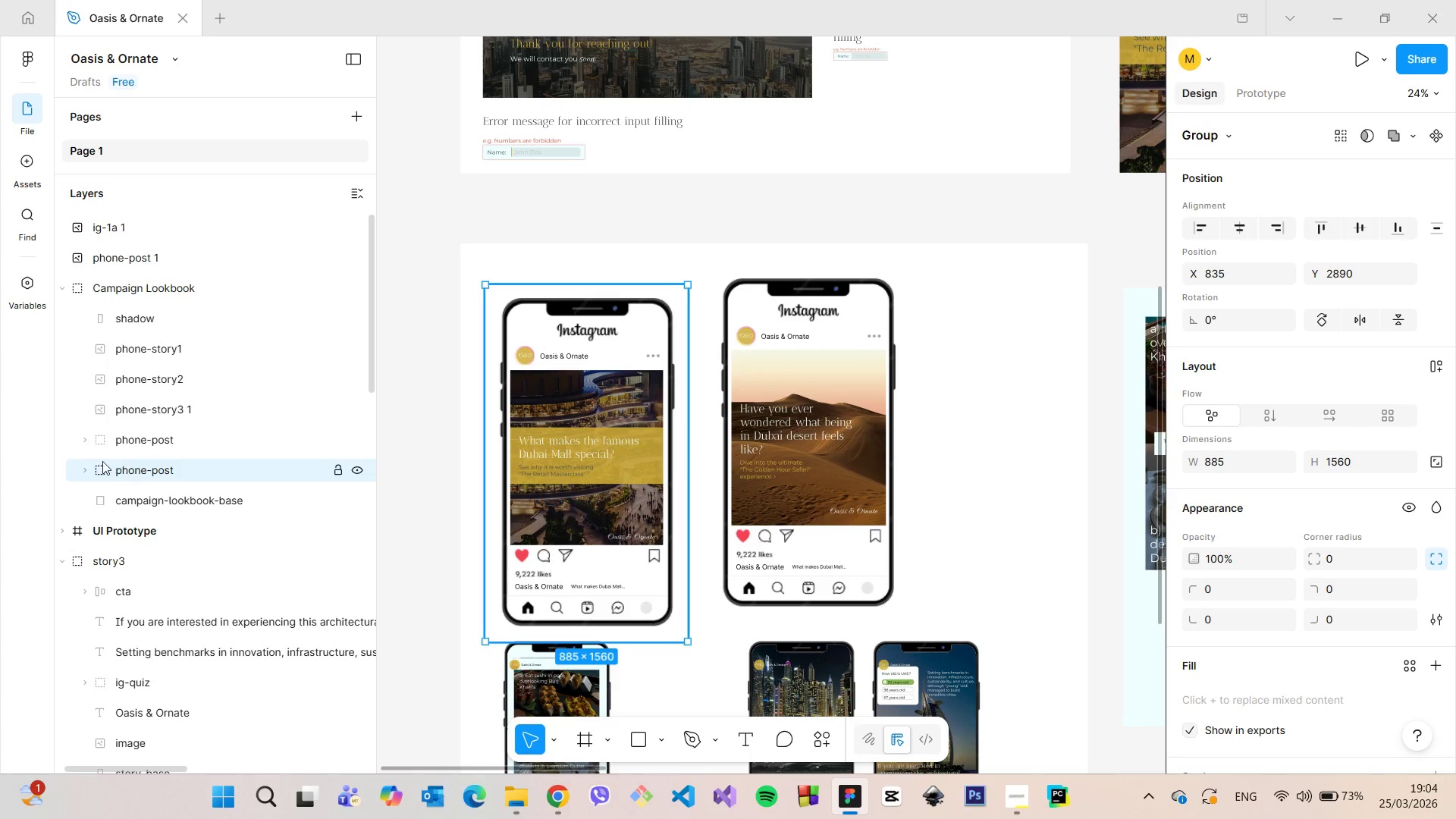 
left_click([85, 466])
 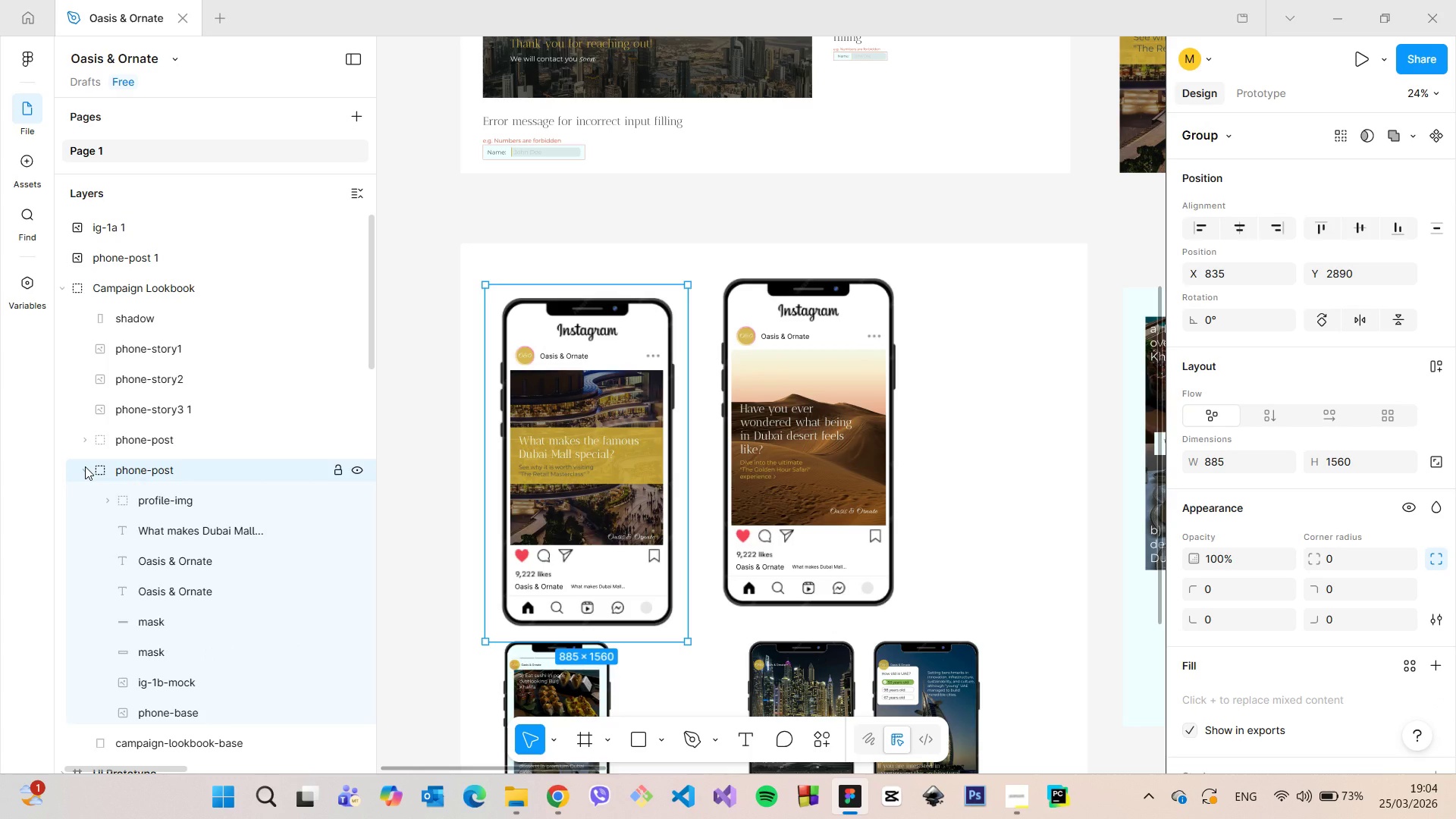 
left_click([85, 466])
 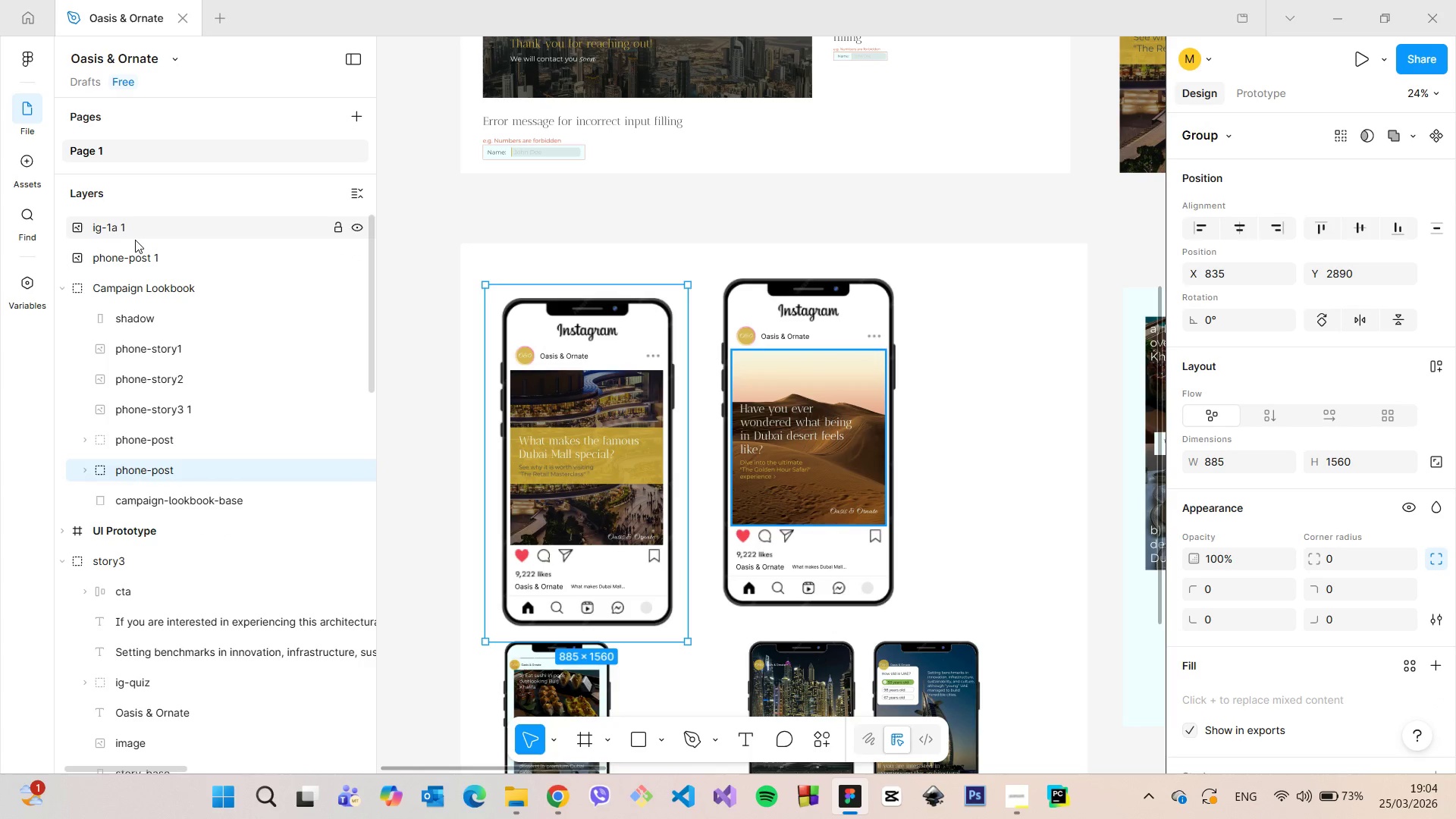 
left_click([135, 234])
 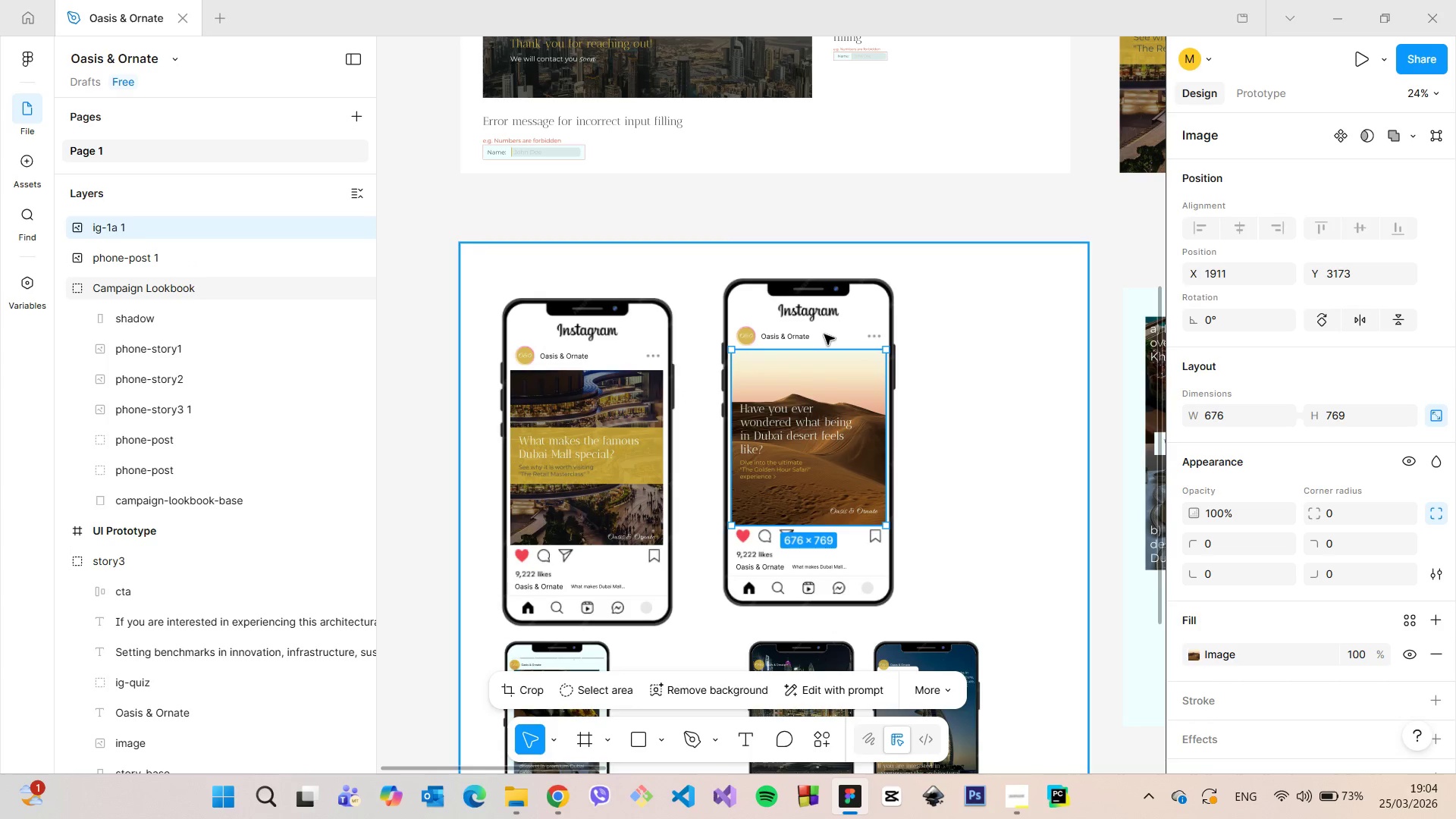 
double_click([824, 334])
 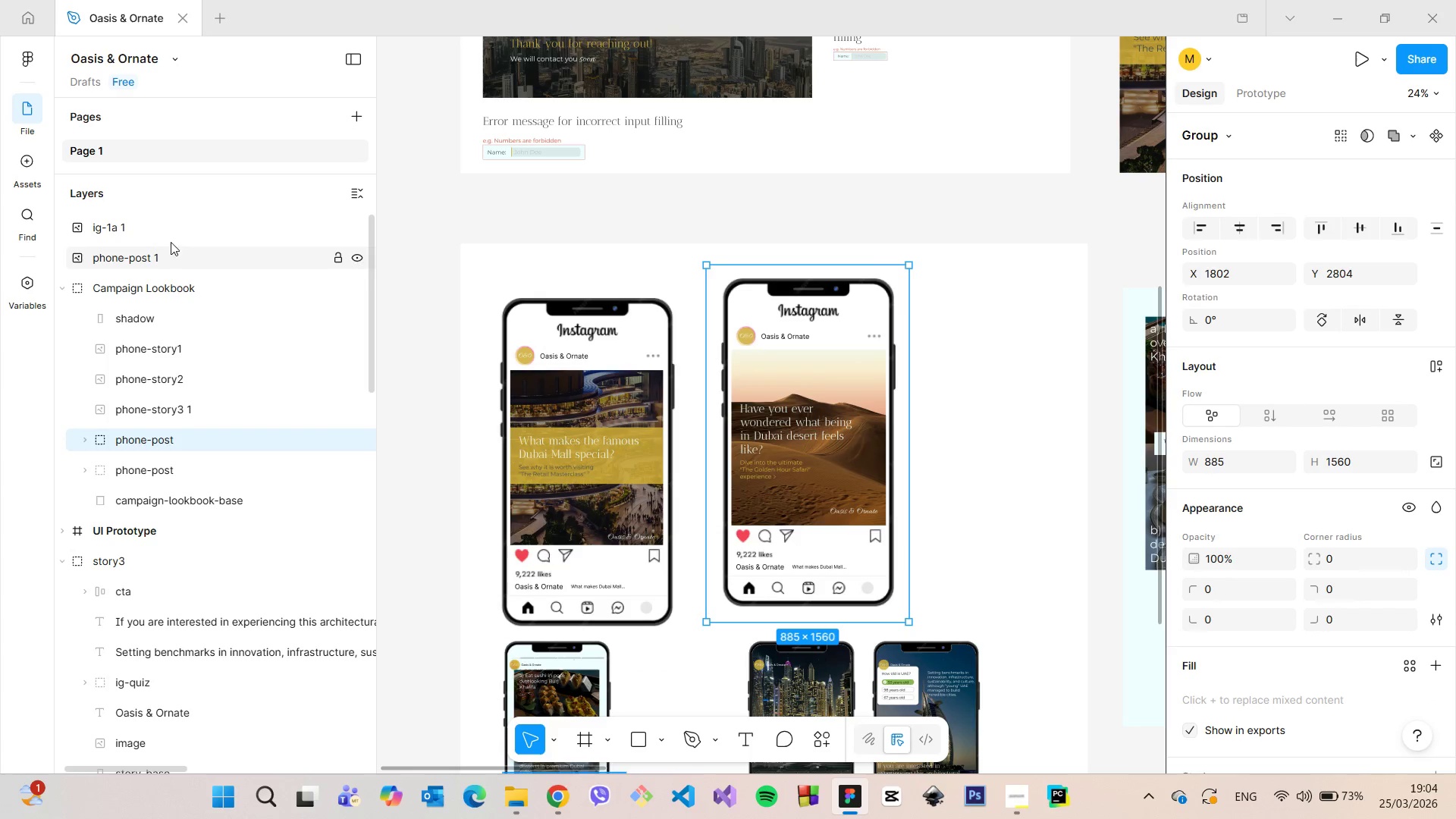 
left_click_drag(start_coordinate=[153, 233], to_coordinate=[206, 435])
 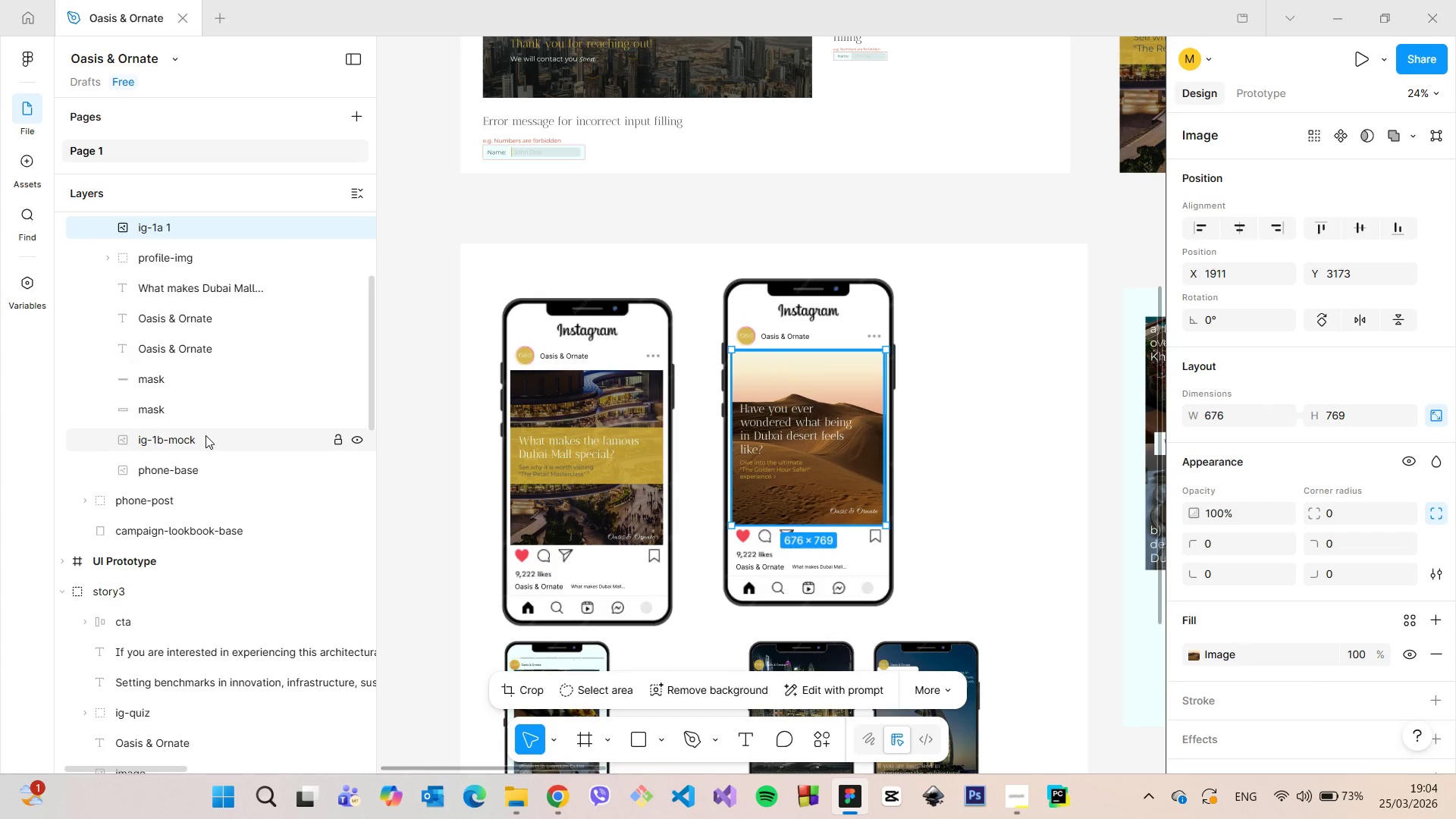 
scroll: coordinate [206, 435], scroll_direction: up, amount: 2.0
 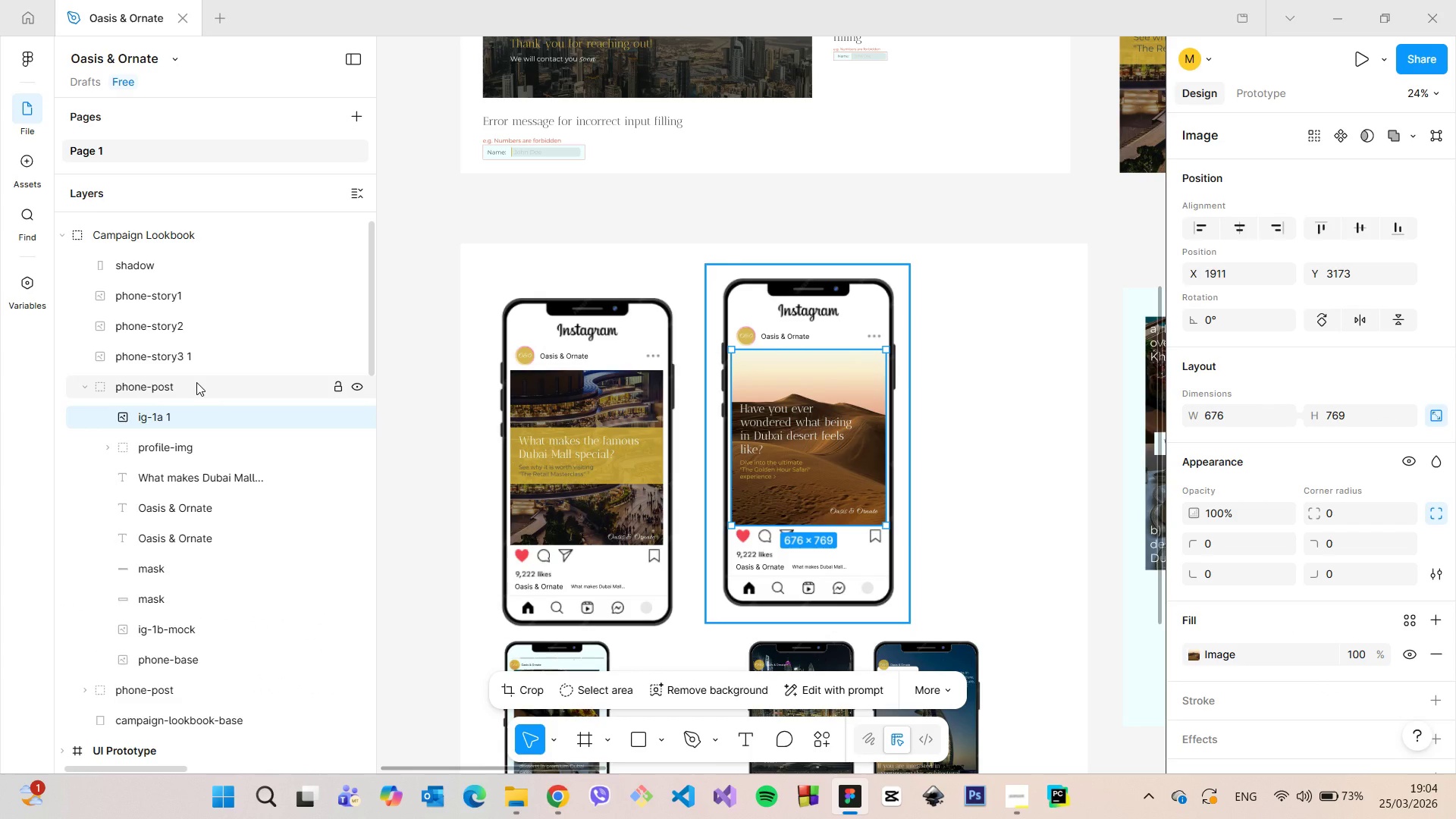 
double_click([196, 382])
 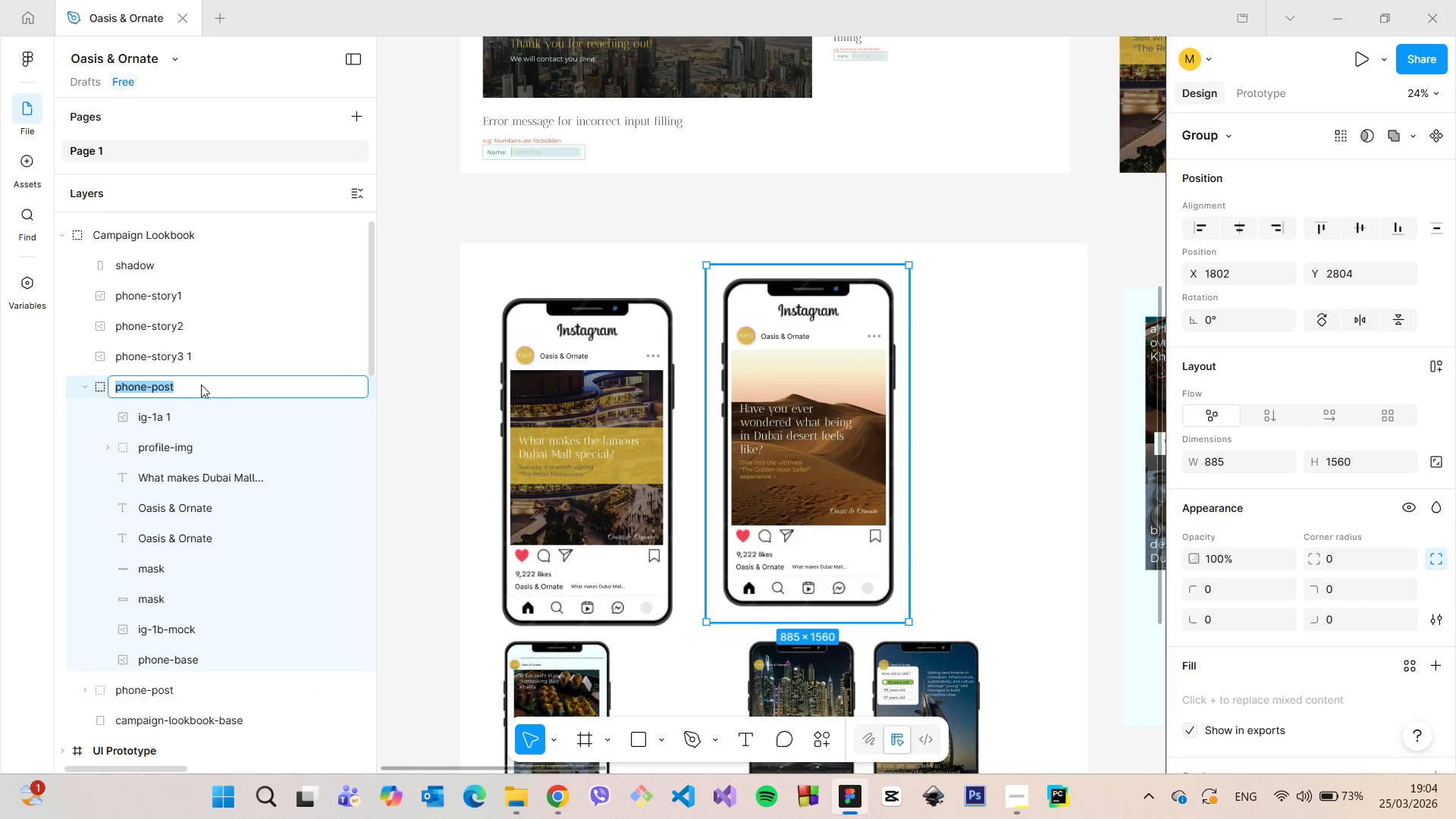 
left_click([201, 384])
 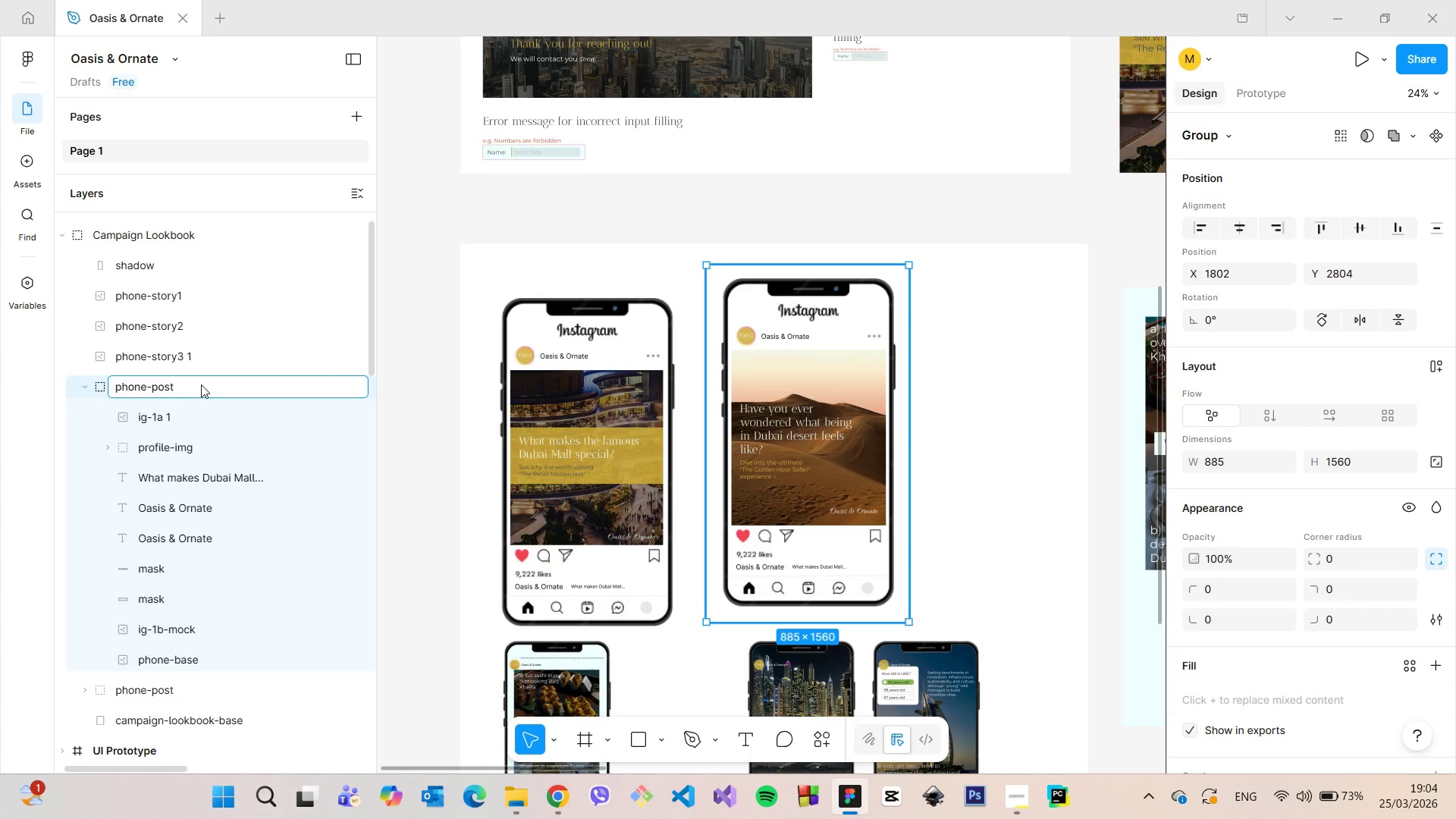 
key(A)
 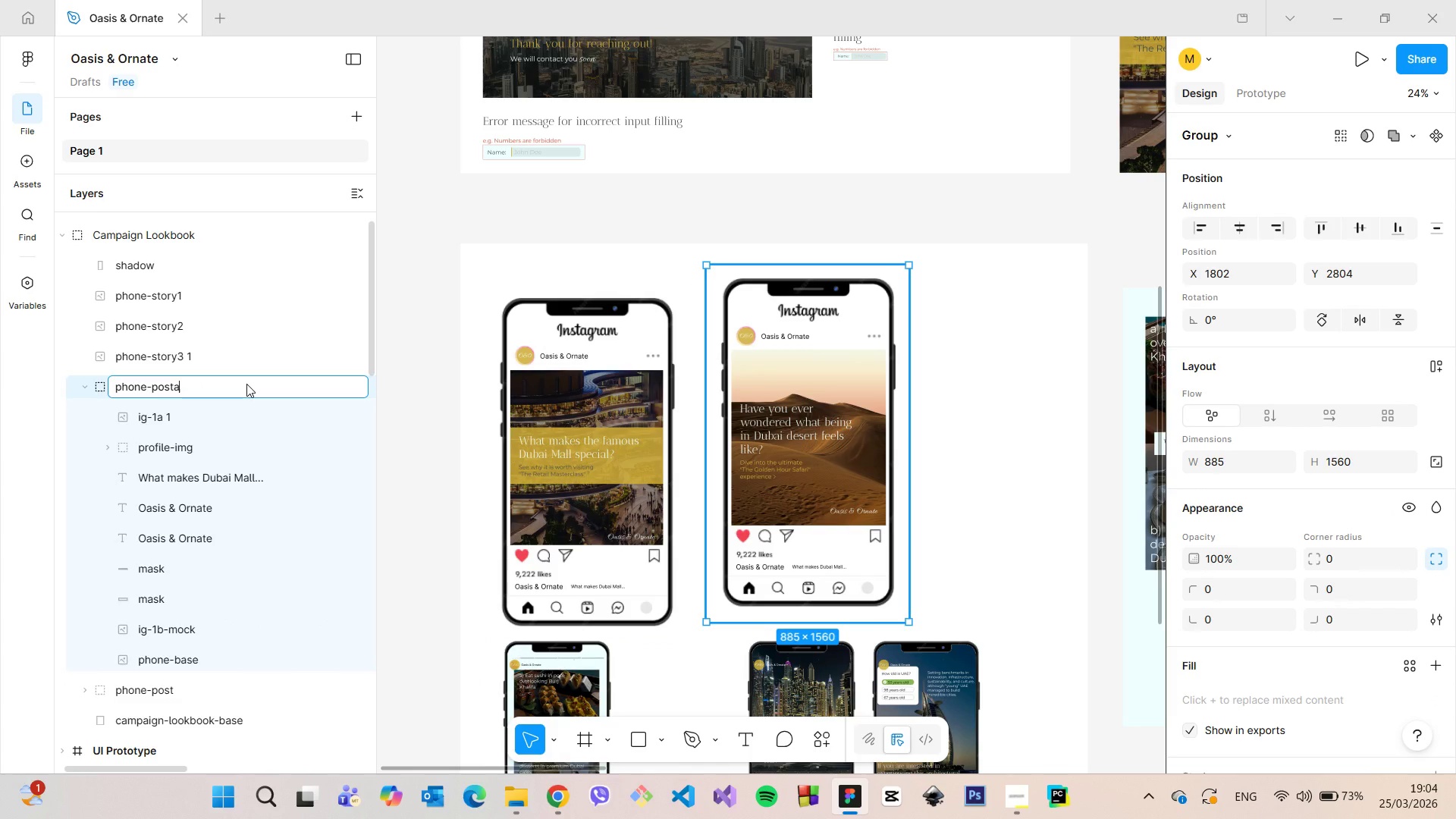 
key(Backspace)
 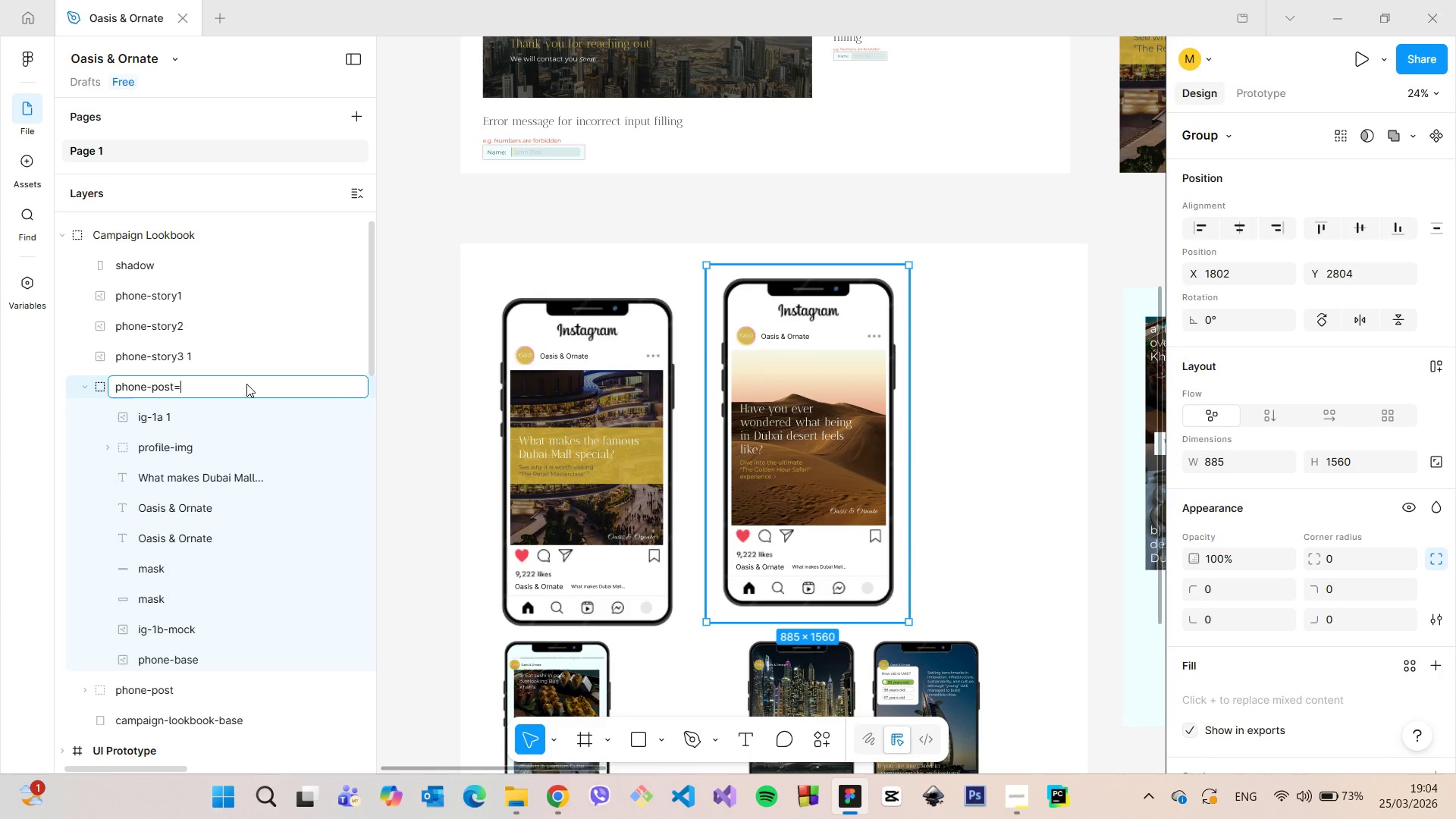 
key(Equal)
 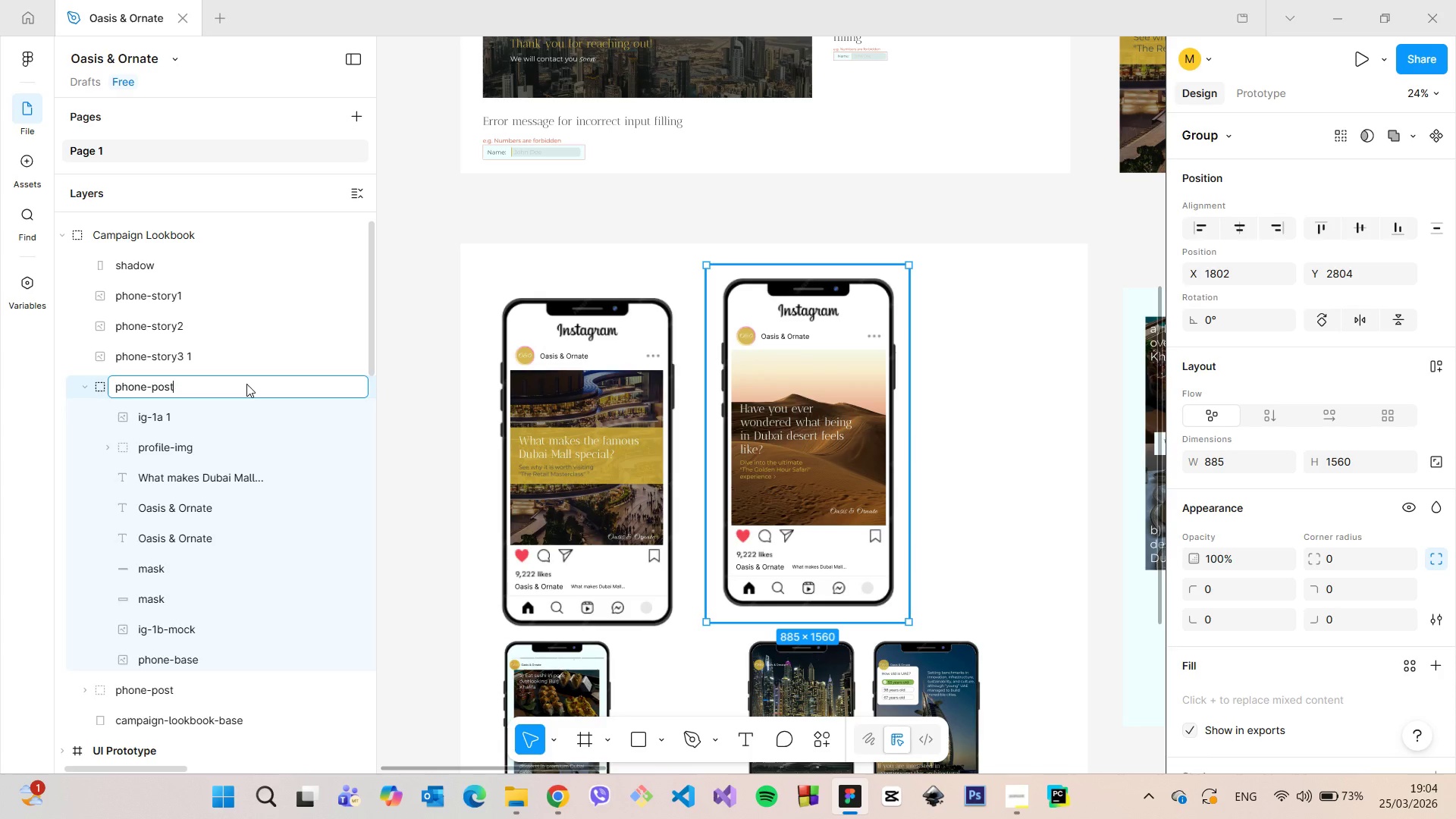 
key(Backspace)
 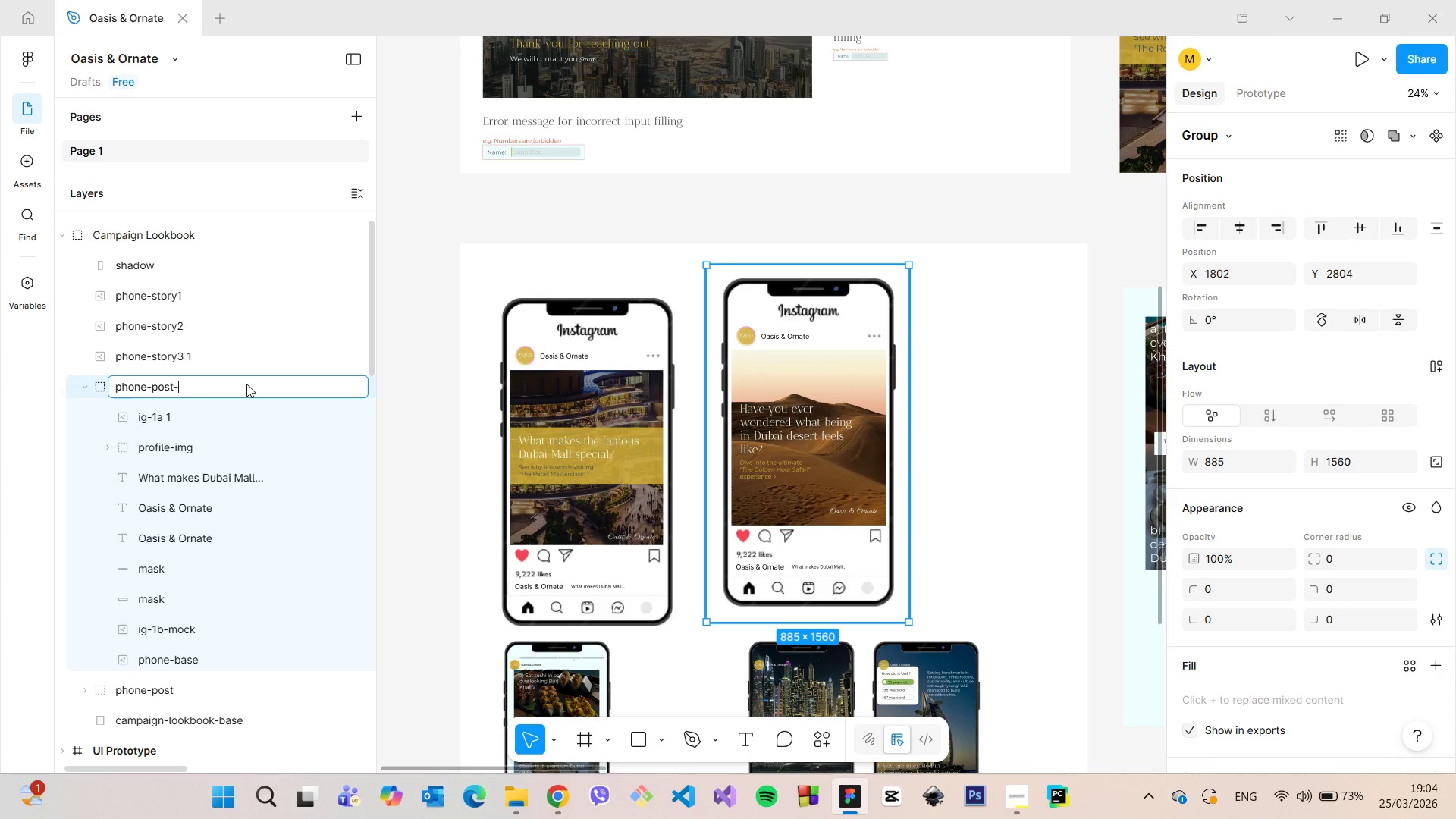 
key(Minus)
 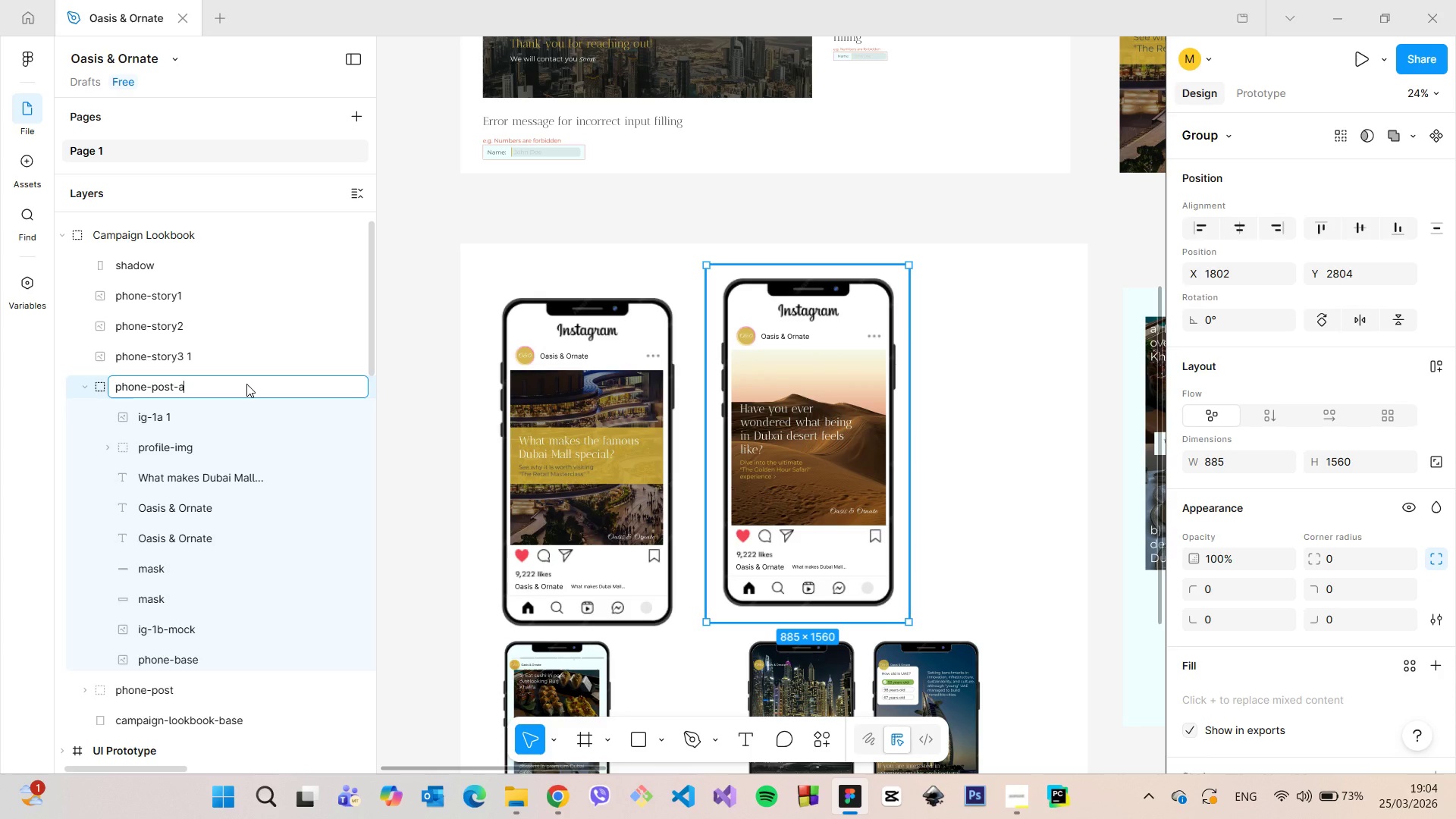 
key(A)
 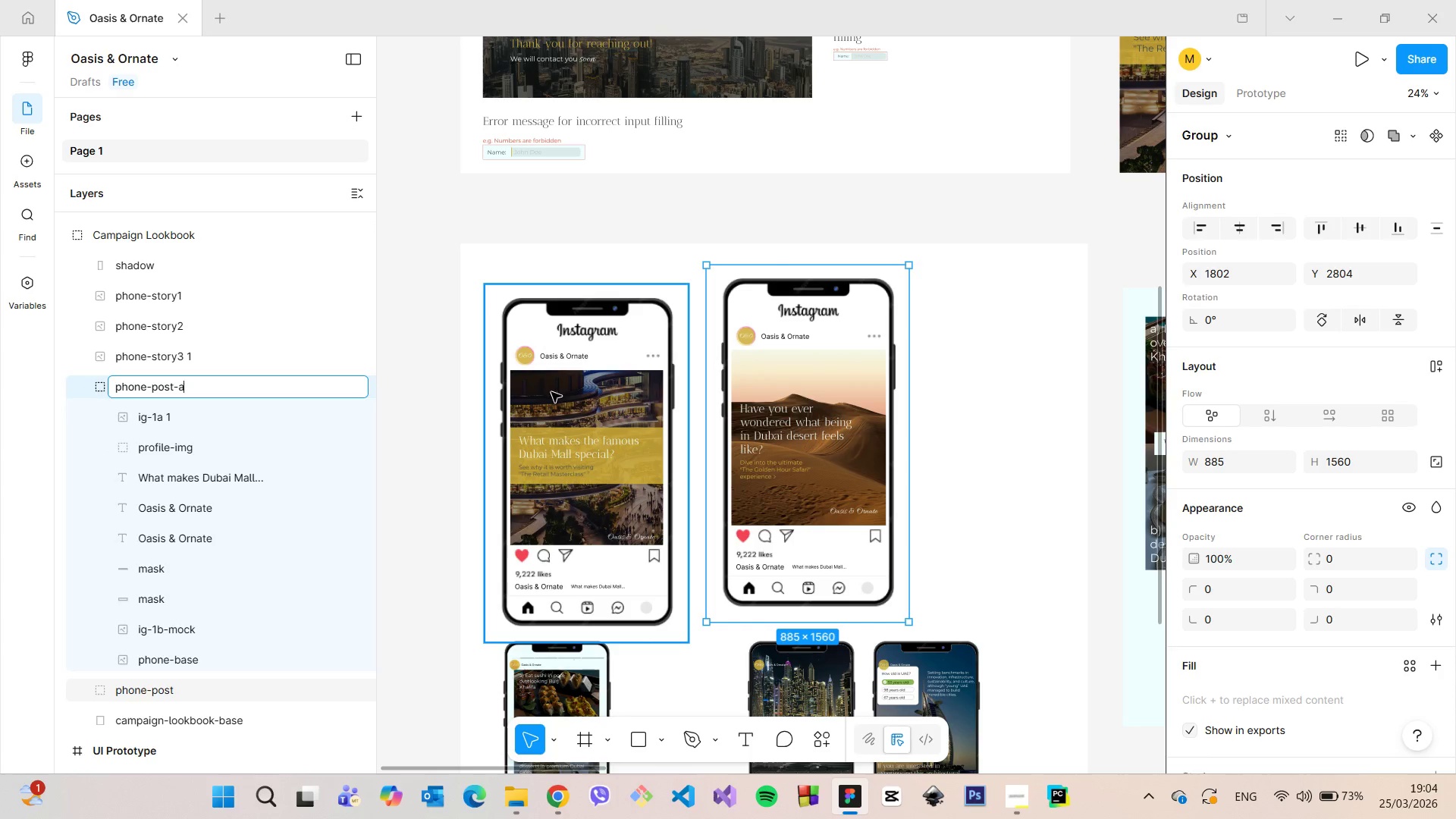 
left_click([551, 392])
 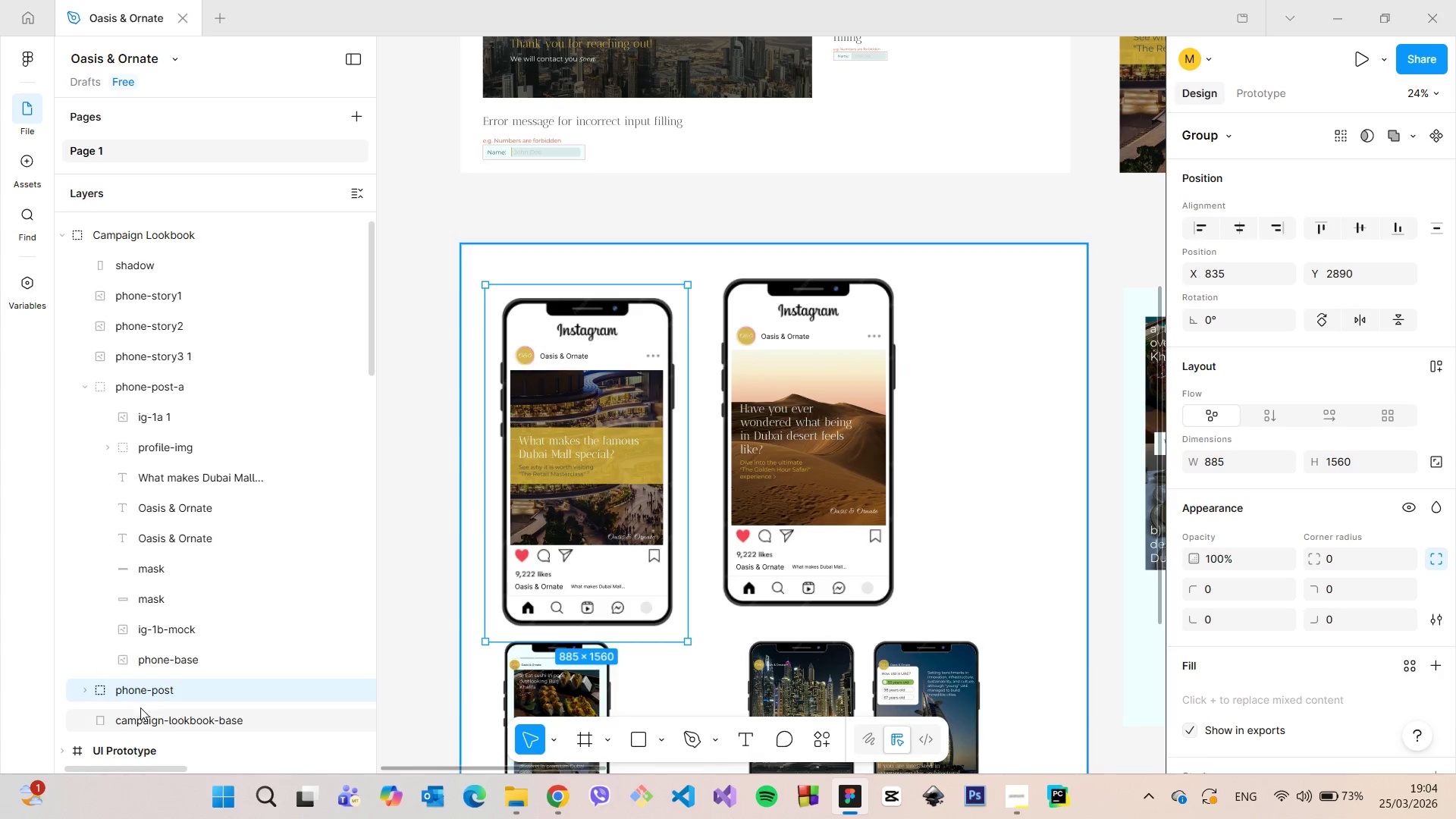 
double_click([190, 694])
 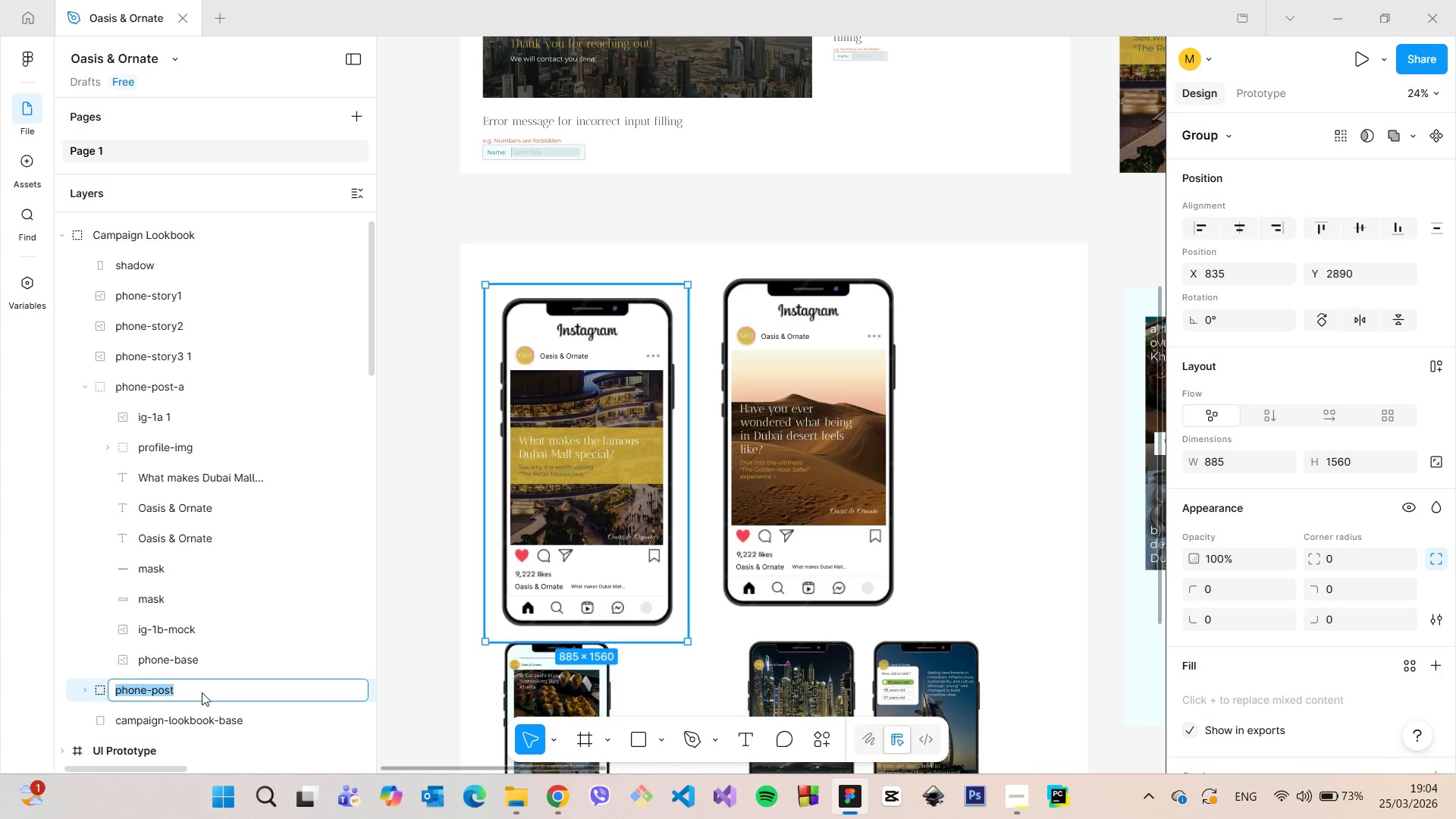 
triple_click([202, 692])
 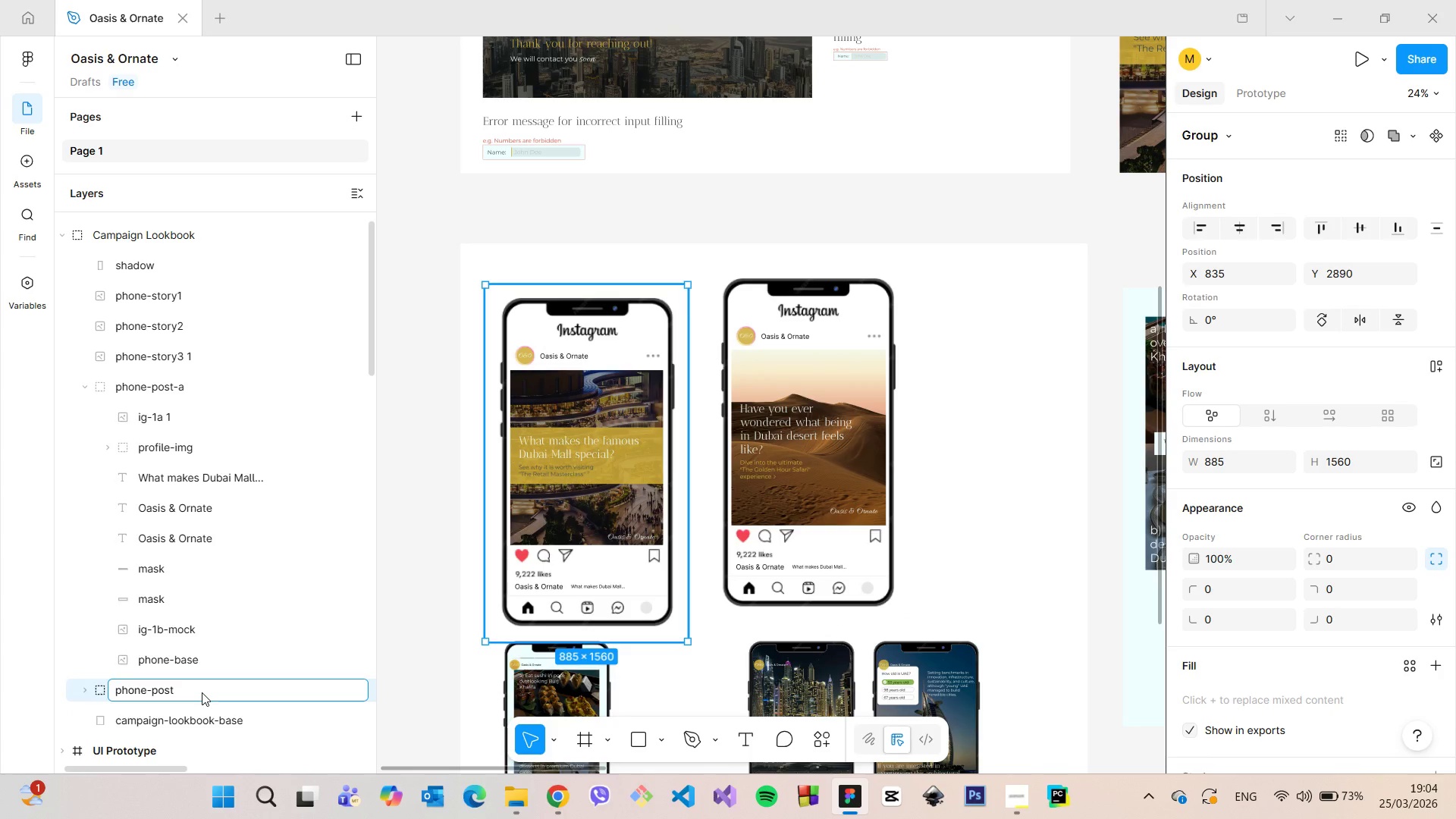 
key(Minus)
 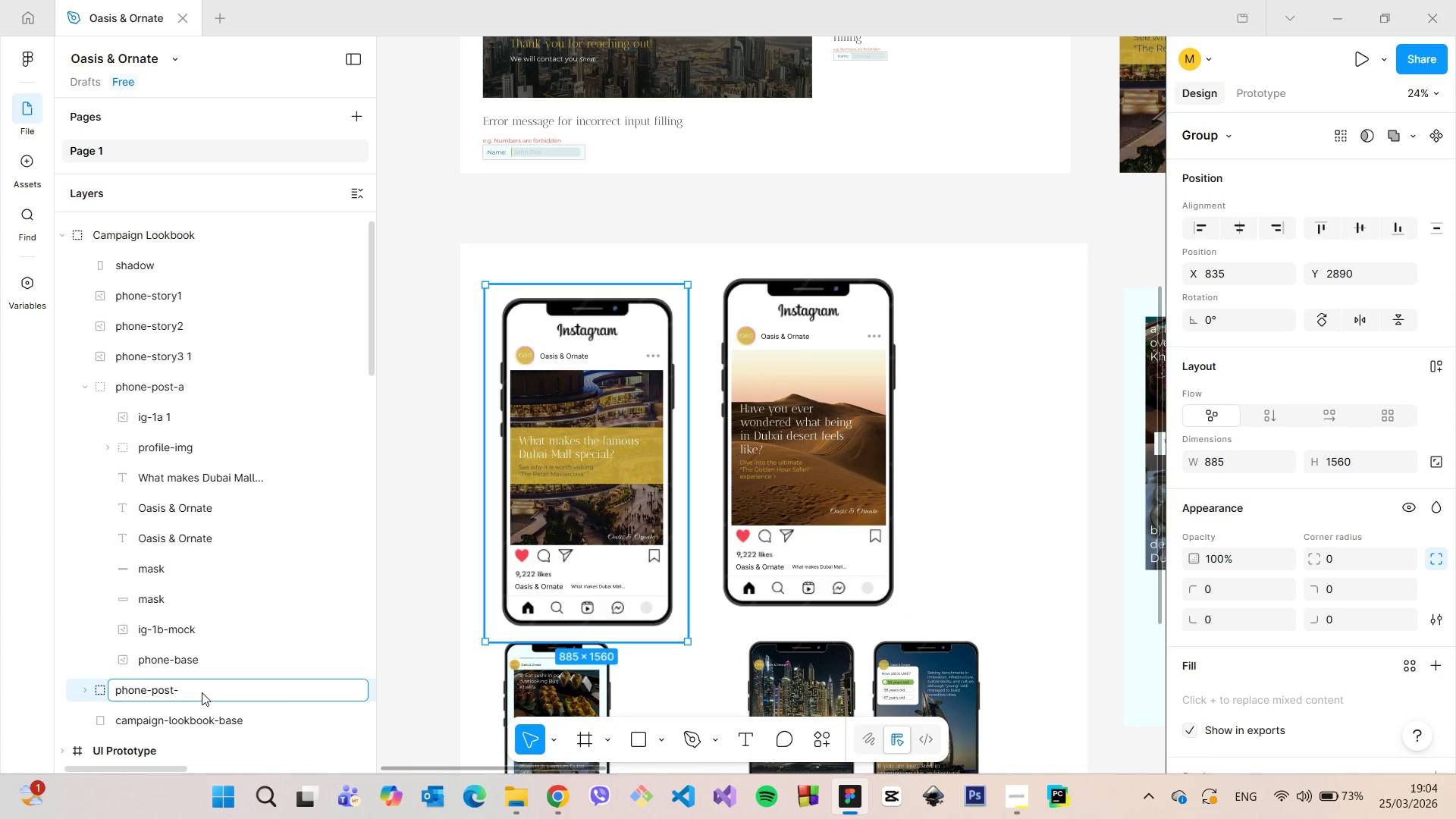 
key(B)
 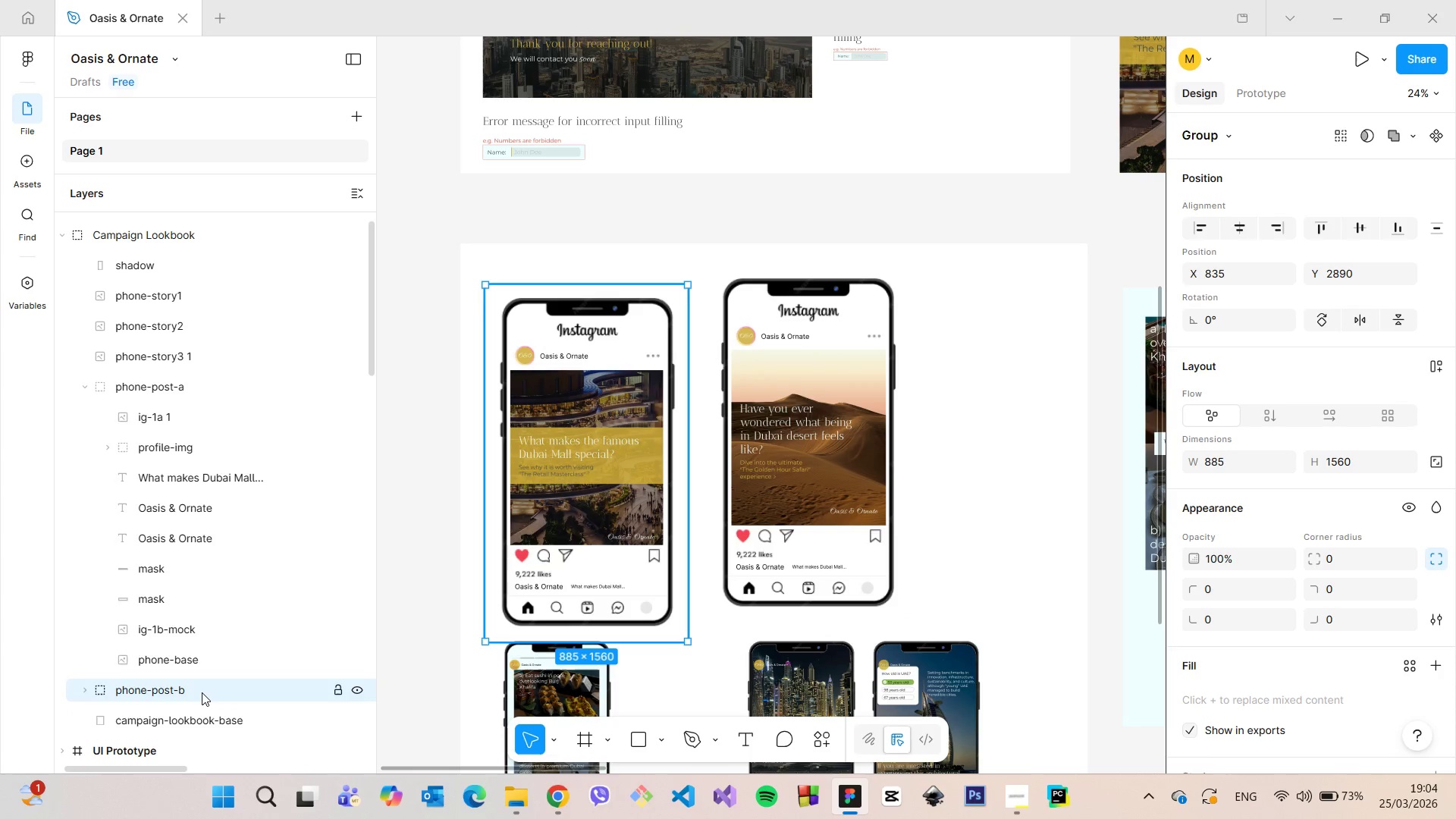 
key(Enter)
 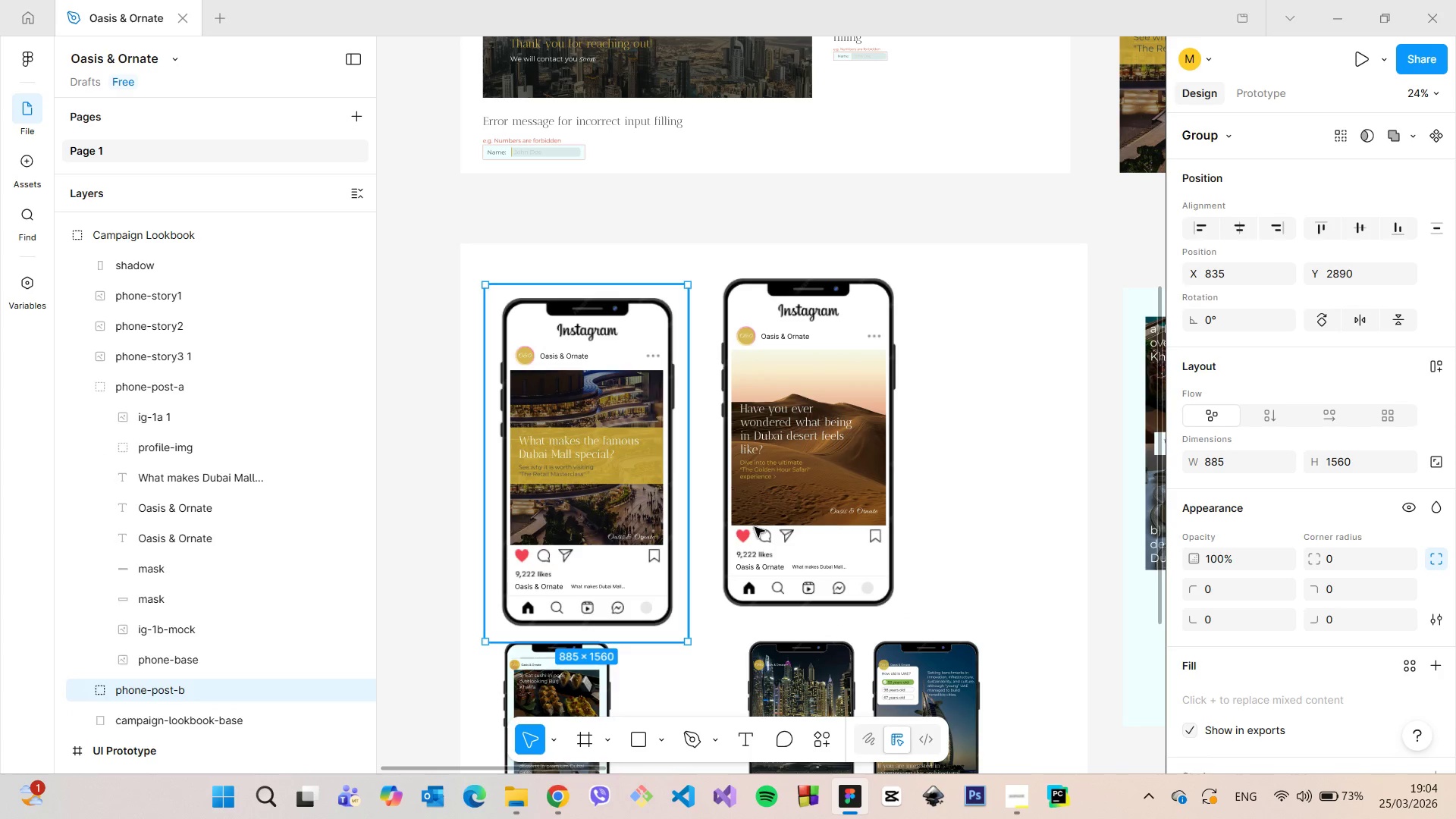 
scroll: coordinate [1308, 642], scroll_direction: down, amount: 5.0
 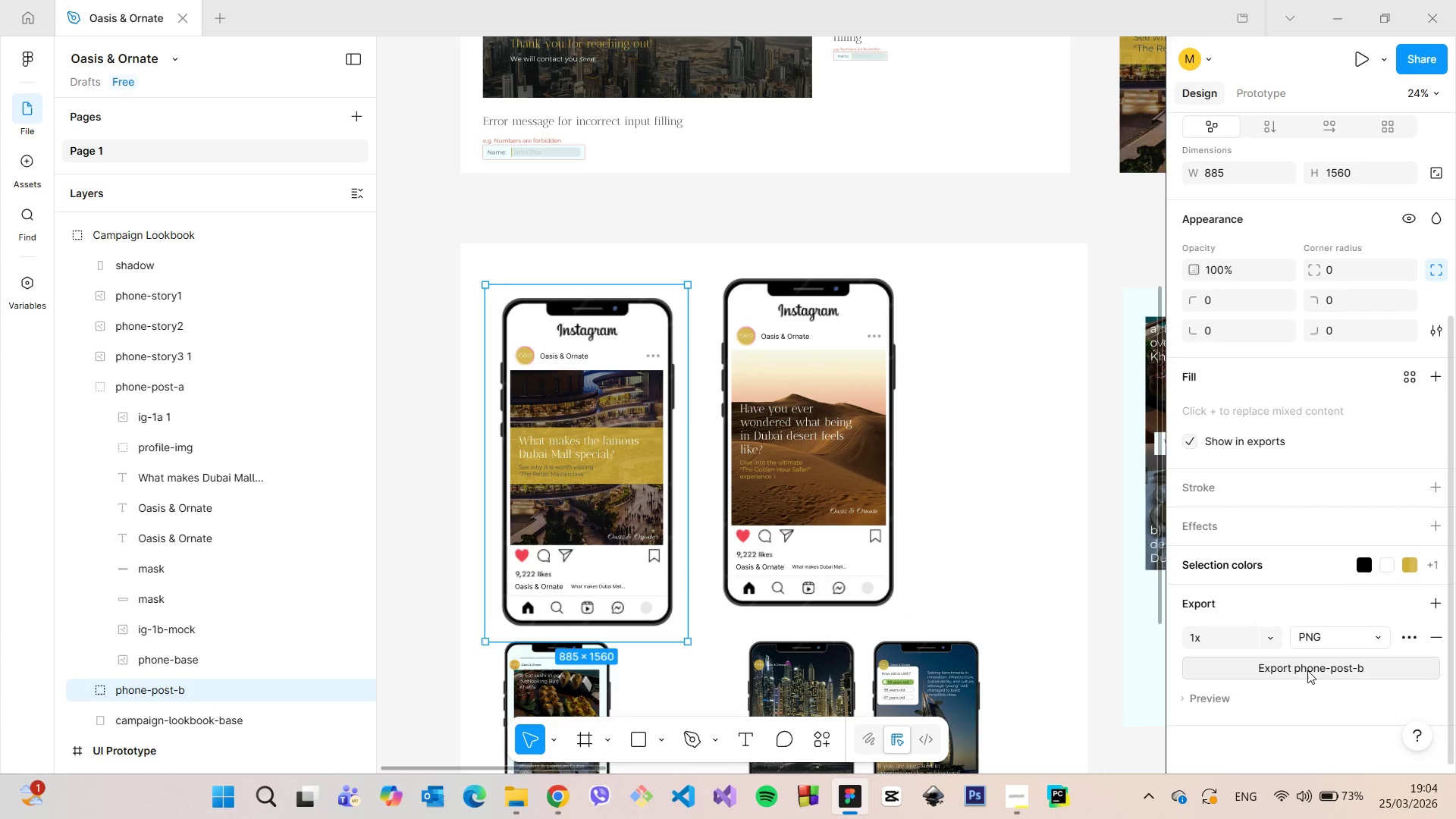 
left_click([1307, 670])
 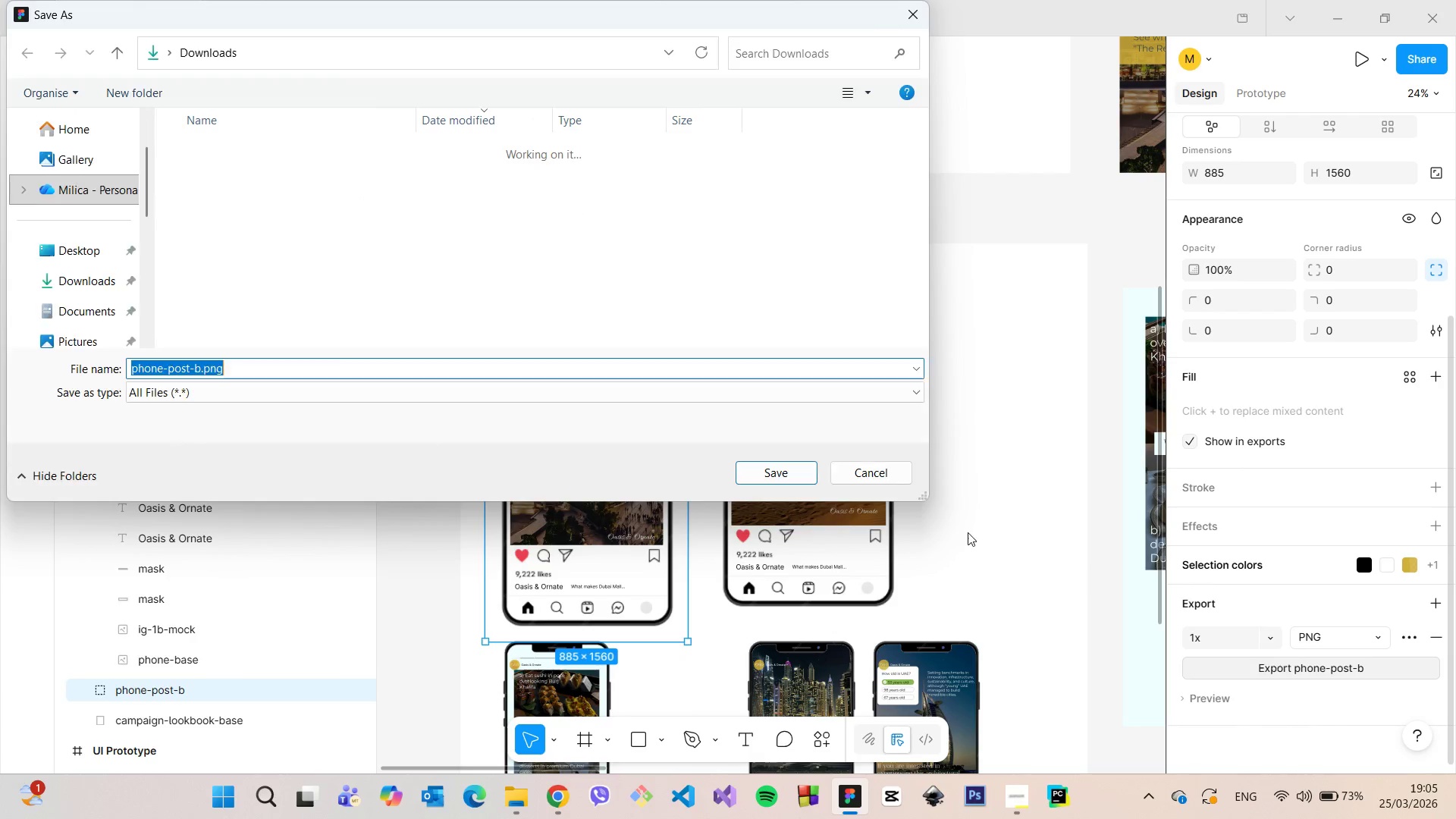 
wait(5.75)
 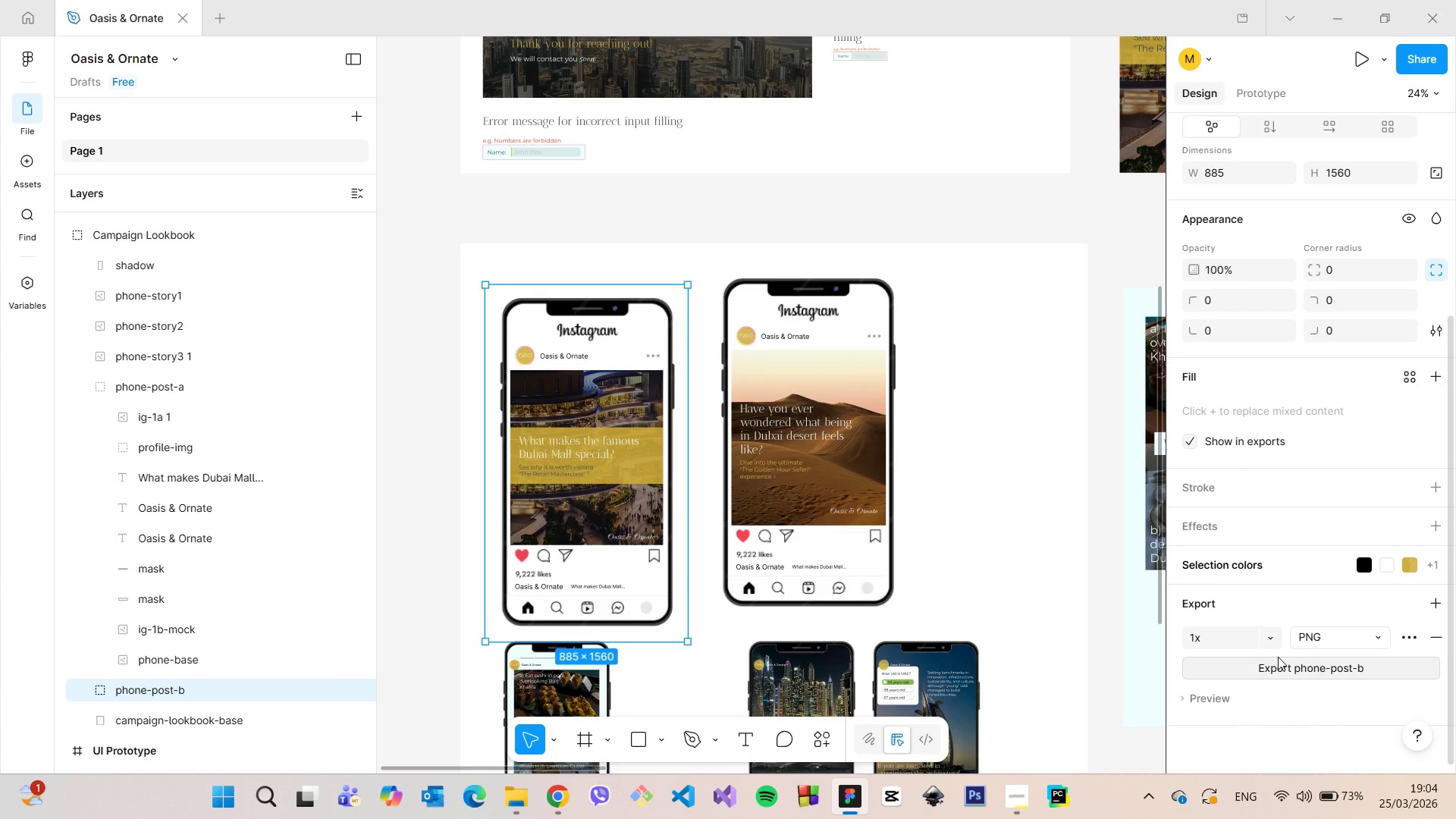 
left_click([790, 475])
 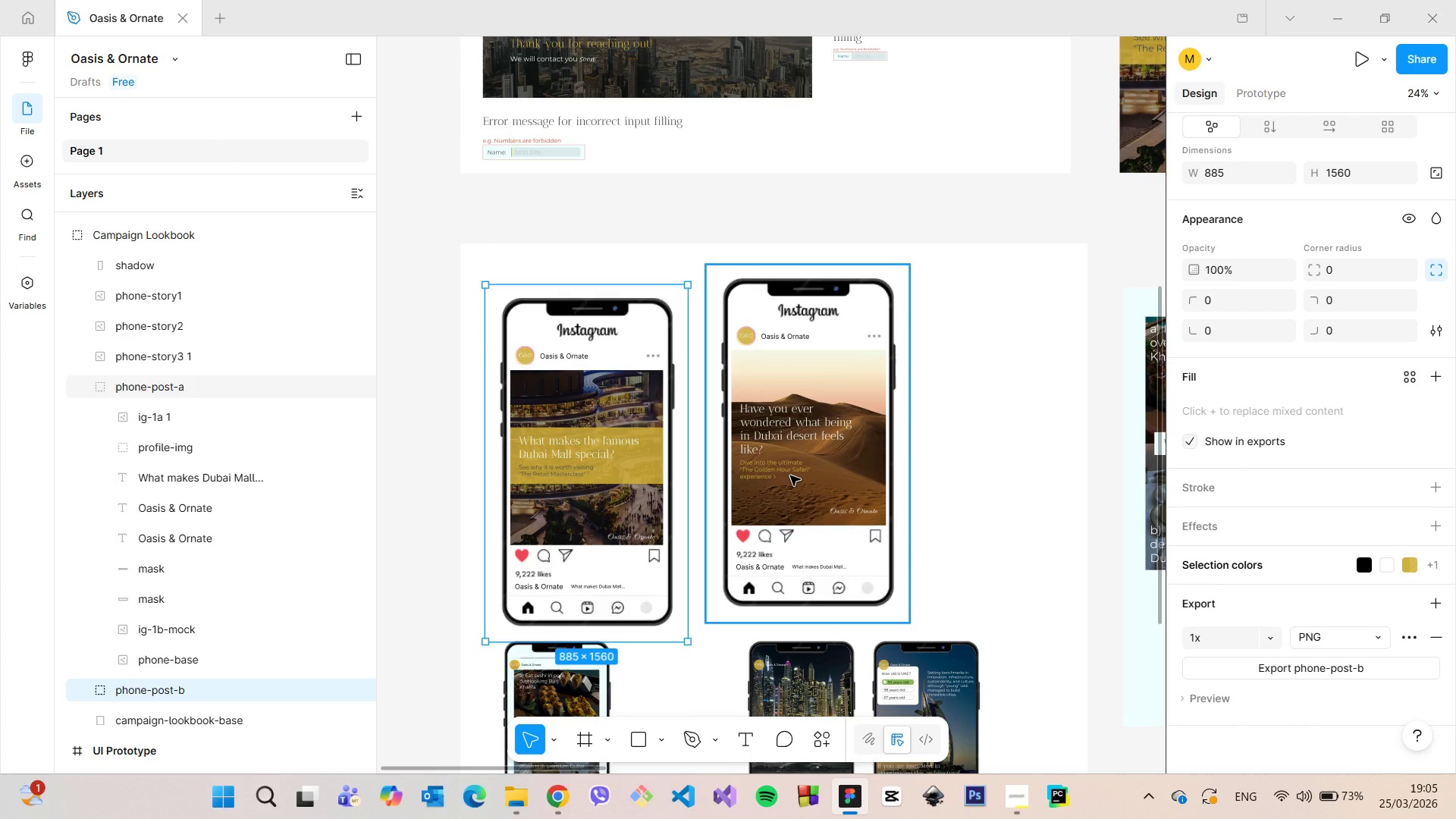 
wait(8.2)
 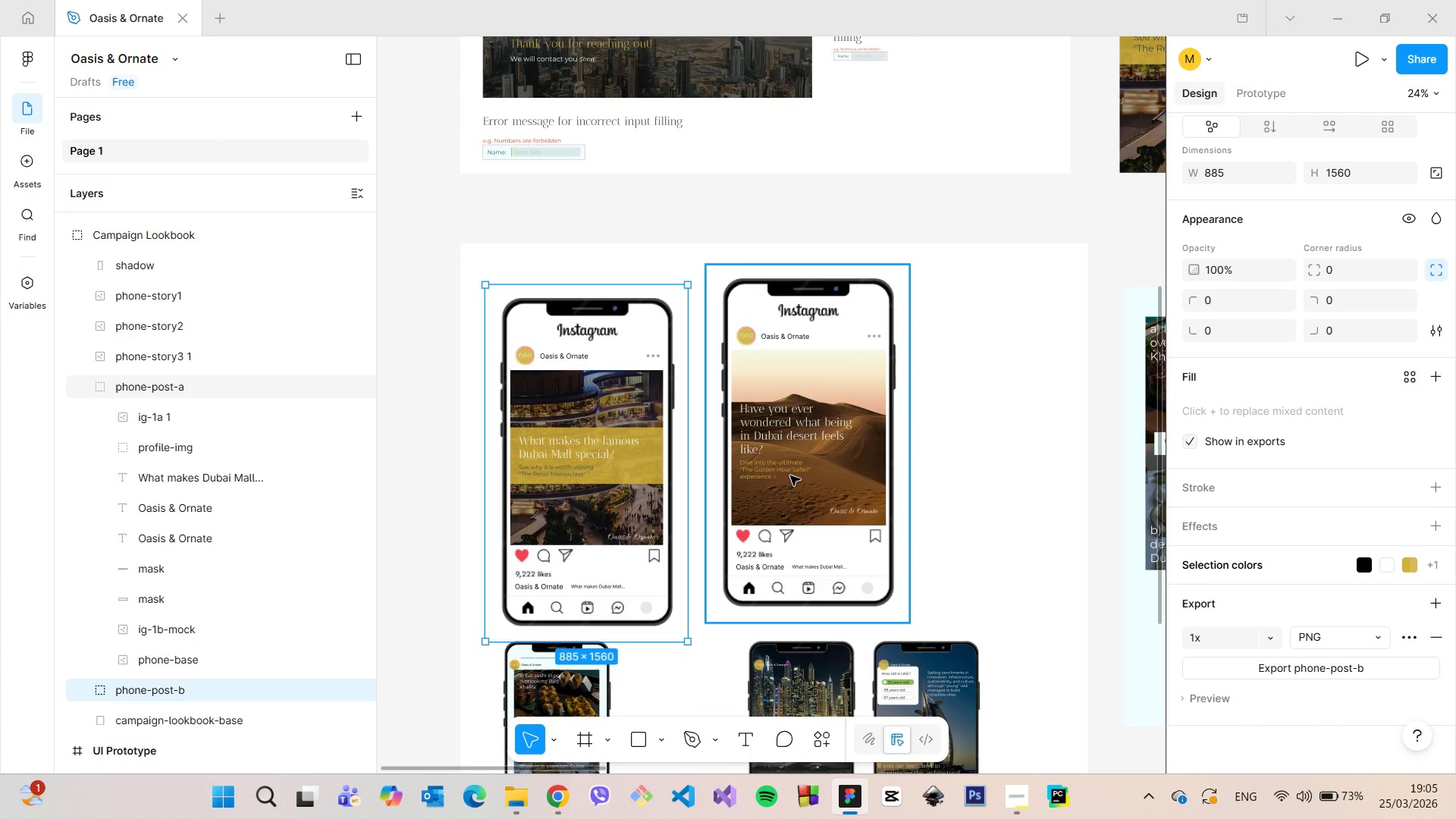 
left_click([790, 475])
 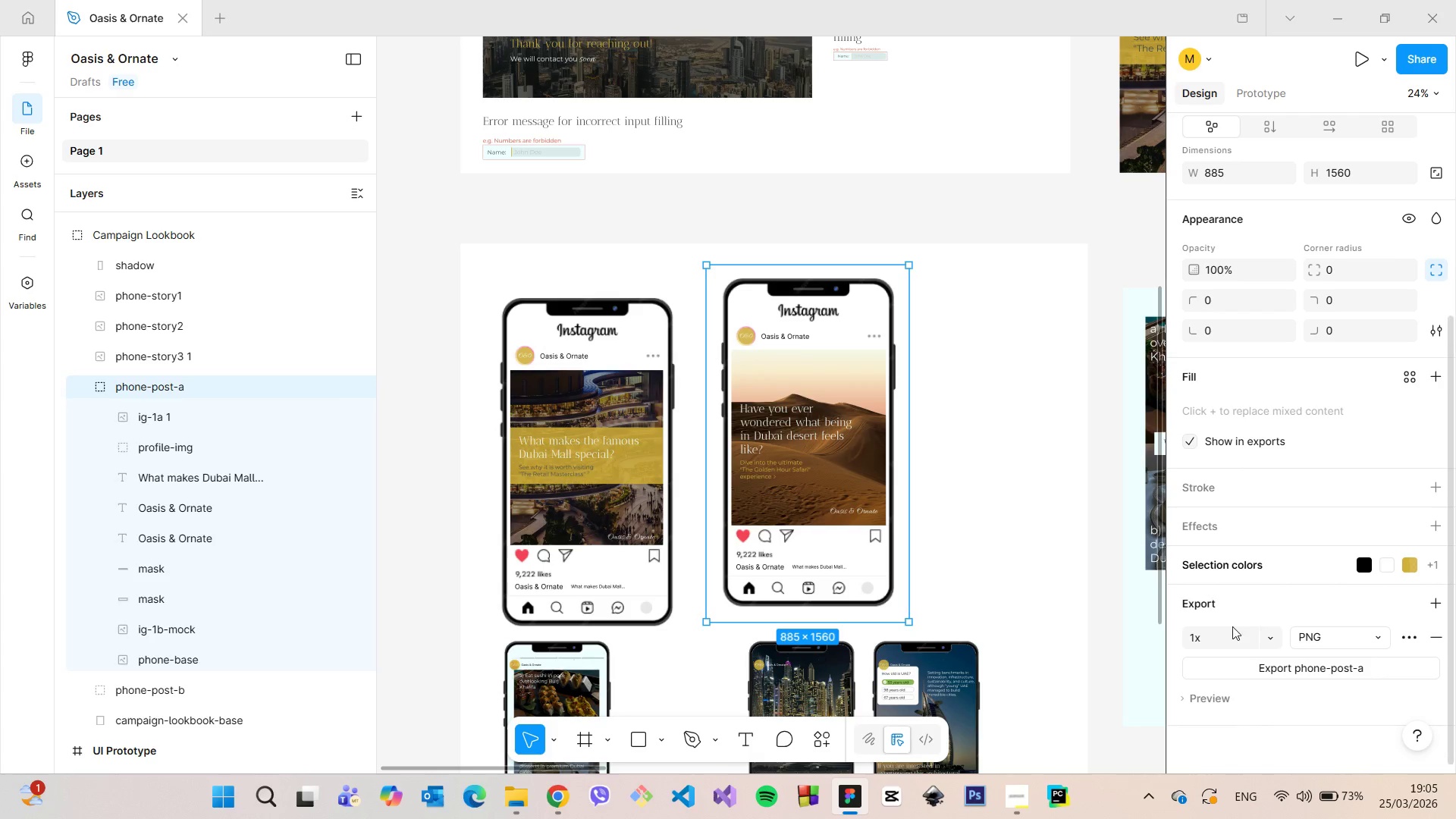 
scroll: coordinate [1261, 642], scroll_direction: down, amount: 2.0
 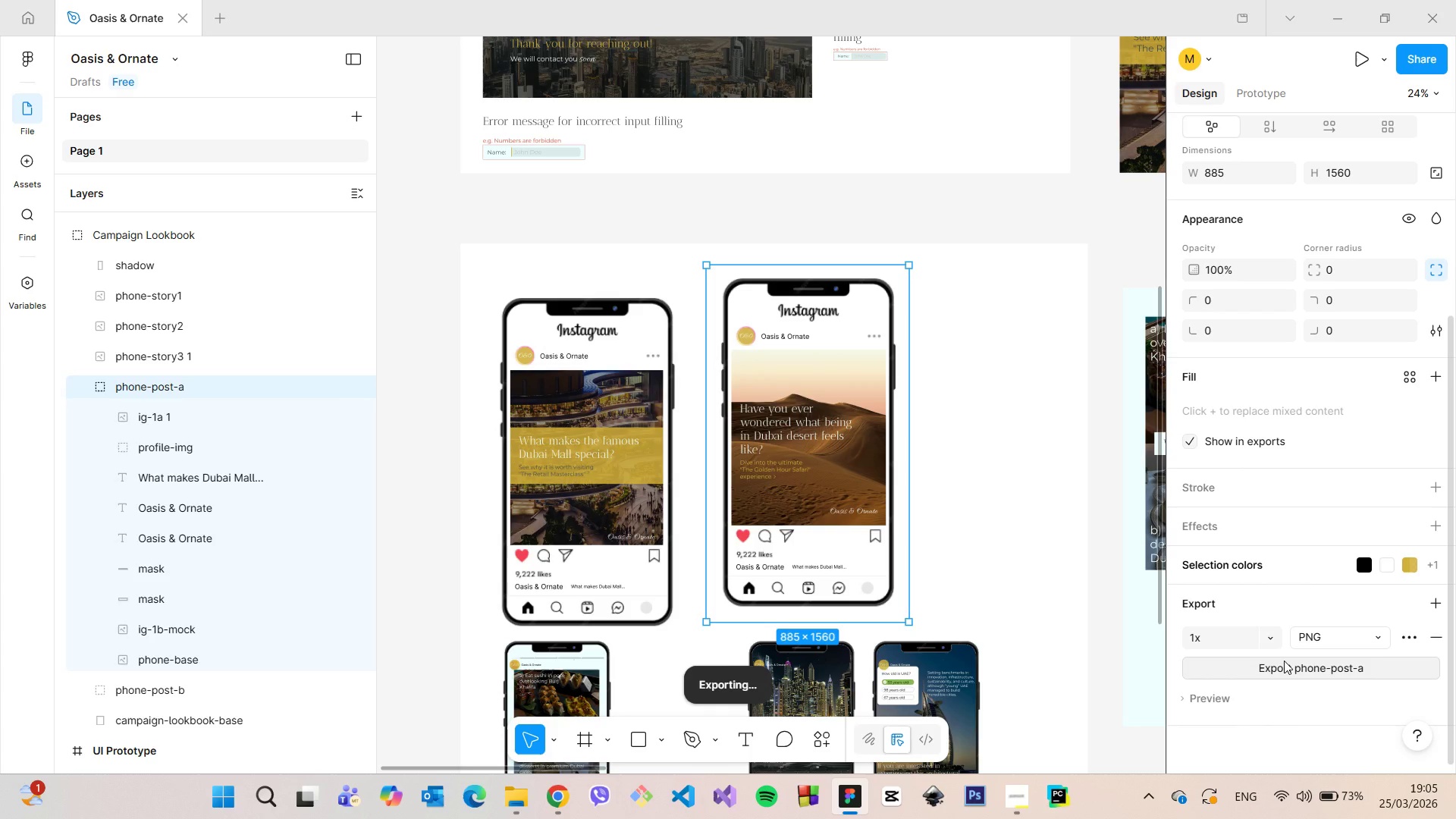 
wait(8.2)
 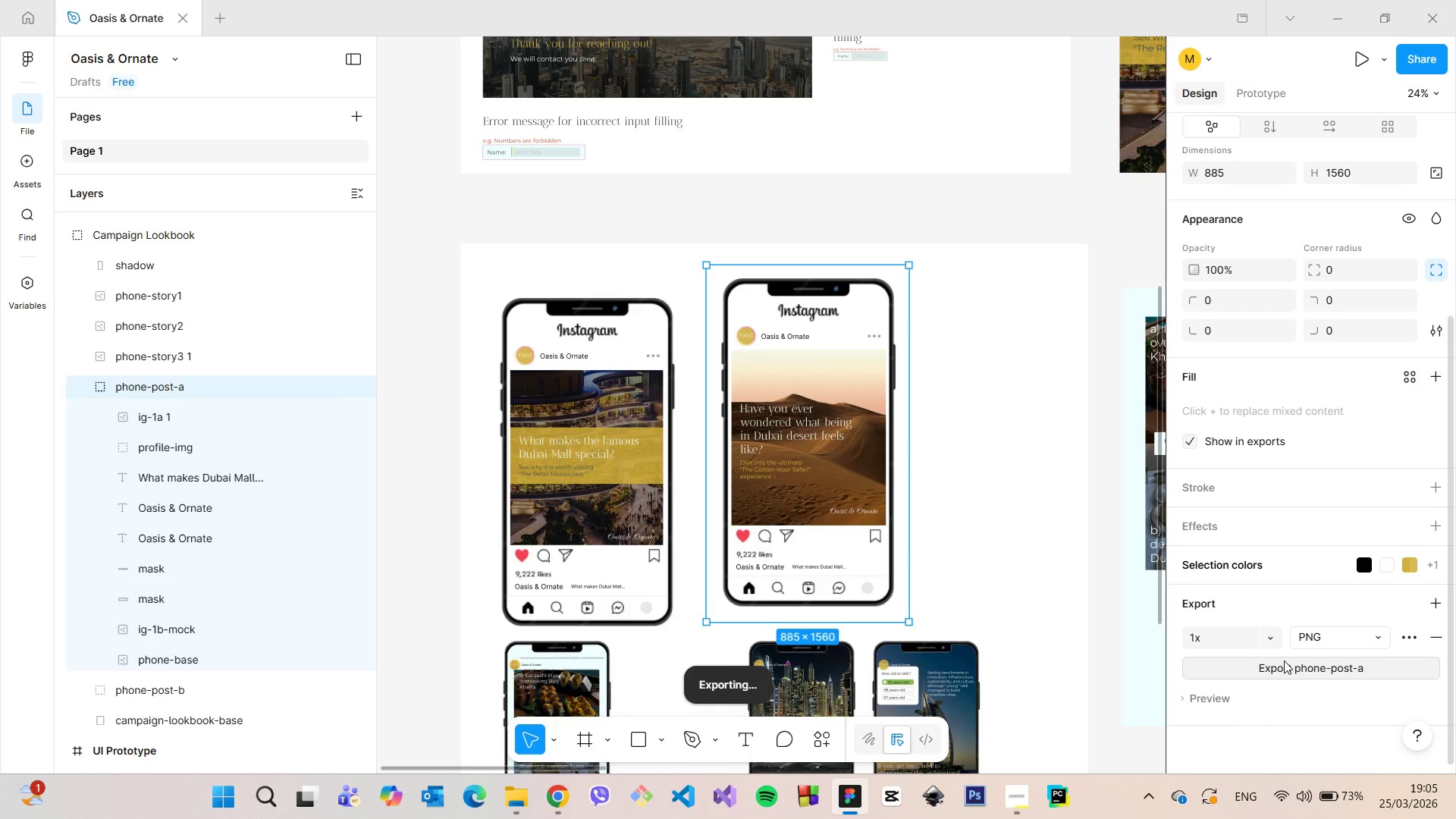 
left_click([771, 472])
 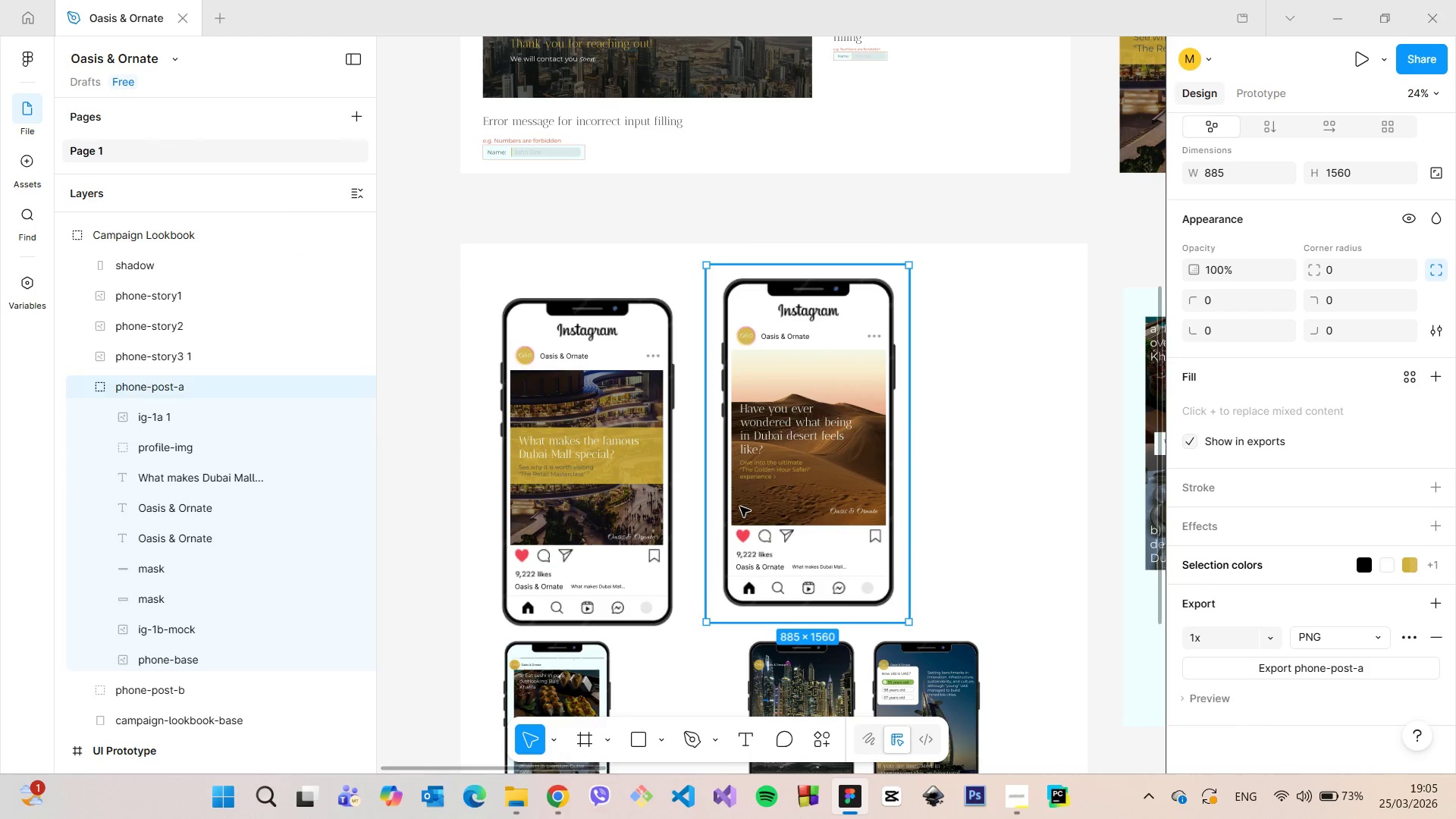 
left_click([670, 464])
 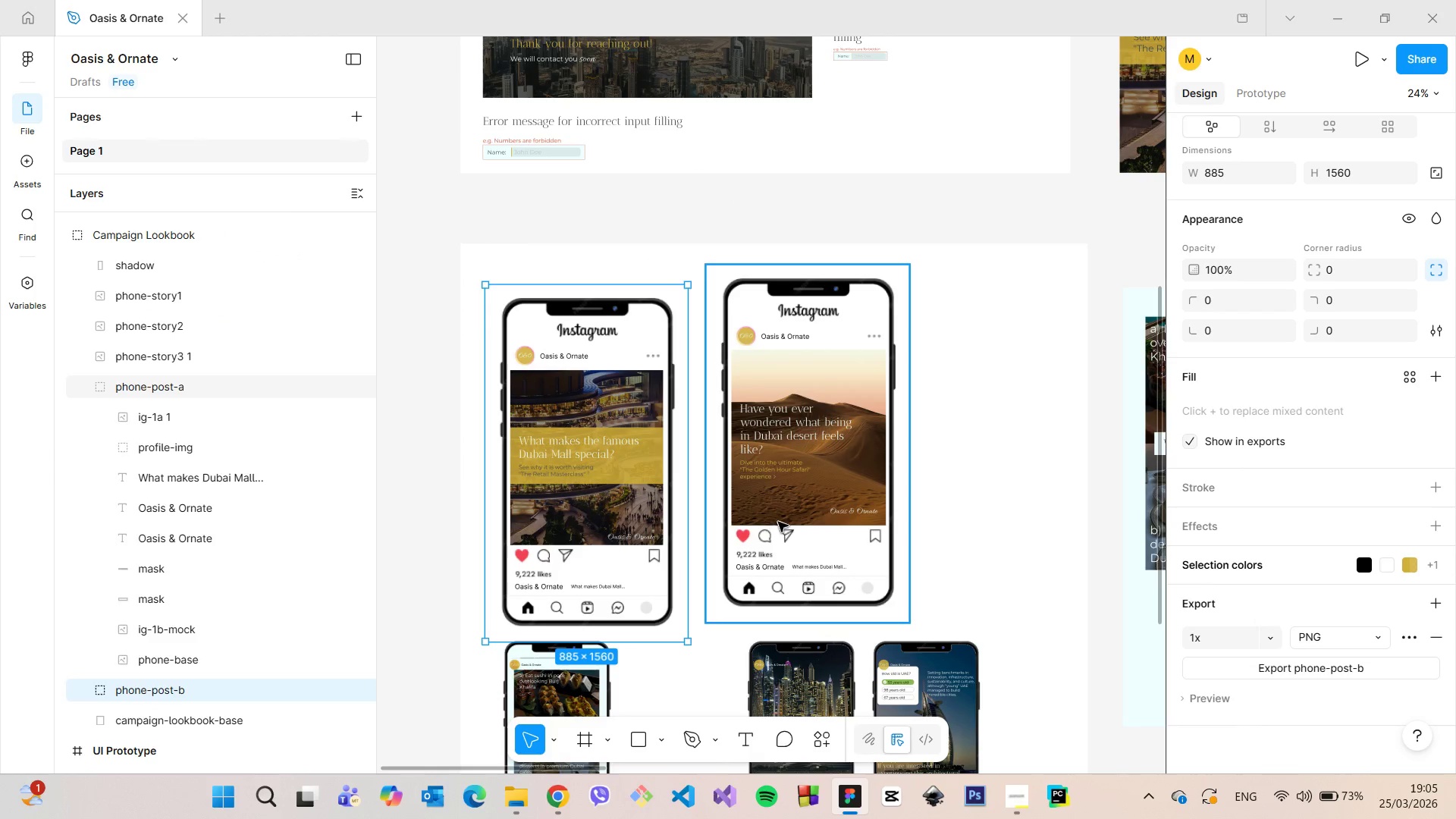 
left_click([783, 522])
 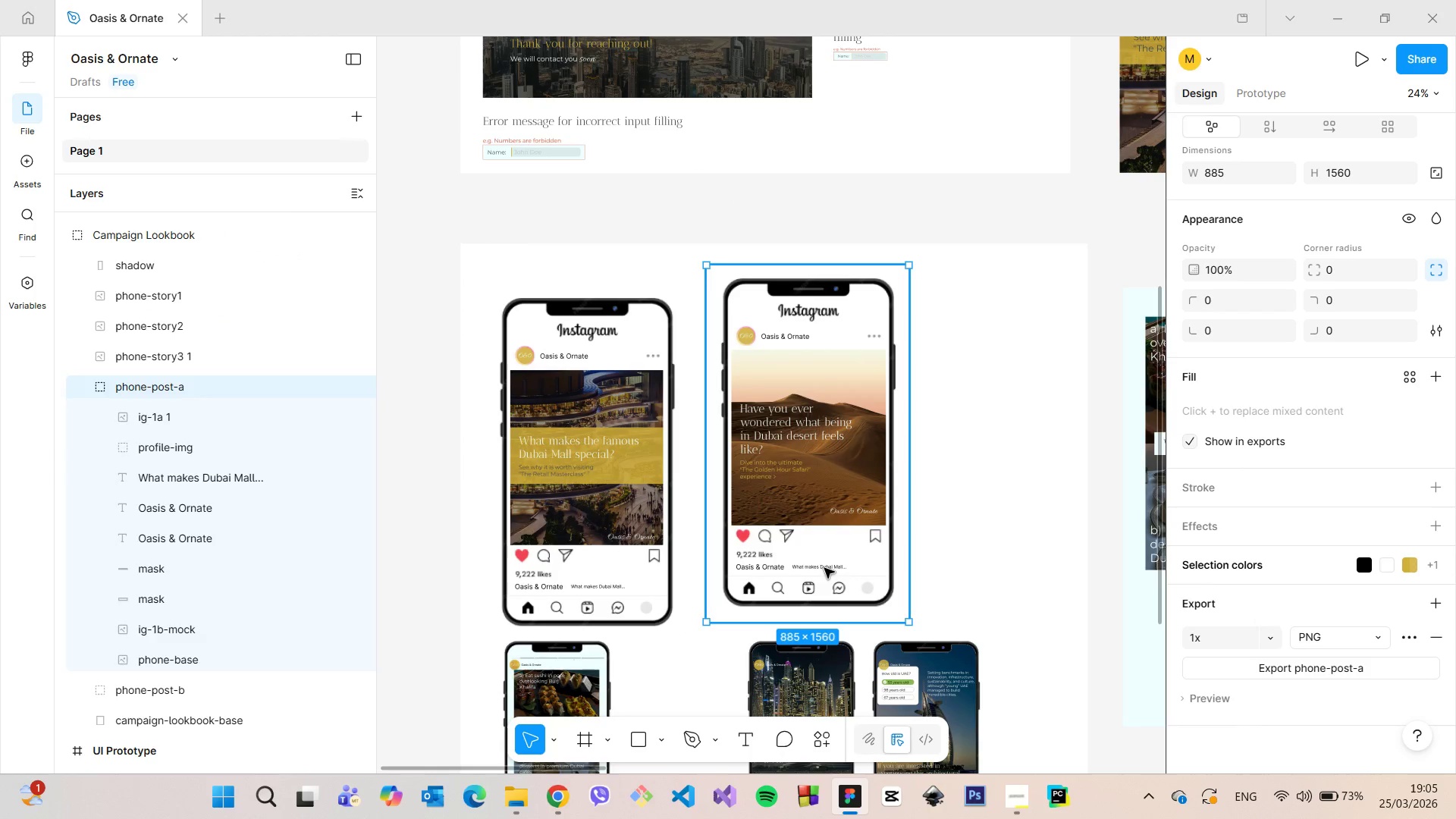 
double_click([824, 568])
 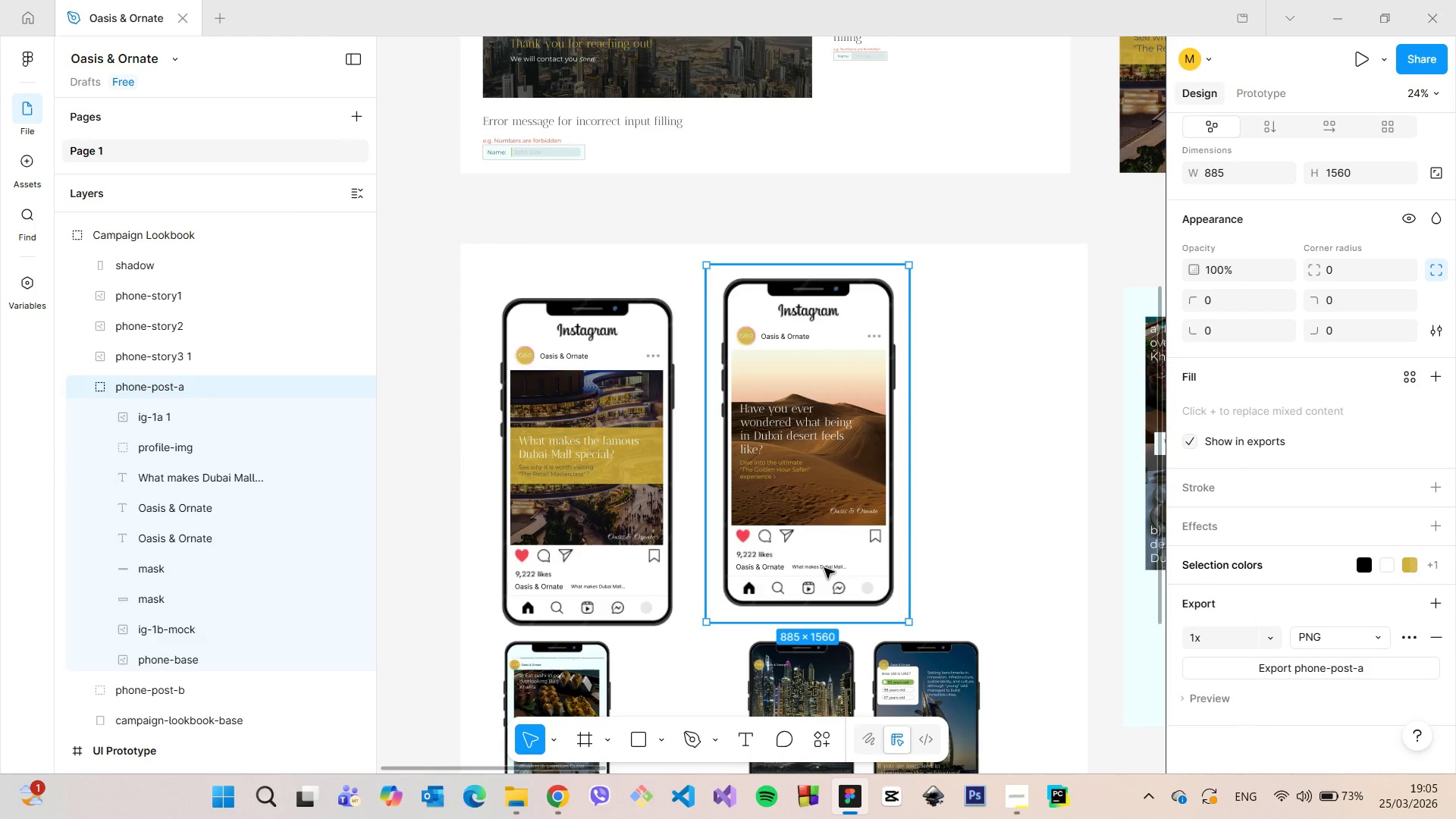 
triple_click([824, 568])
 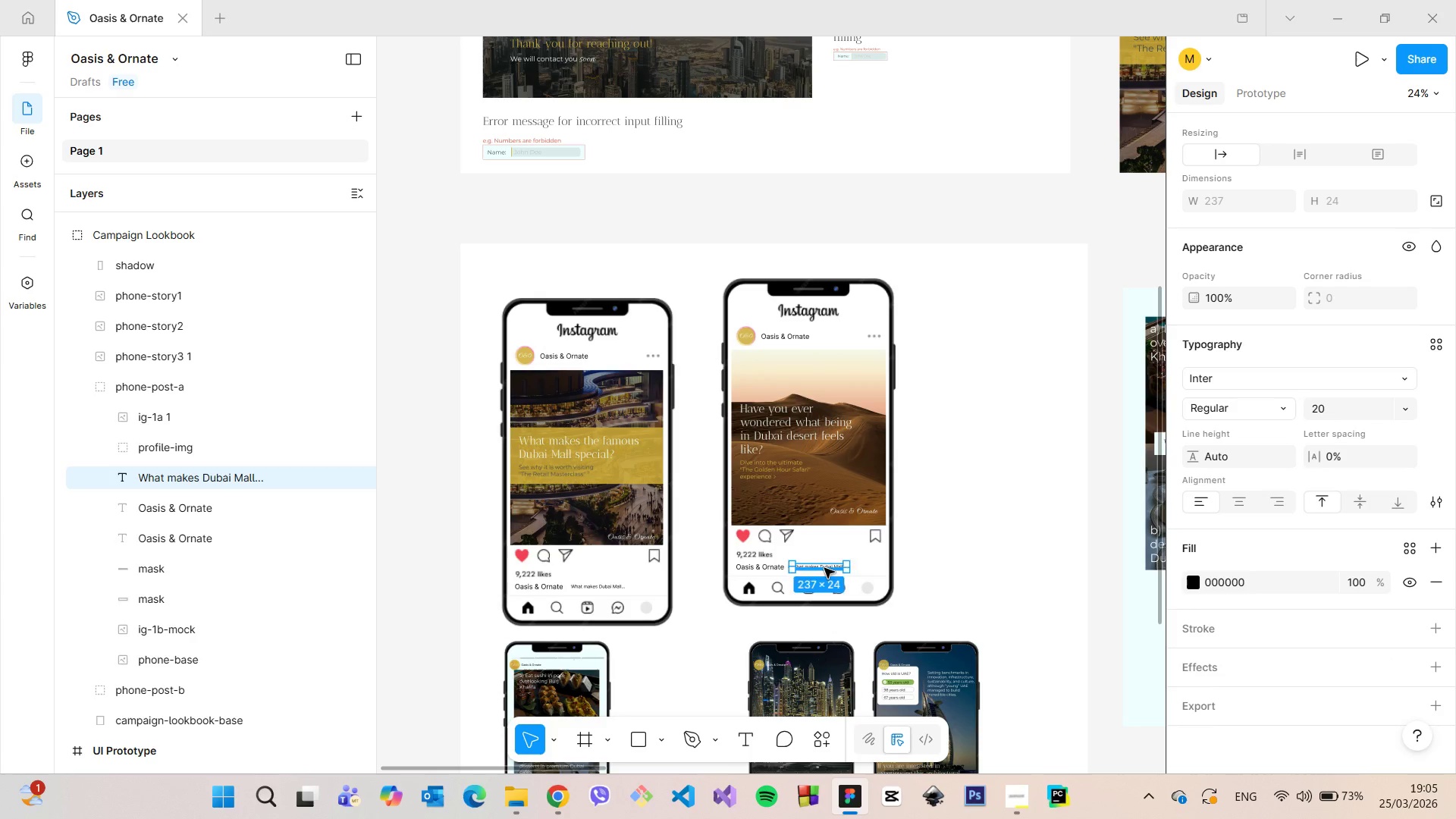 
double_click([824, 568])
 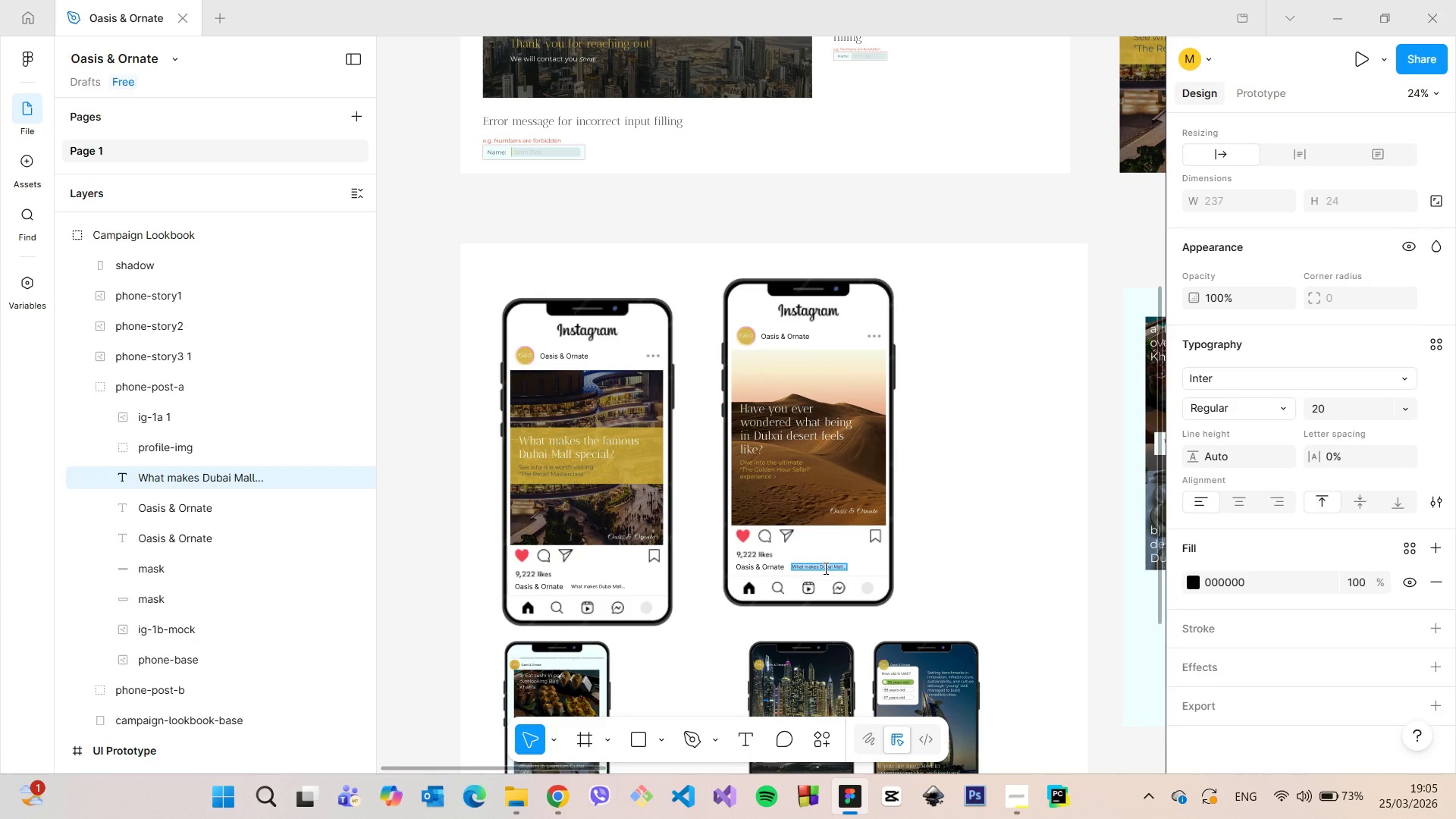 
type(Dubai desert is certainly...)
 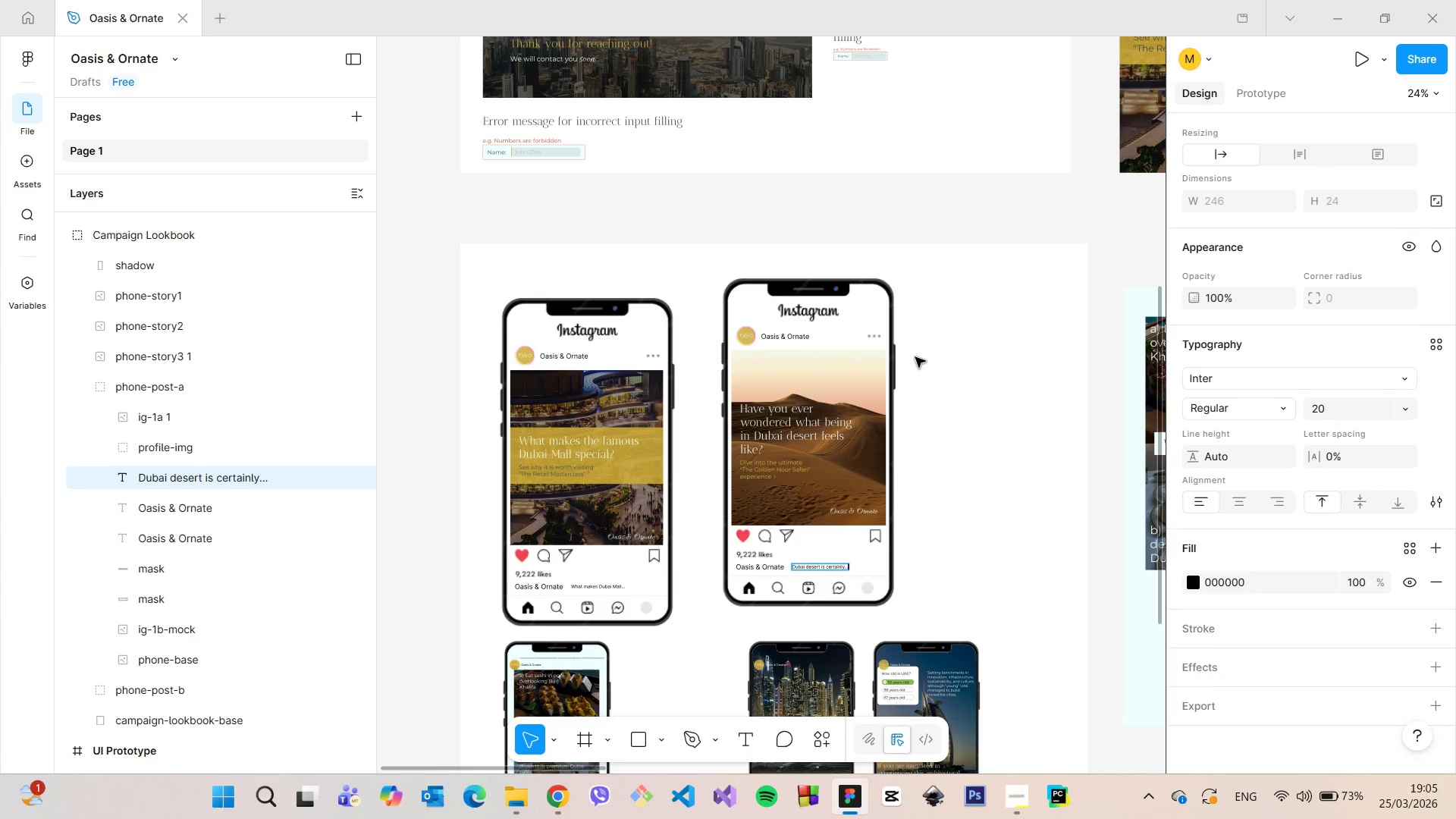 
left_click([916, 357])
 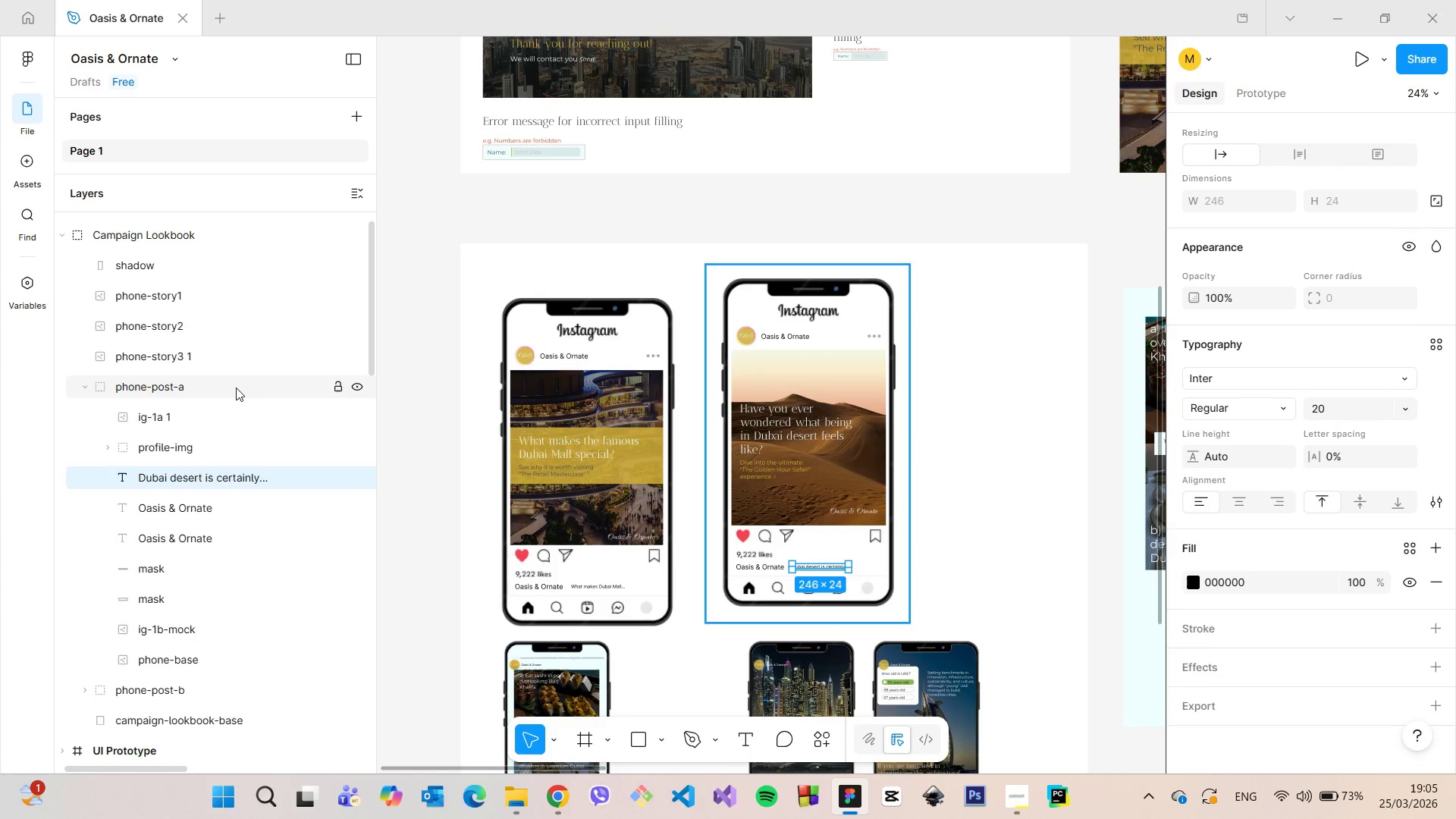 
left_click([235, 387])
 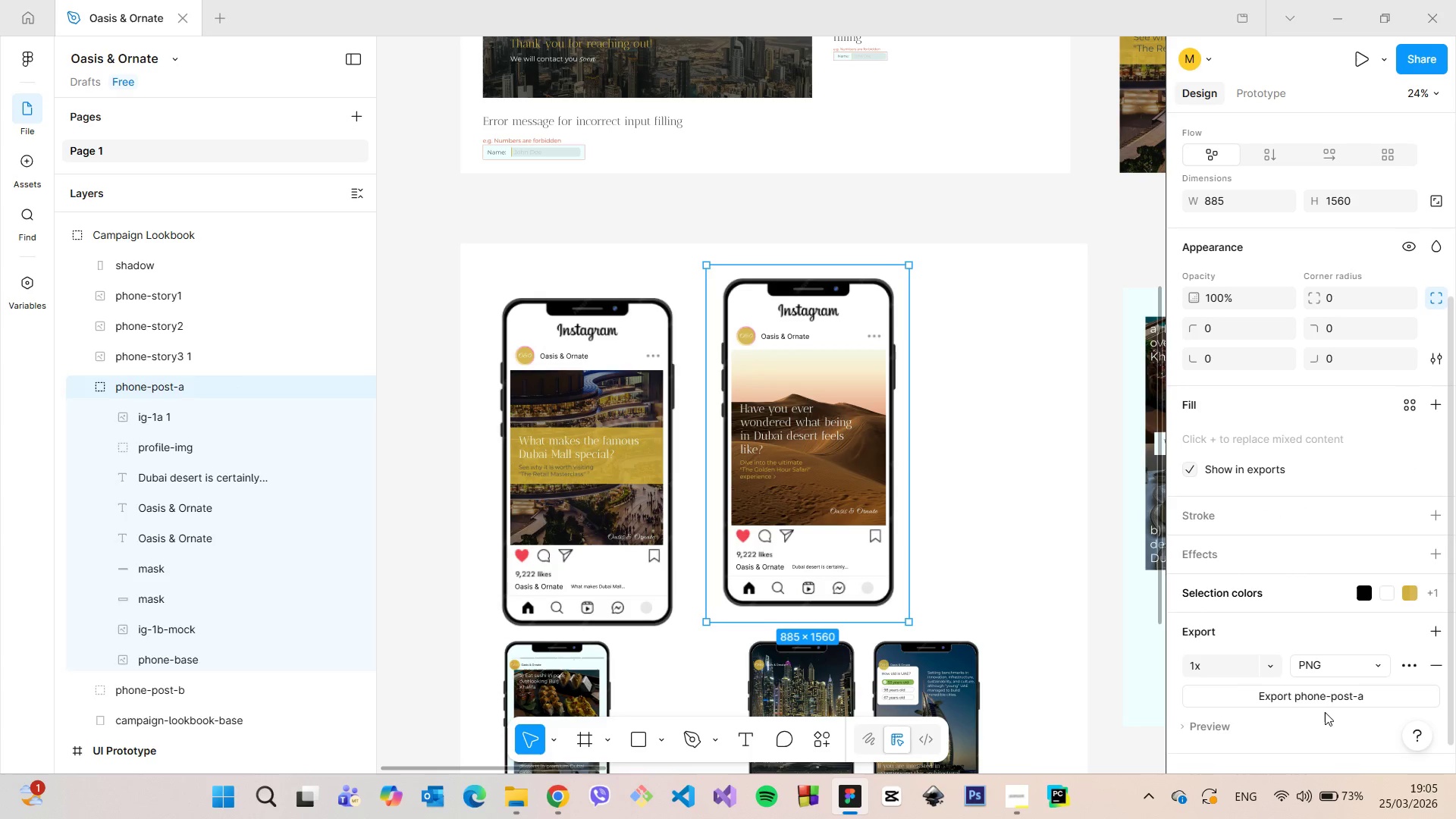 
left_click([1322, 703])
 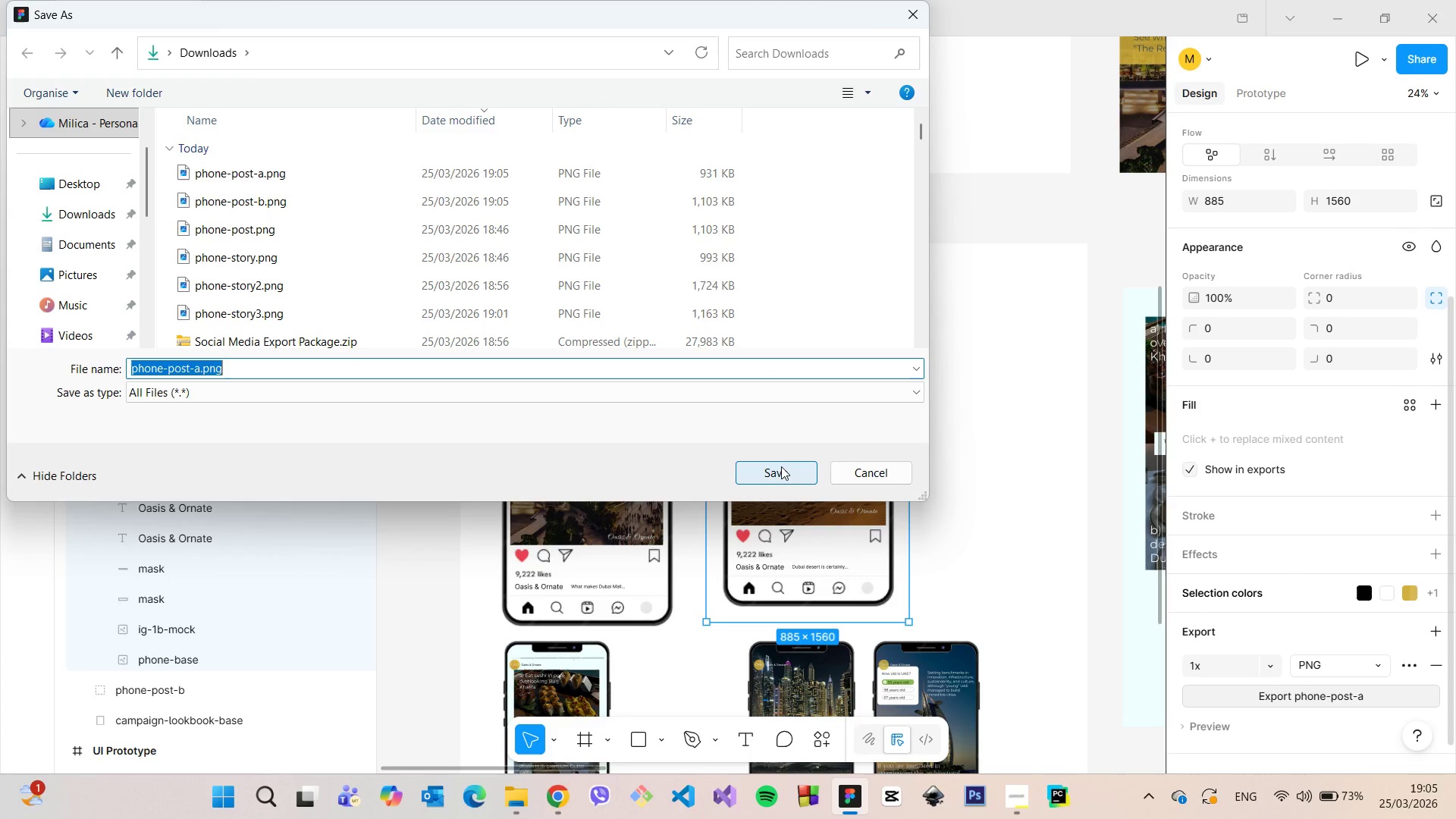 
wait(7.33)
 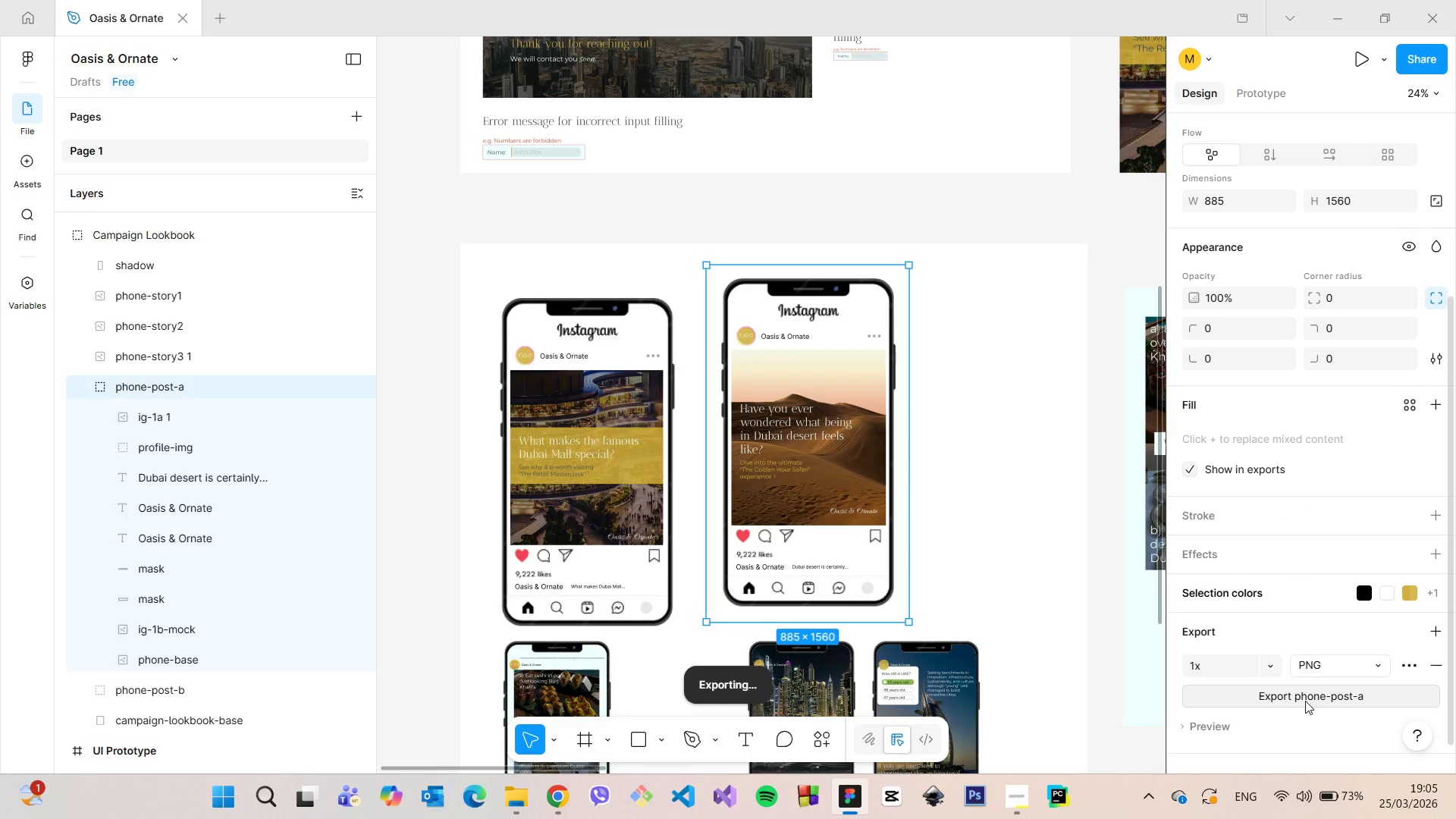 
left_click([781, 466])
 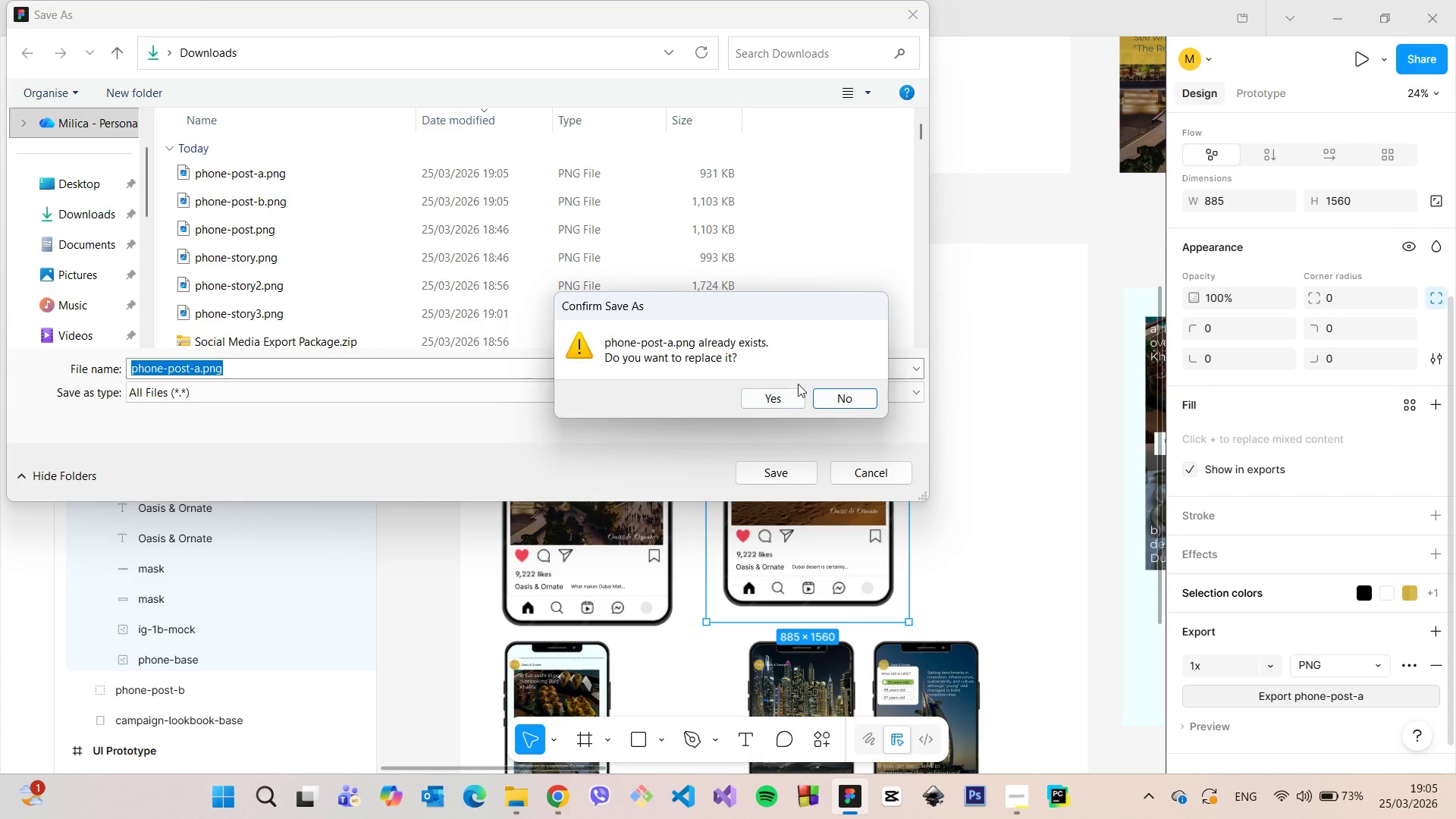 
left_click([786, 395])
 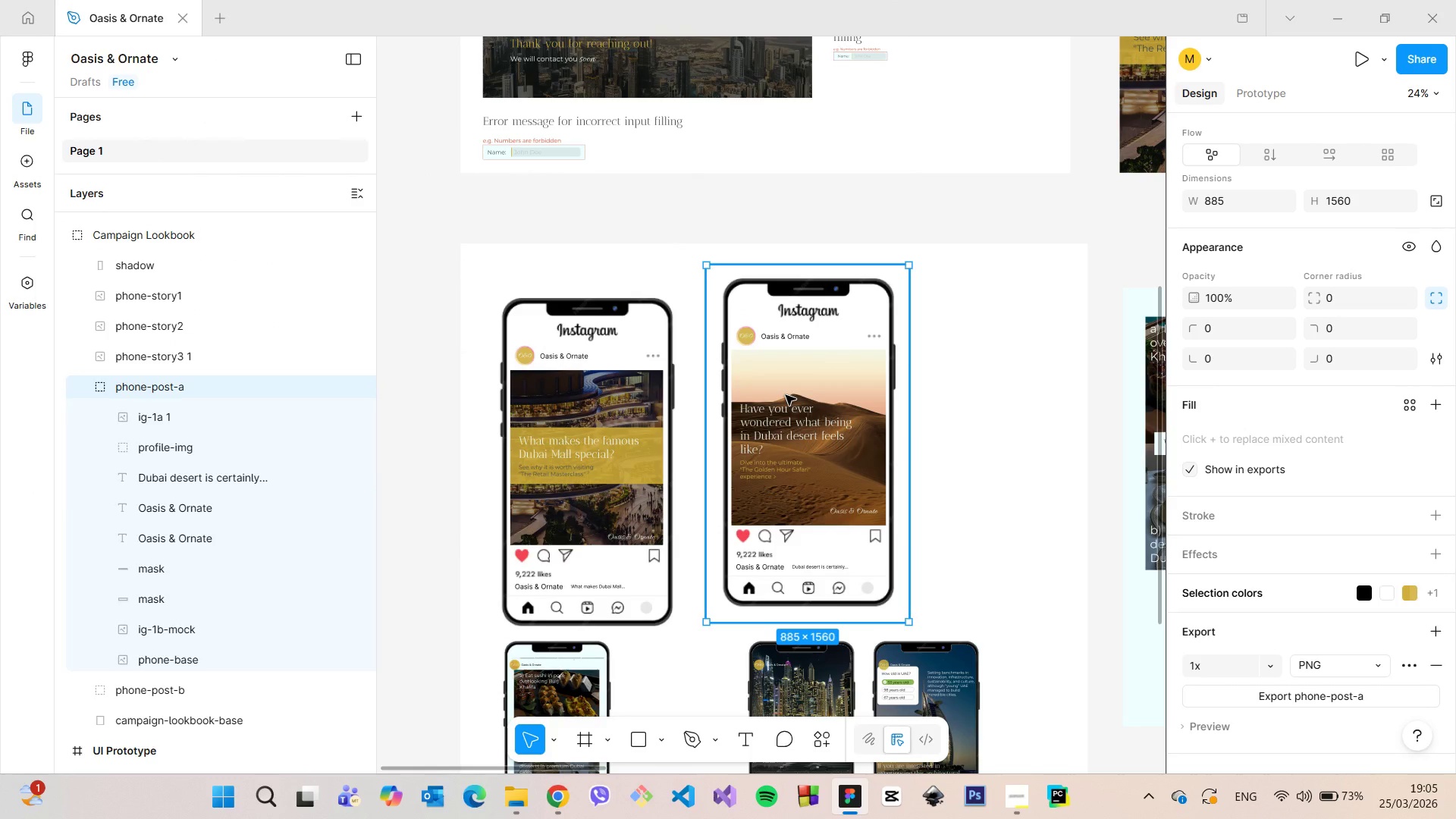 
scroll: coordinate [786, 395], scroll_direction: down, amount: 9.0
 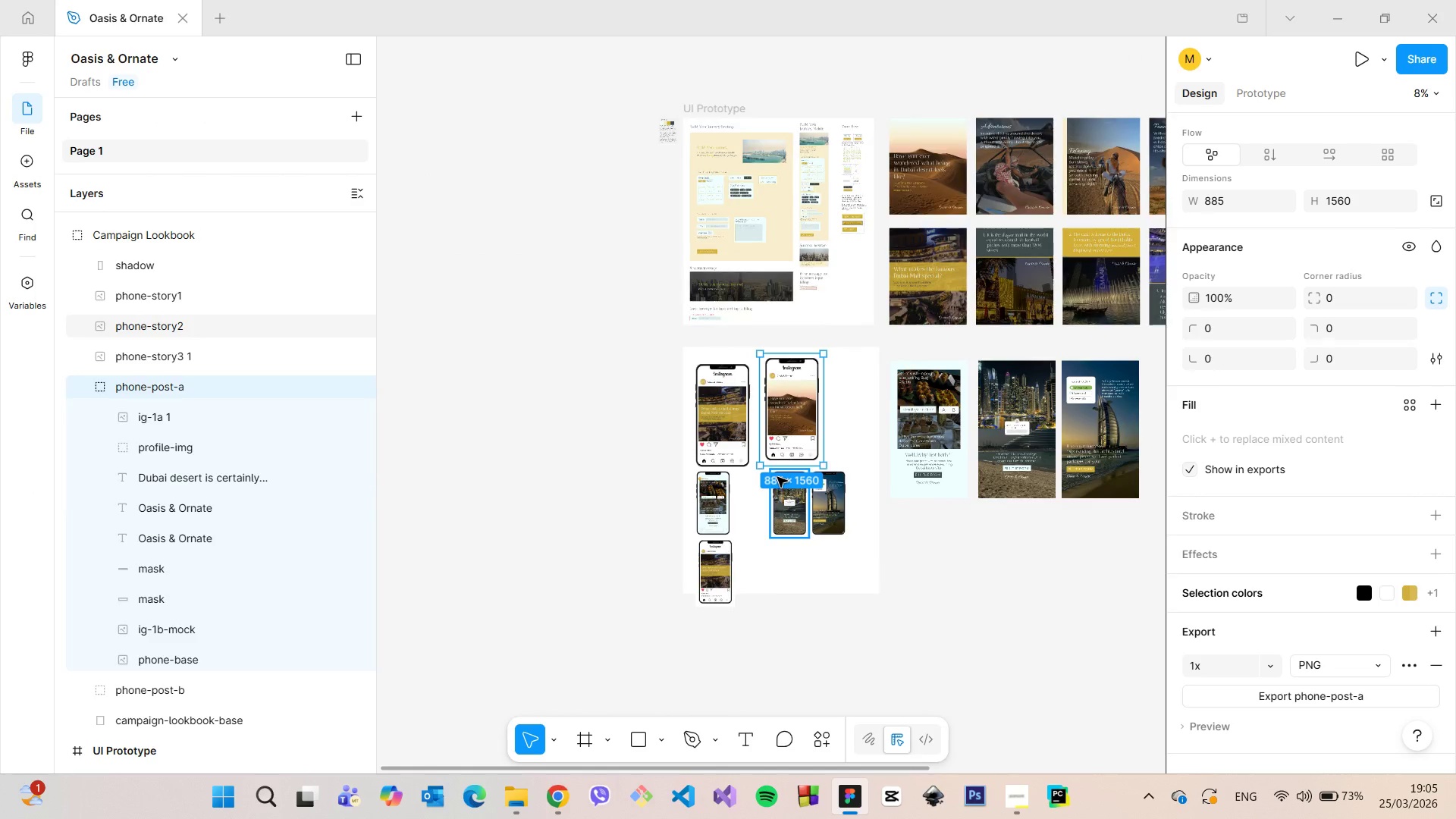 
scroll: coordinate [777, 477], scroll_direction: up, amount: 8.0
 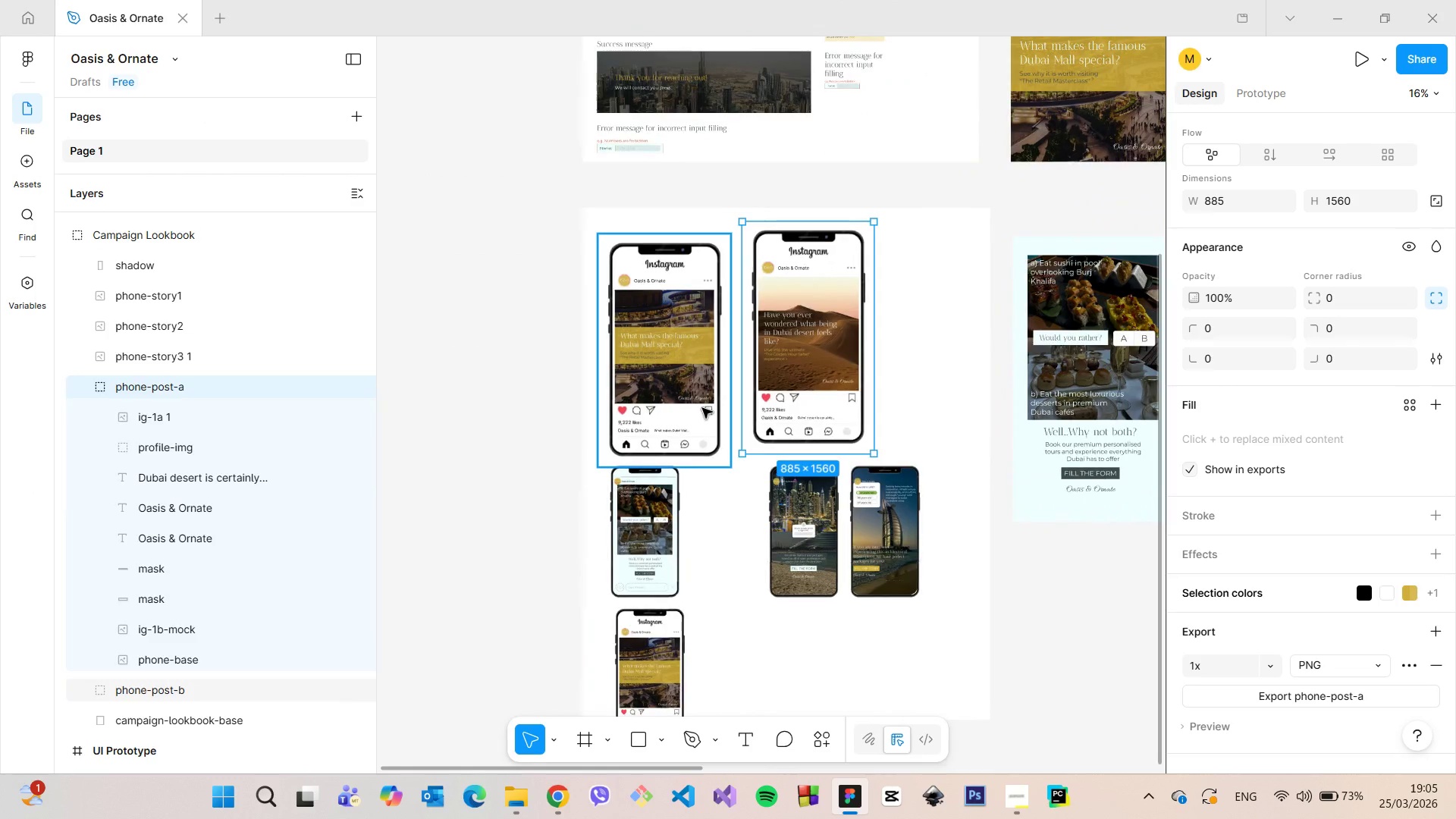 
left_click([702, 408])
 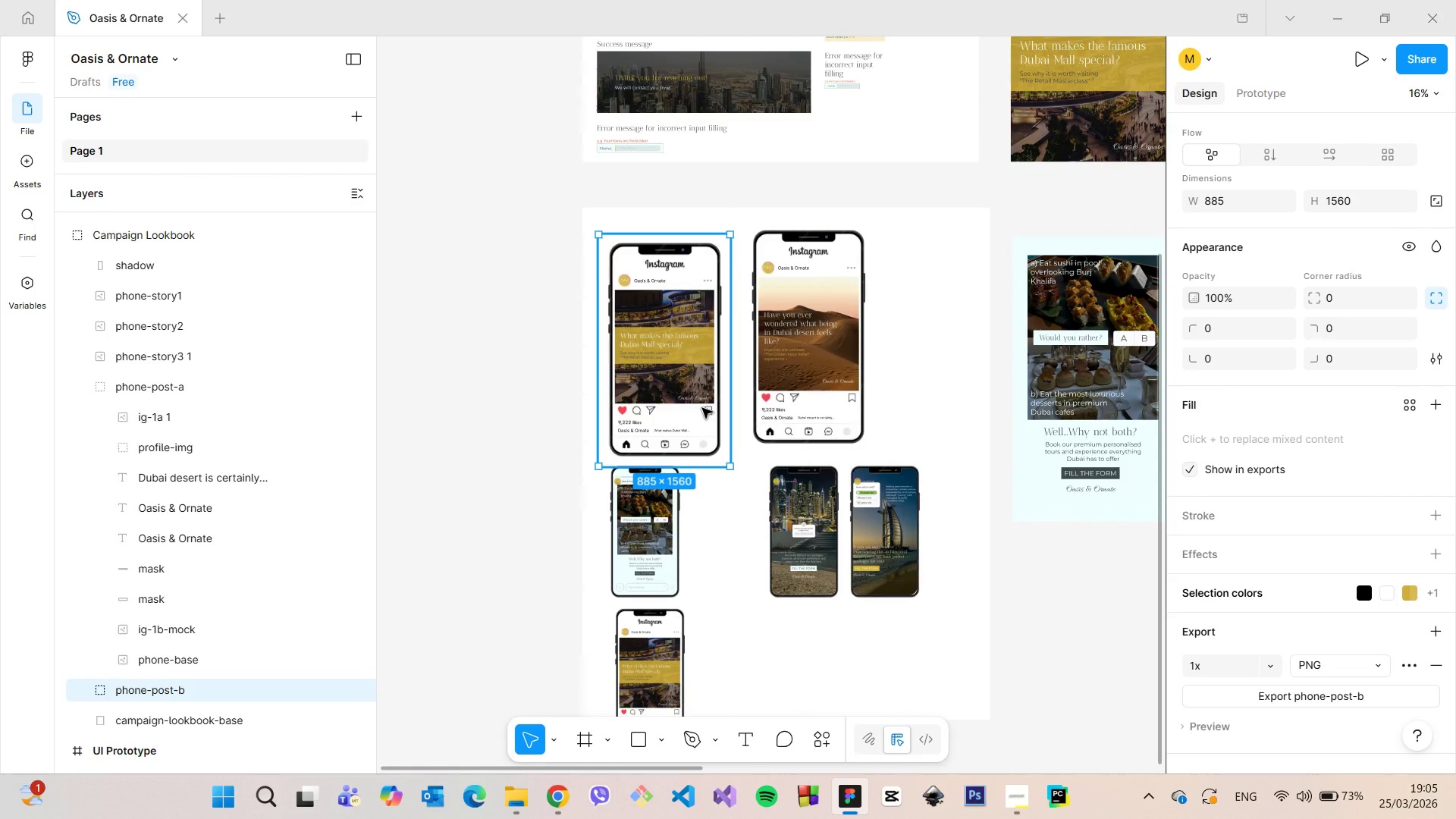 
key(Backspace)
 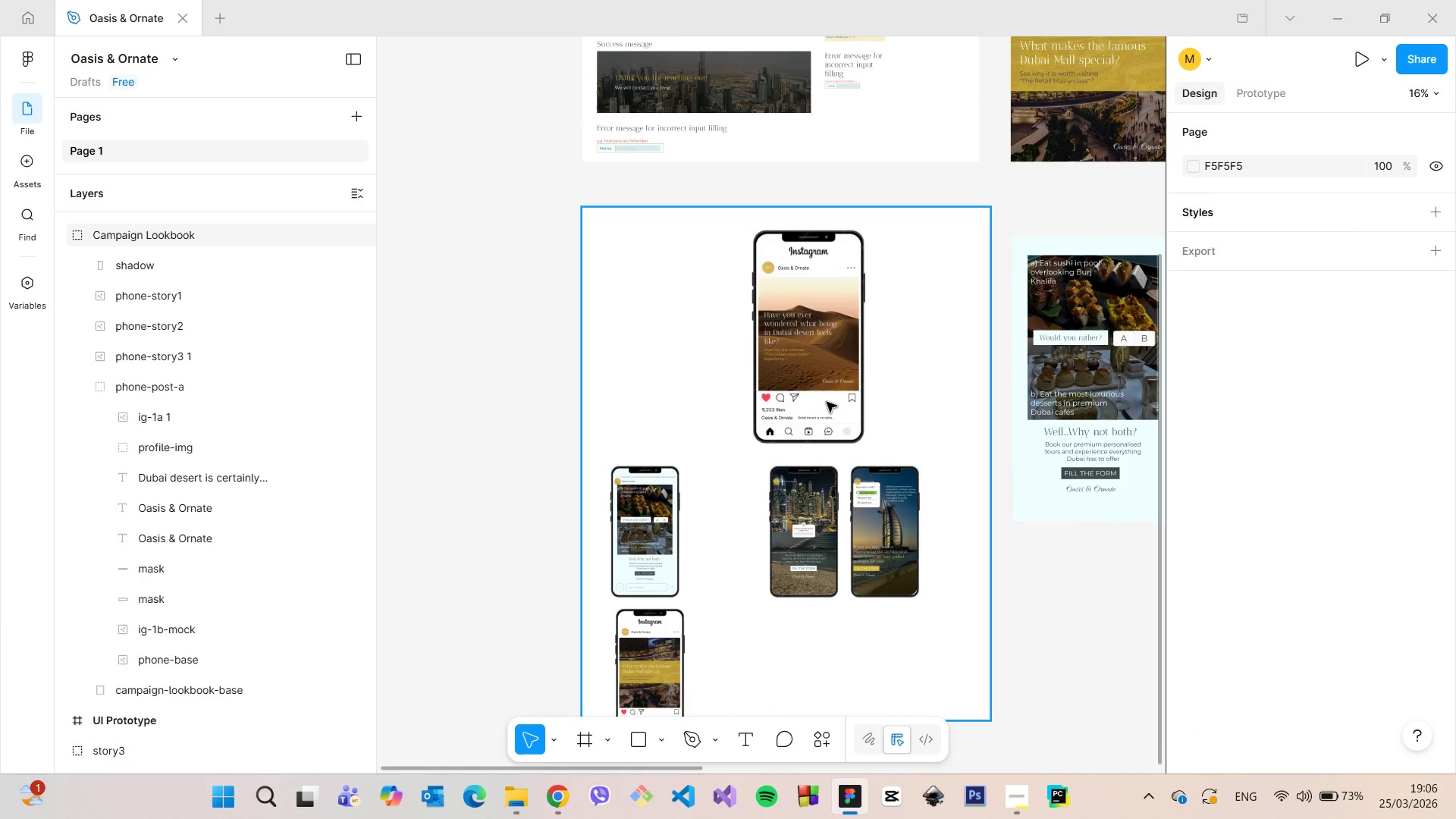 
double_click([826, 401])
 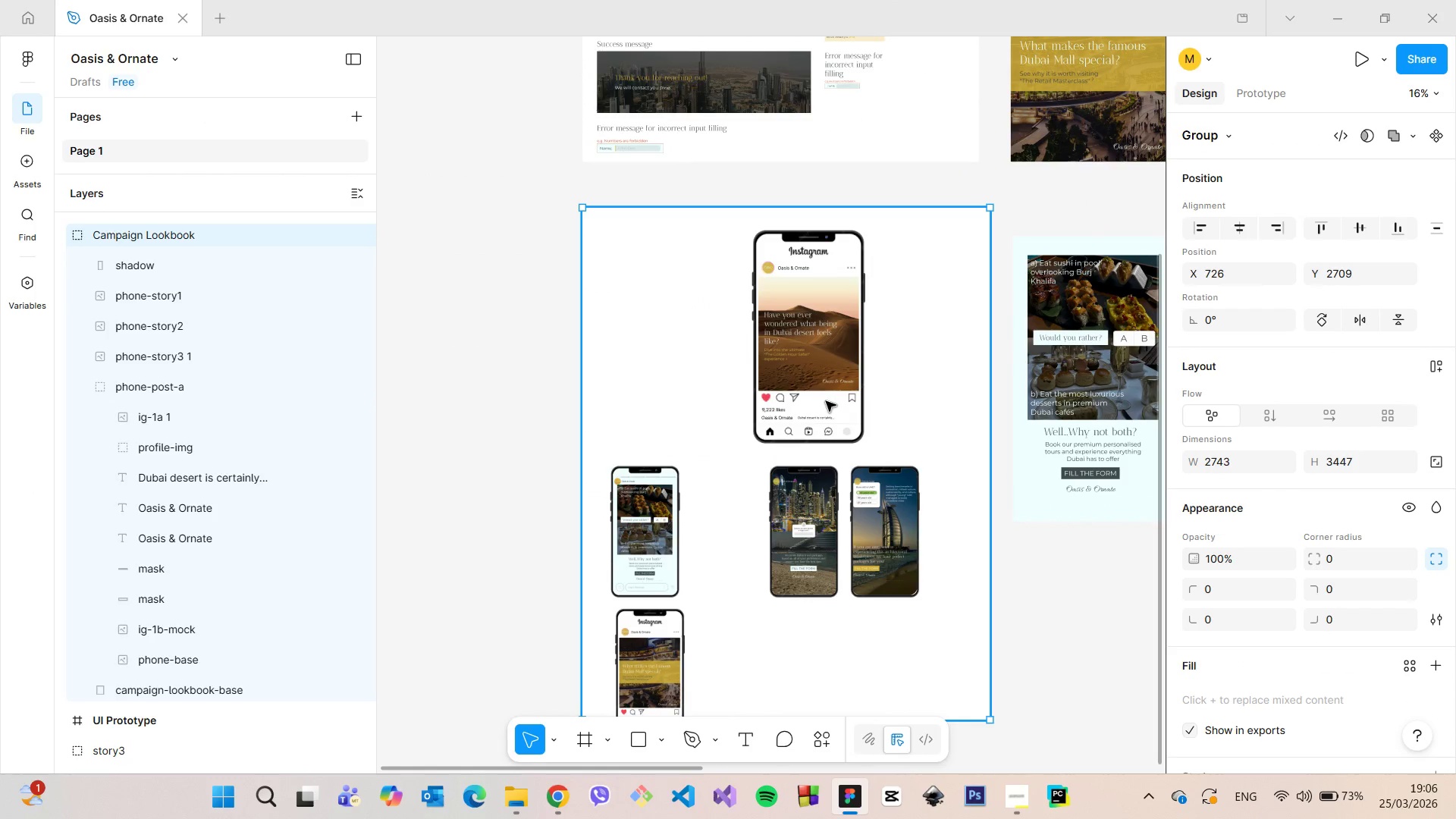 
double_click([826, 401])
 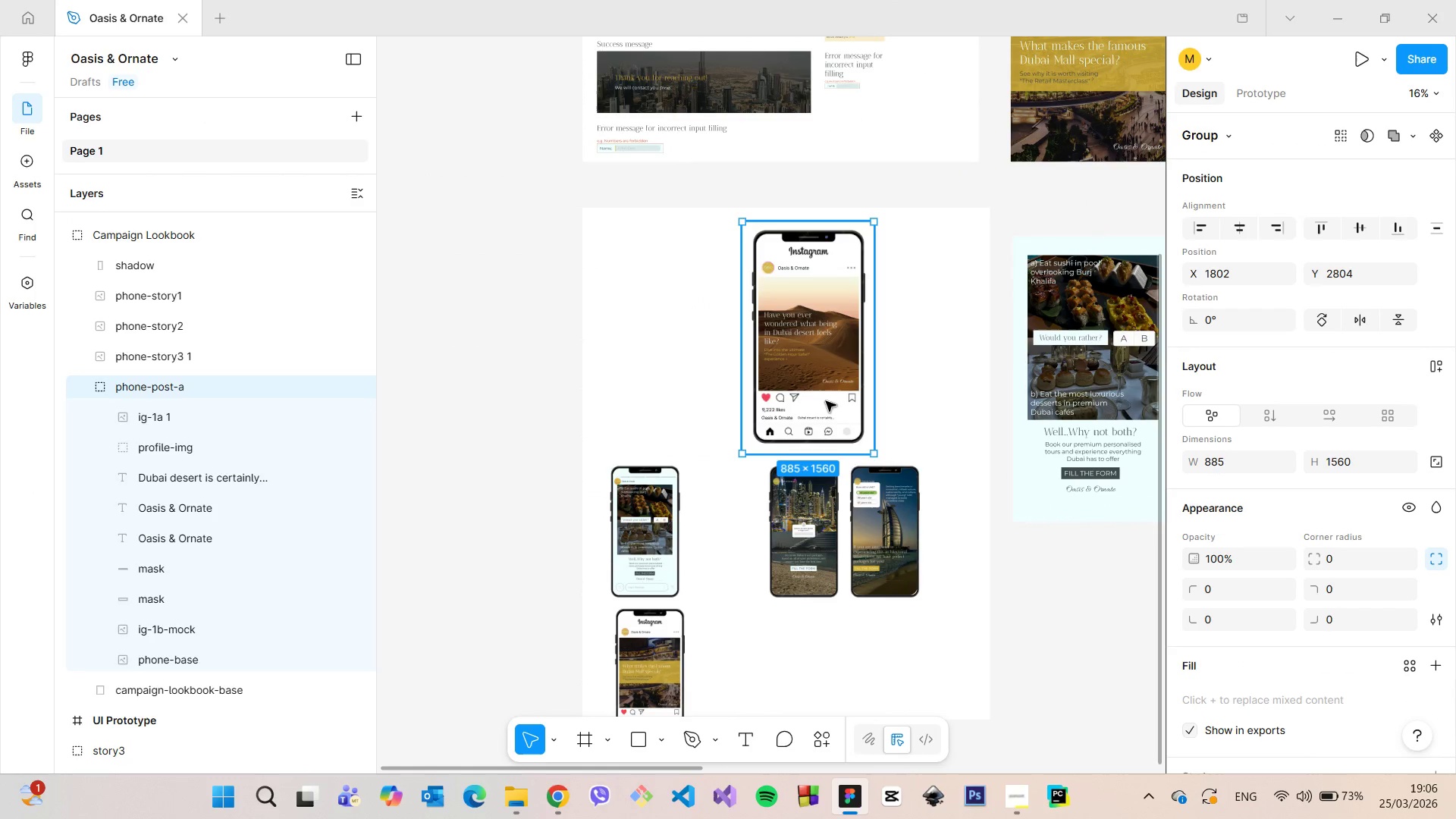 
key(Backspace)
 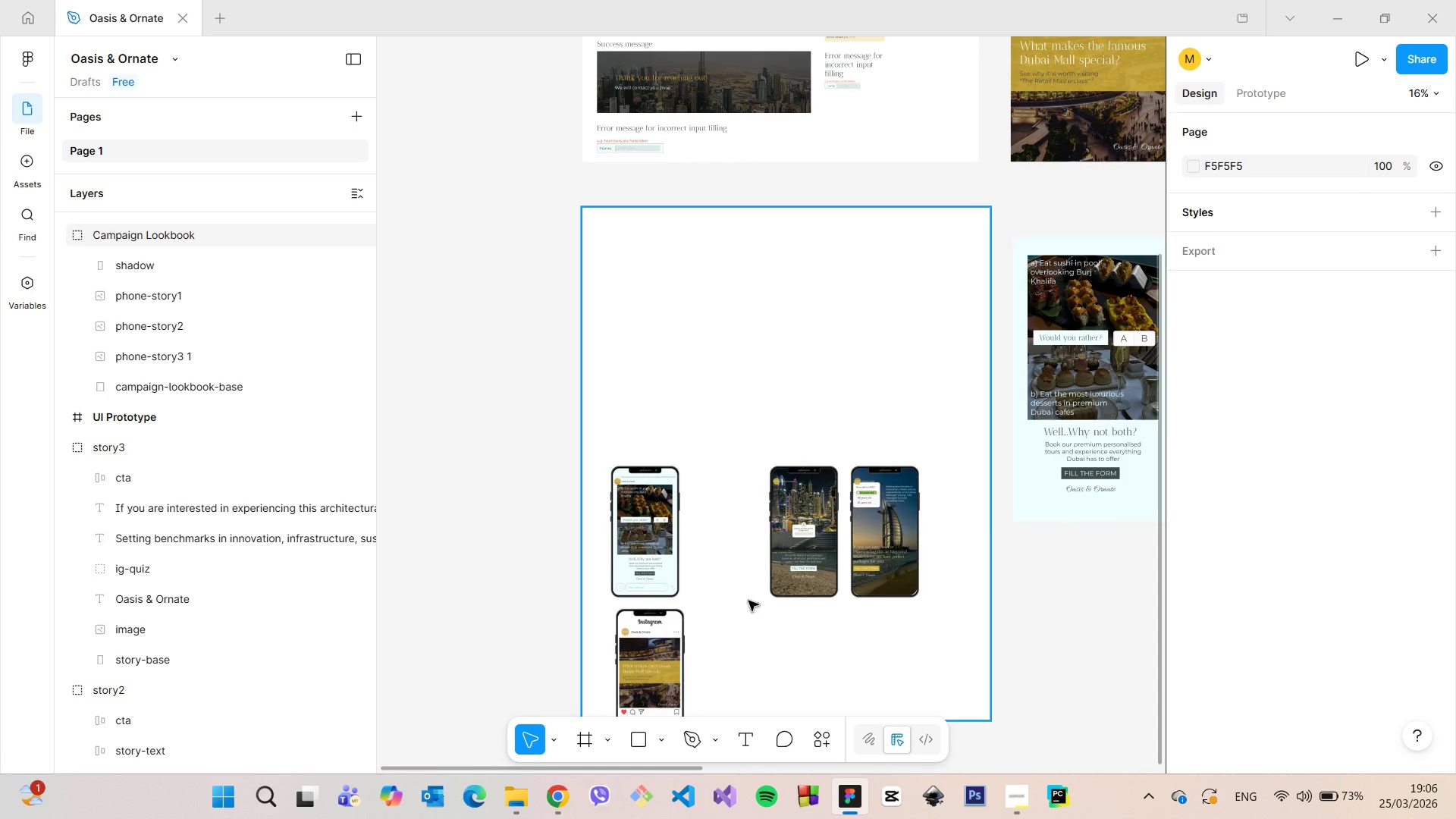 
scroll: coordinate [741, 614], scroll_direction: down, amount: 5.0
 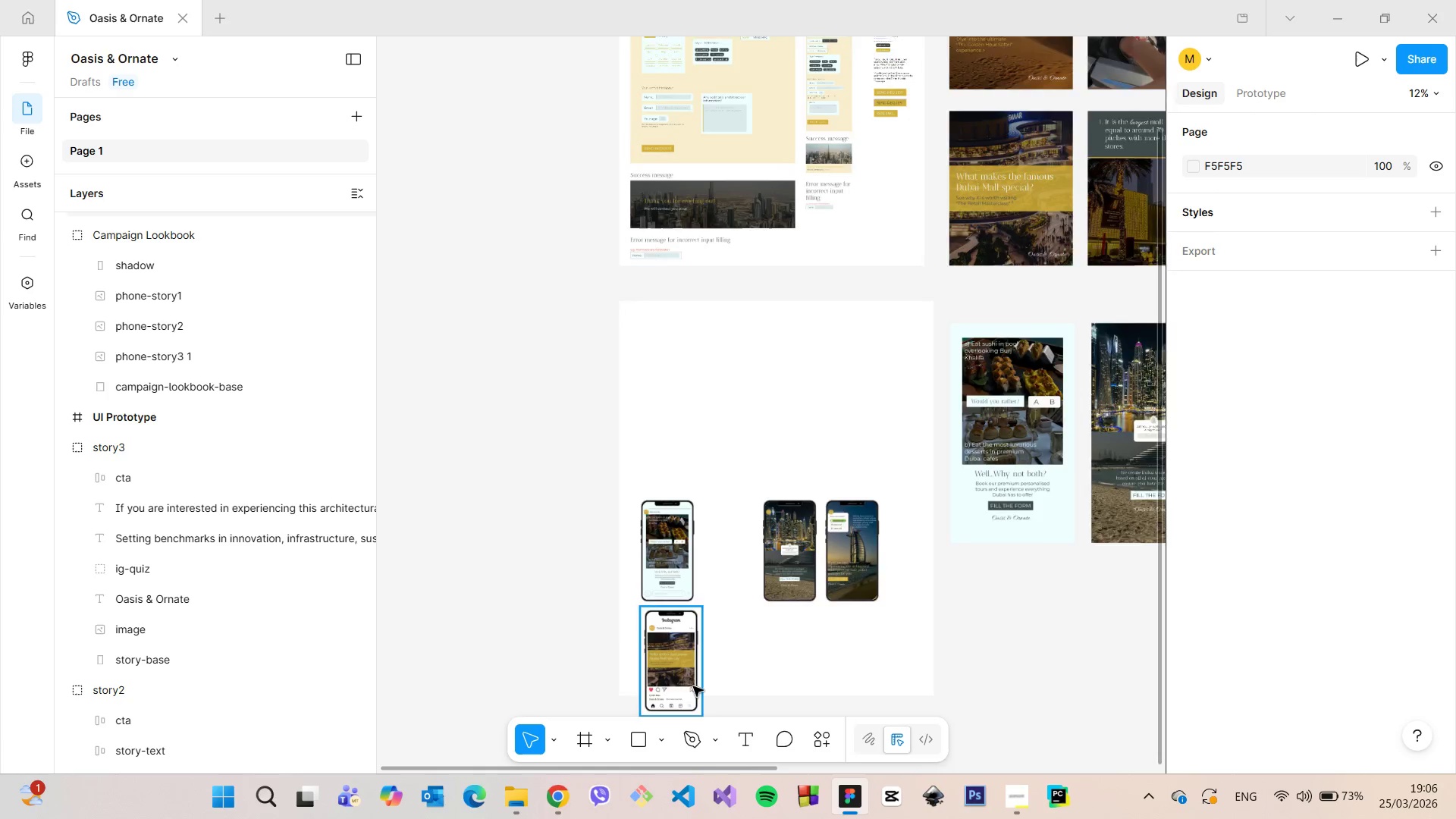 
left_click([665, 651])
 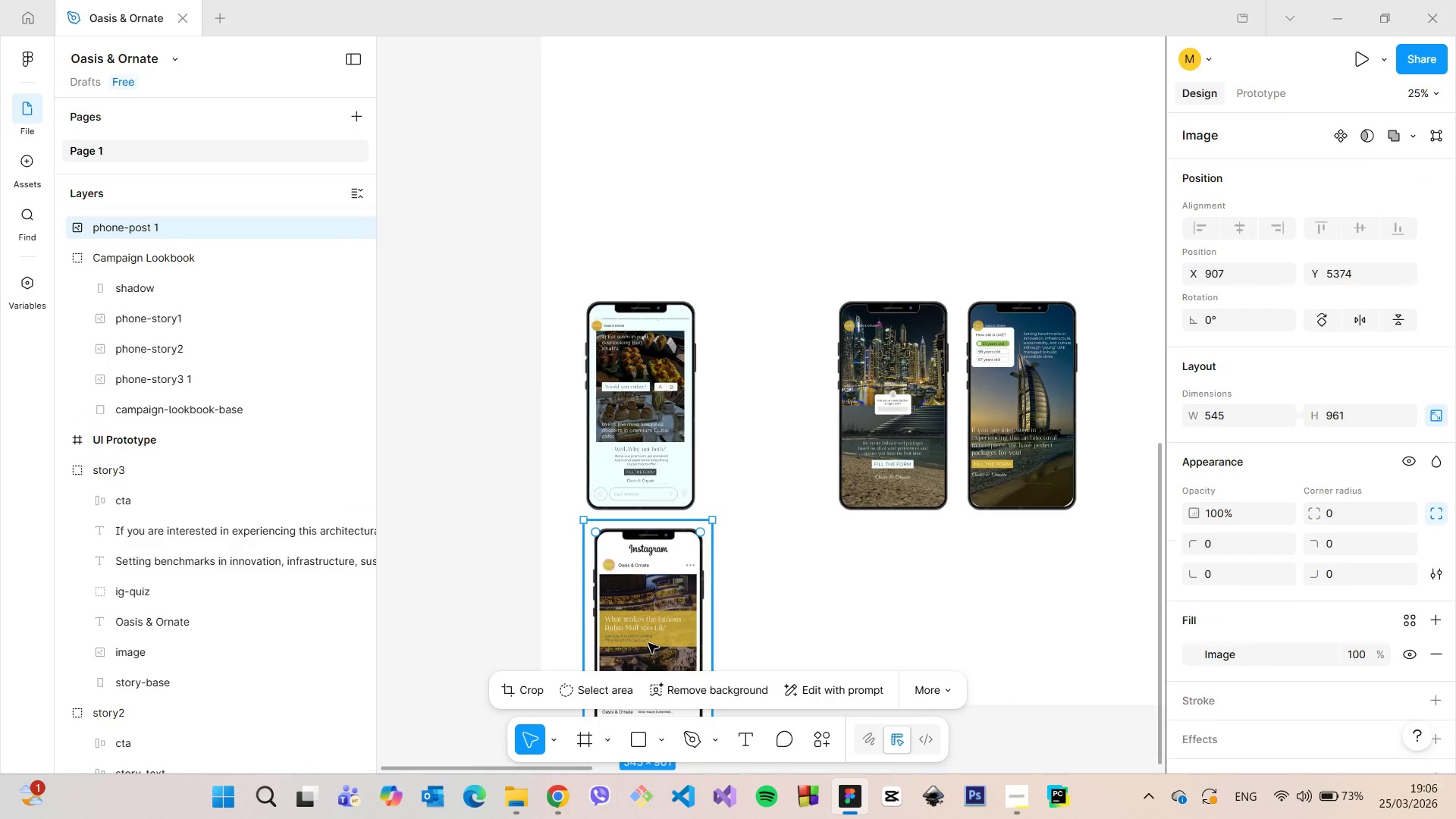 
scroll: coordinate [693, 686], scroll_direction: up, amount: 11.0
 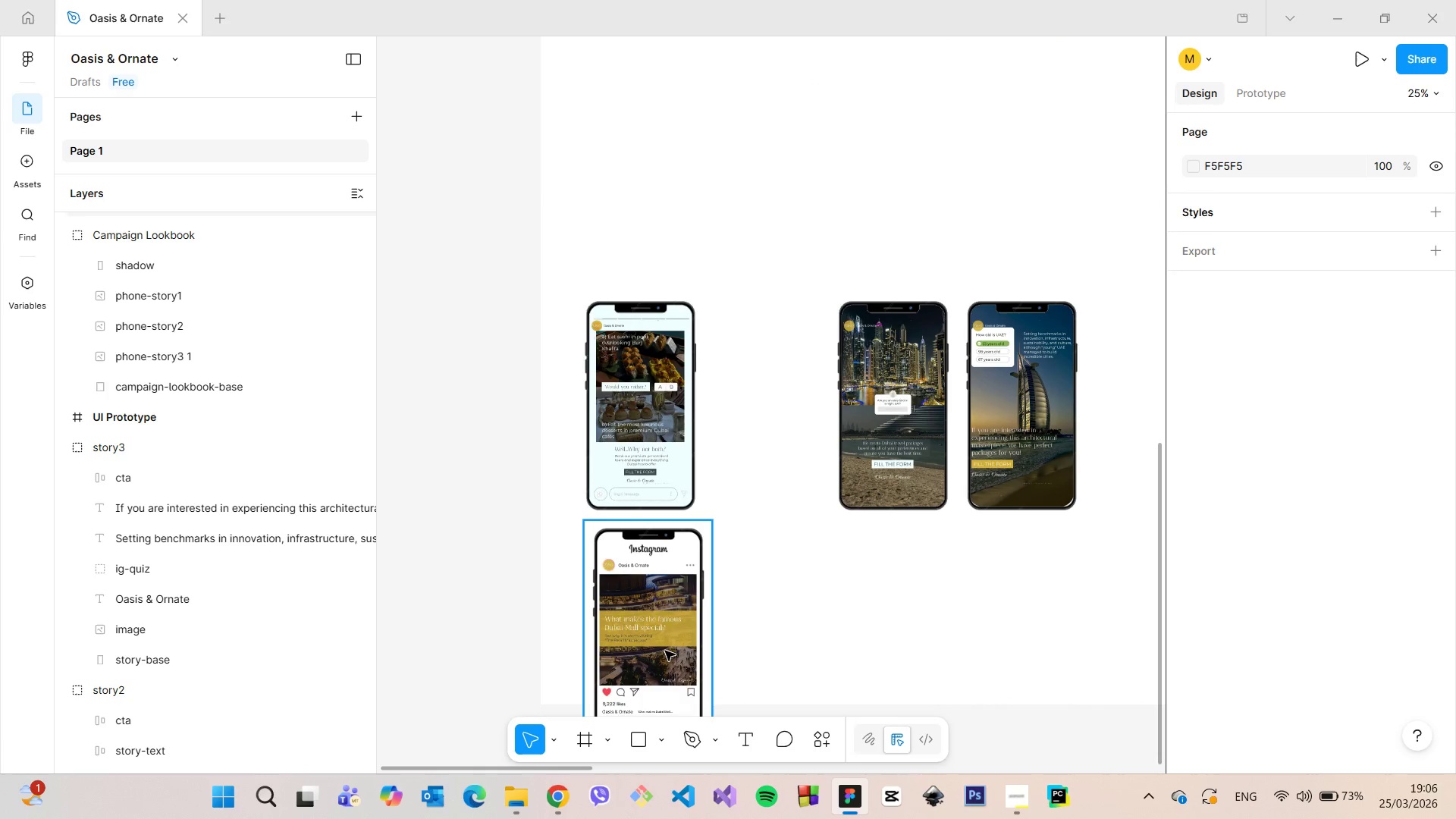 
left_click_drag(start_coordinate=[648, 643], to_coordinate=[640, 178])
 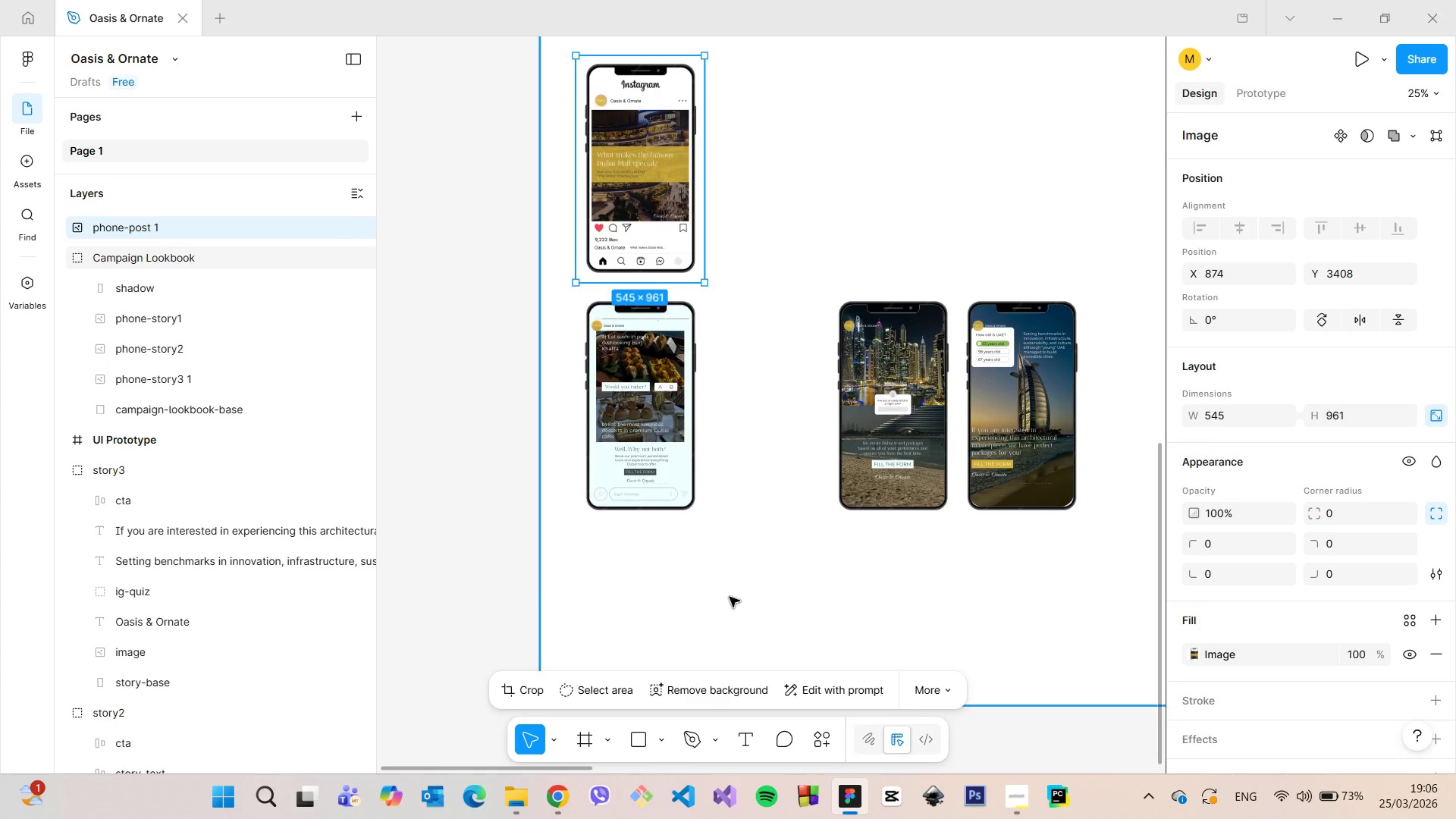 
left_click([510, 582])
 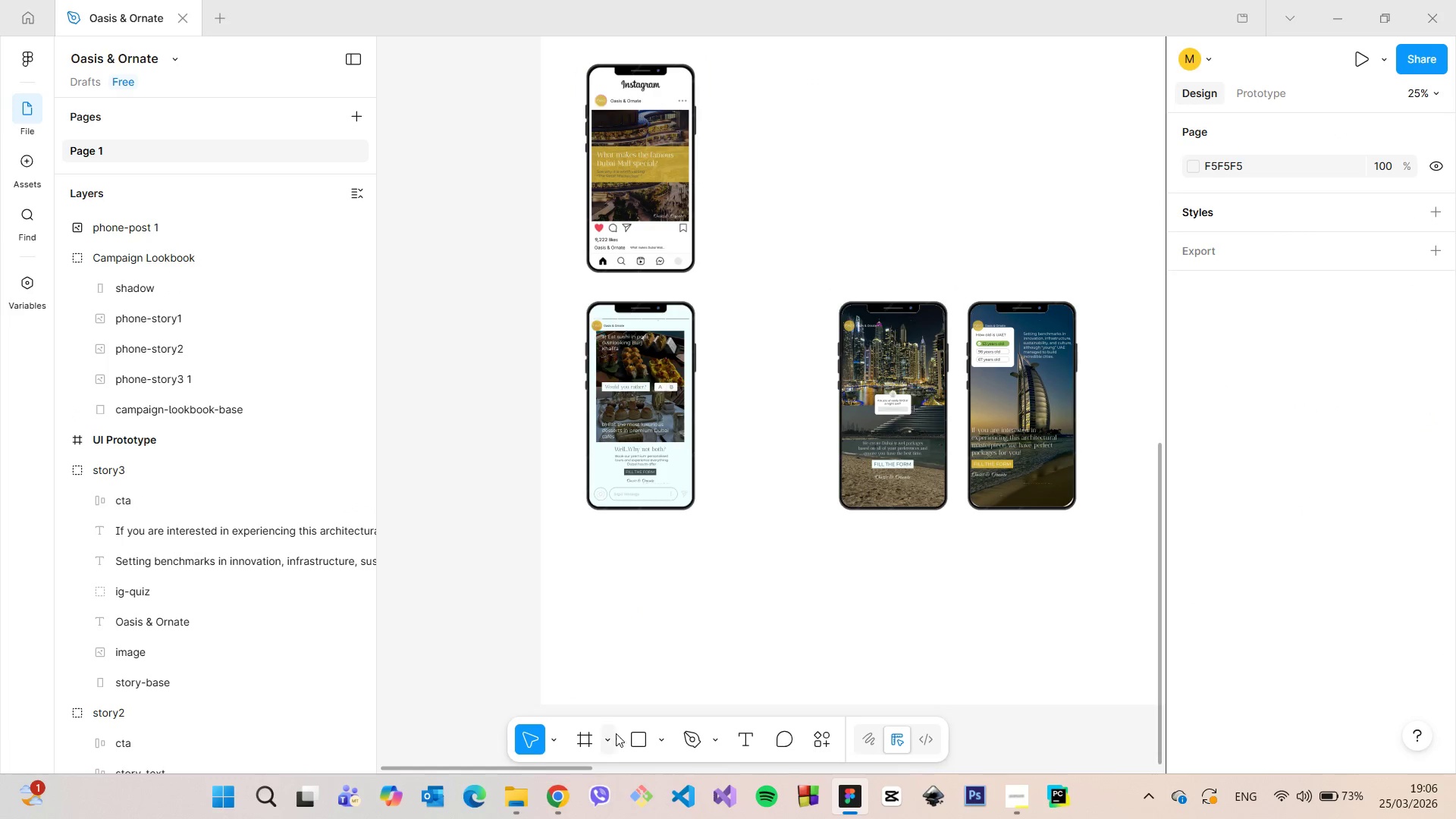 
left_click([614, 733])
 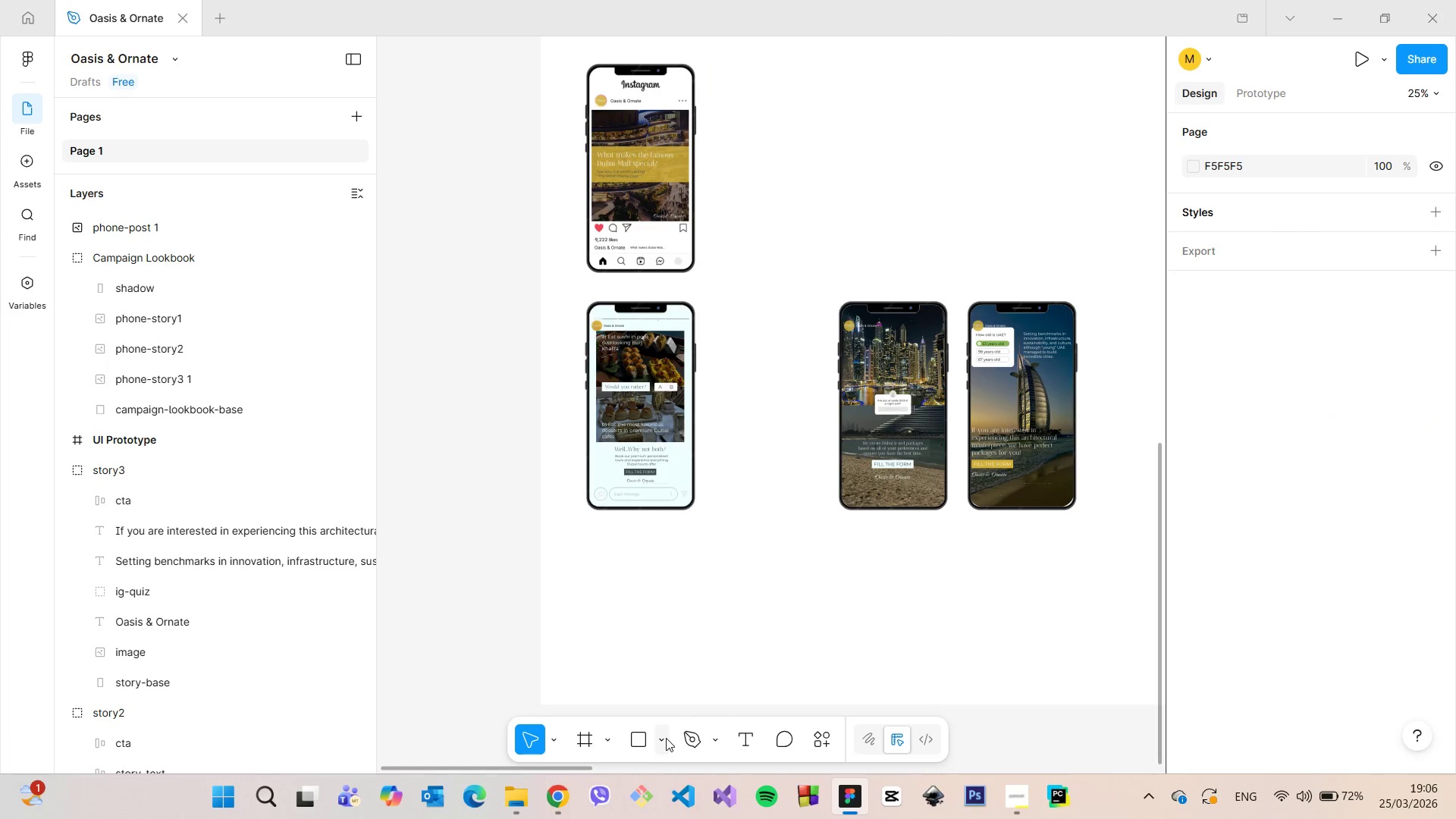 
double_click([666, 738])
 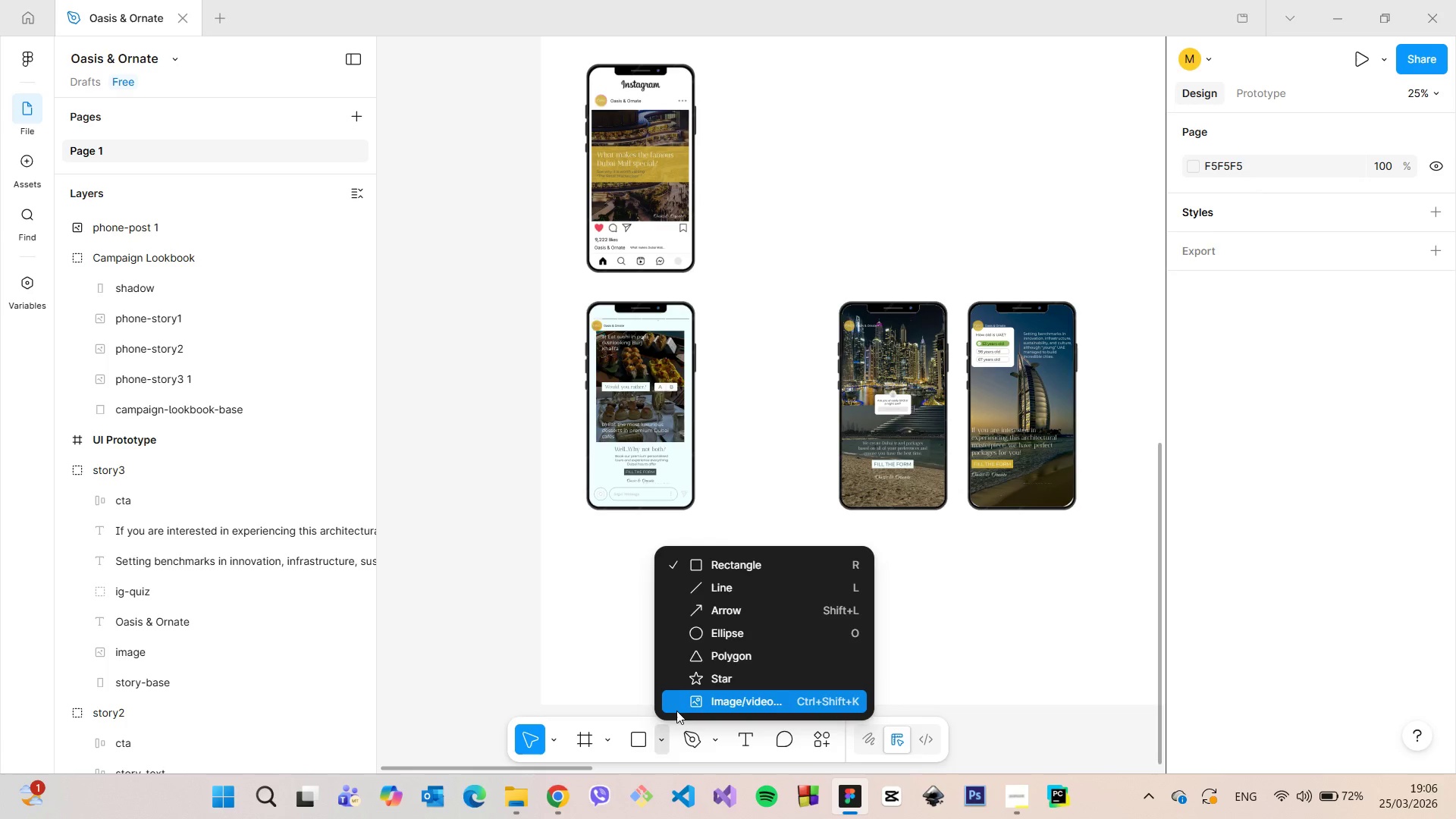 
left_click([676, 711])
 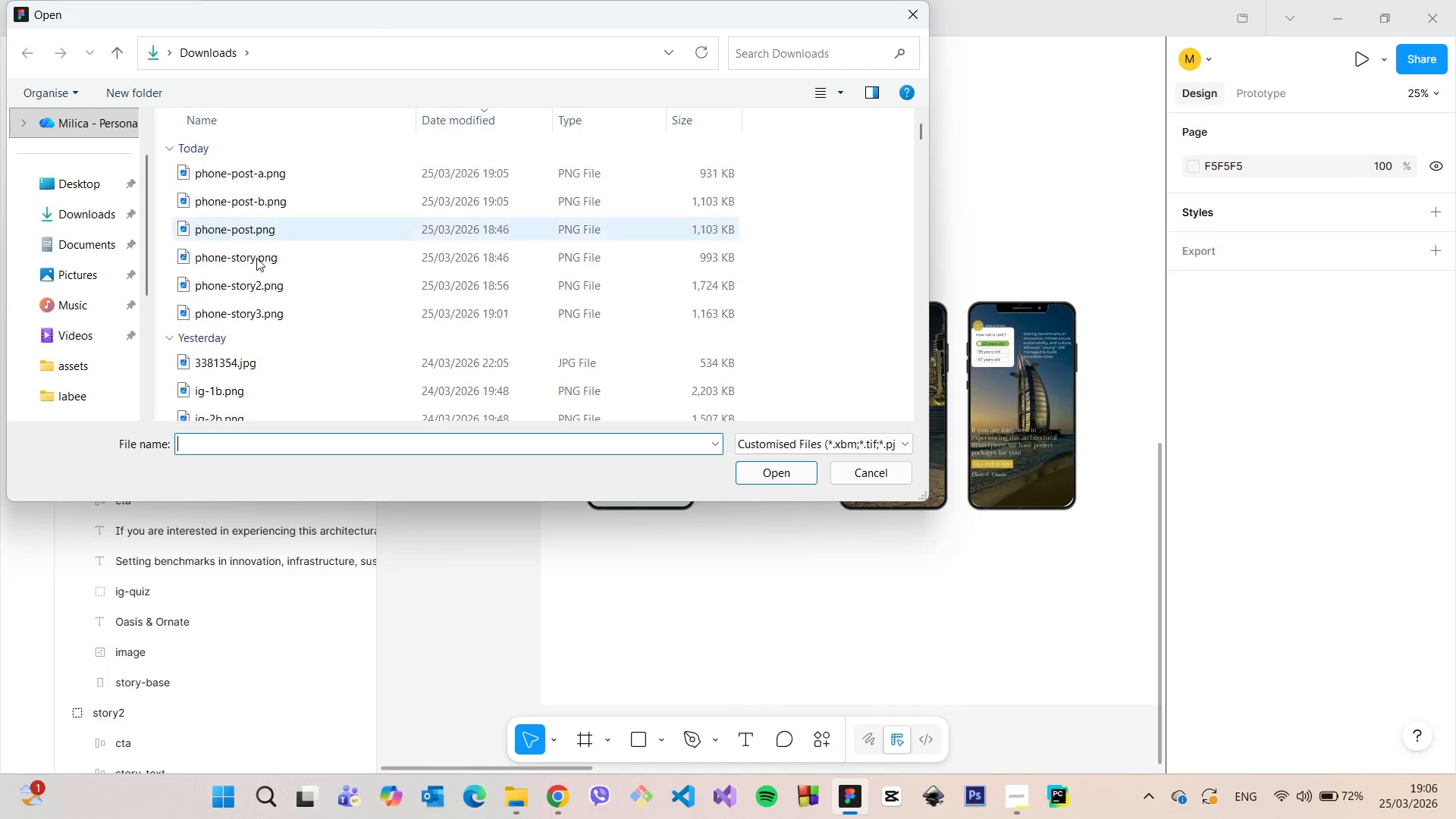 
left_click([274, 169])
 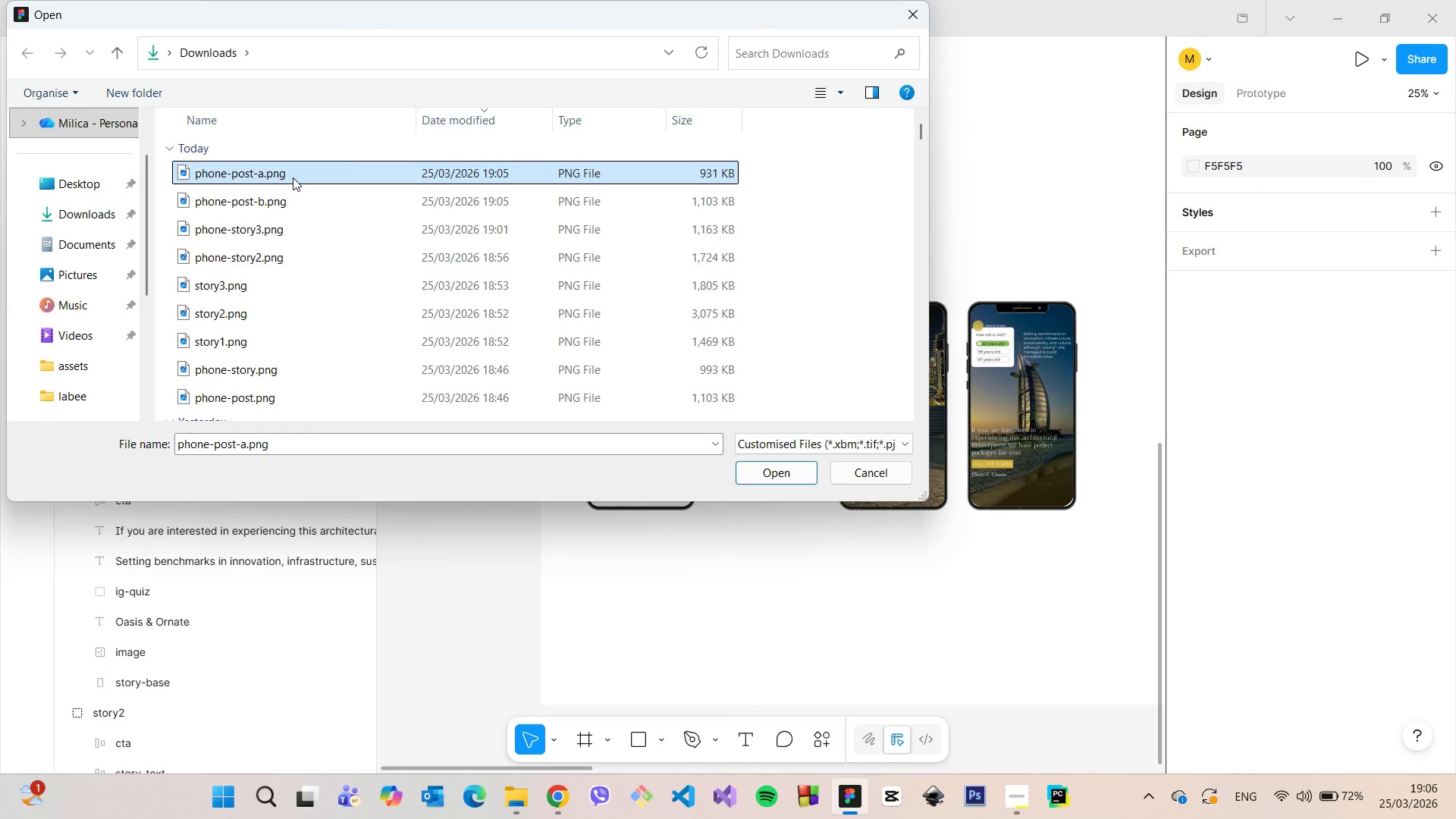 
scroll: coordinate [271, 165], scroll_direction: up, amount: 3.0
 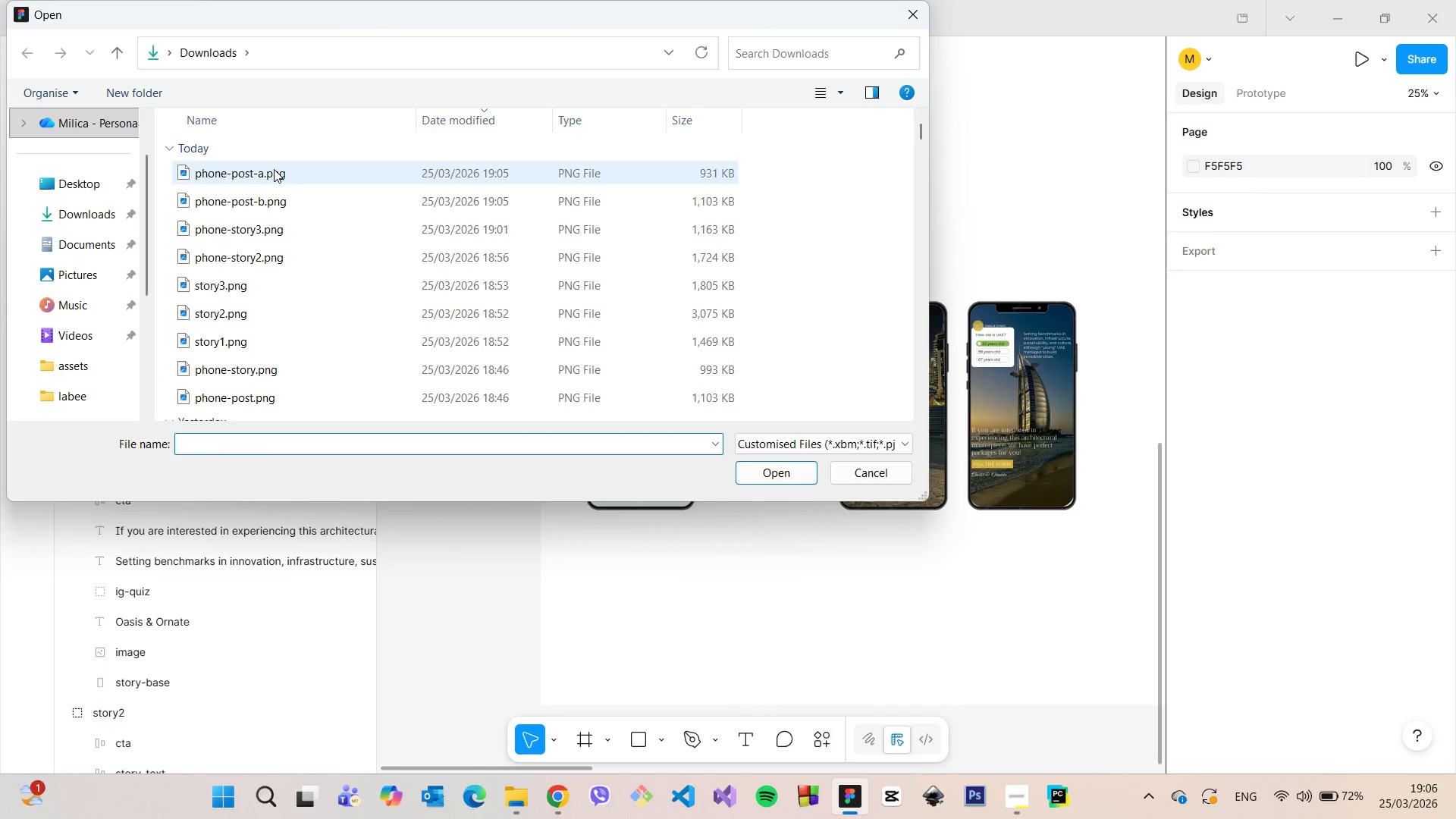 
left_click_drag(start_coordinate=[293, 177], to_coordinate=[1043, 234])
 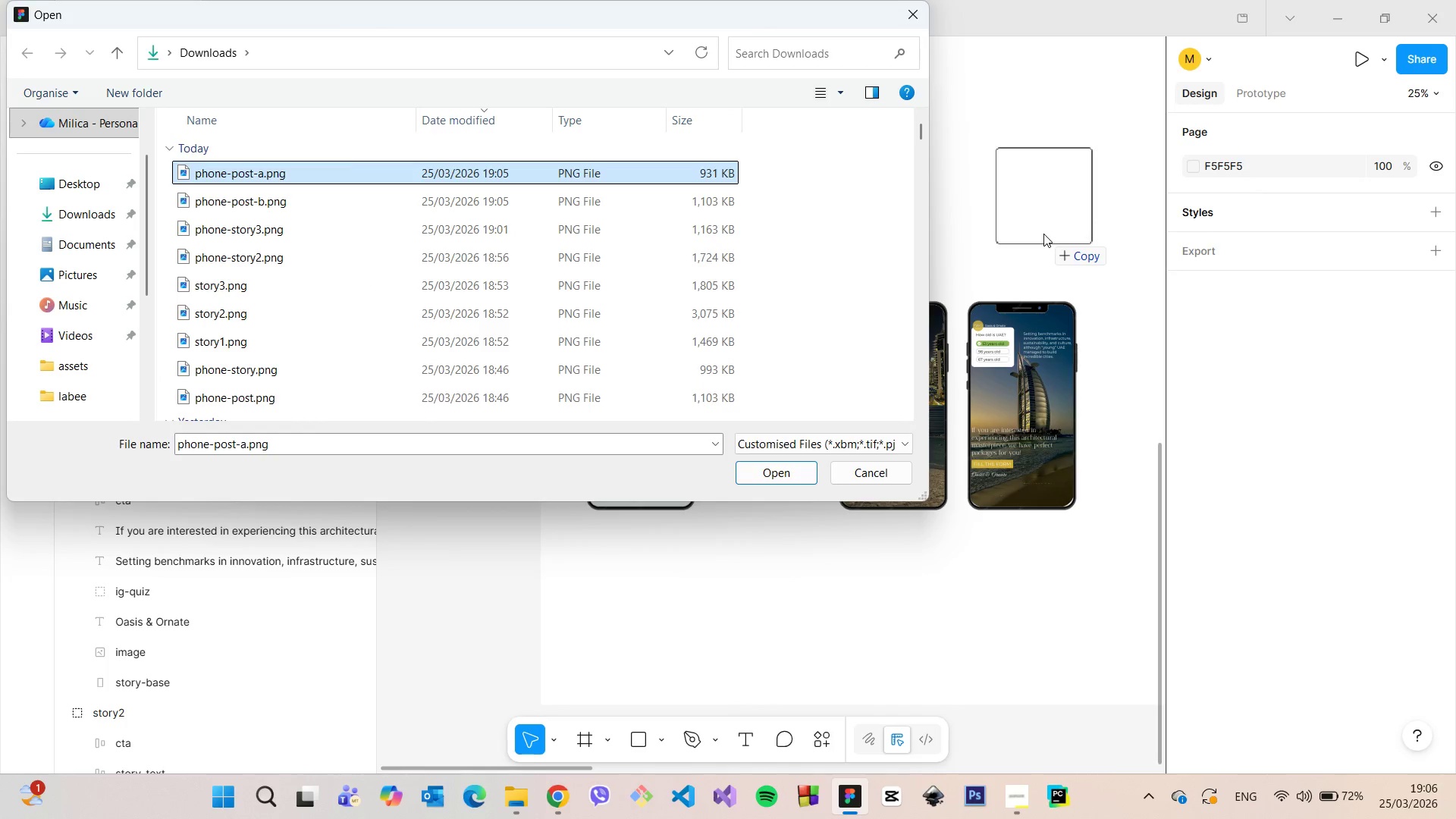 
left_click([1043, 234])
 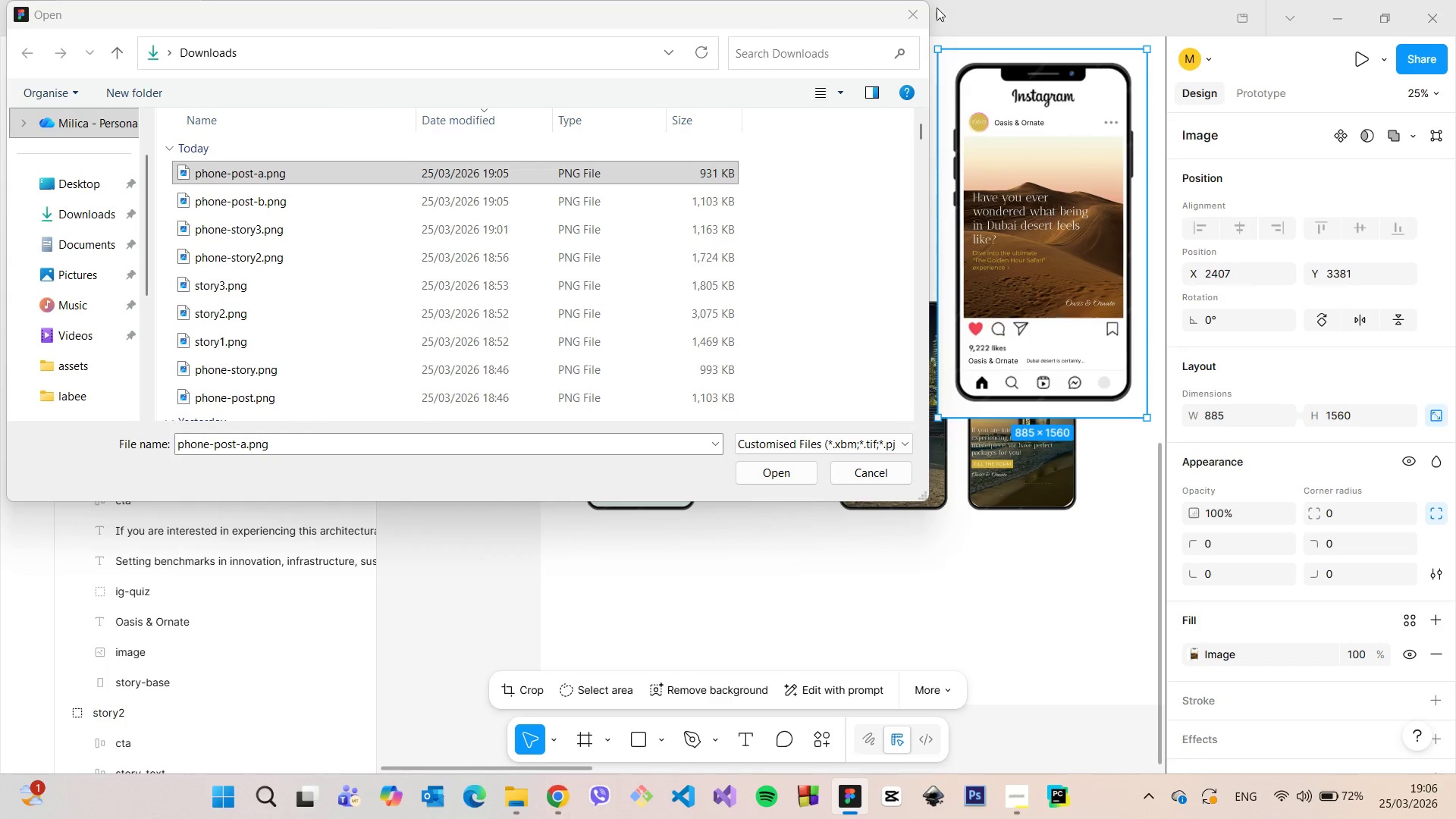 
left_click([912, 26])
 